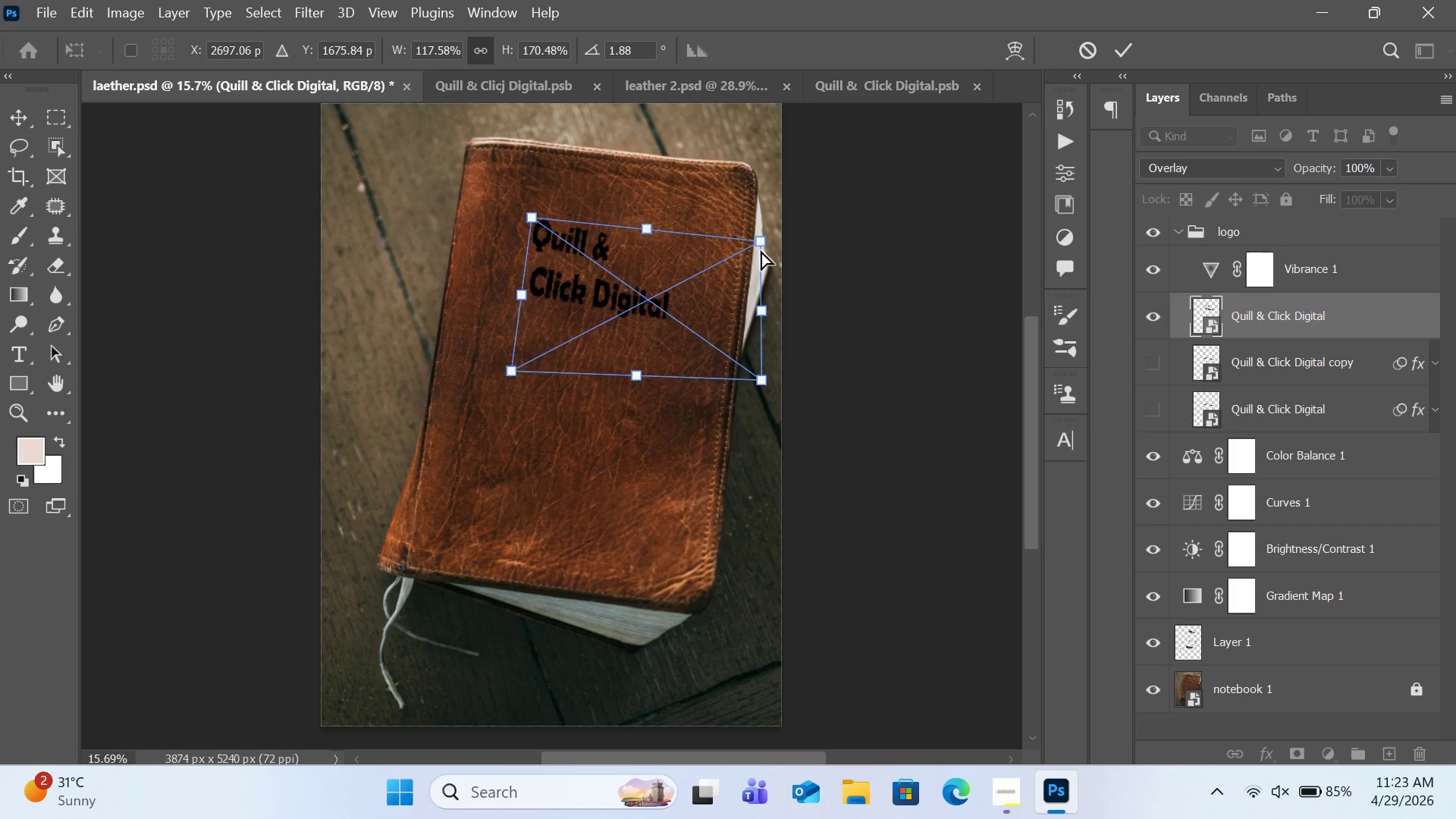 
left_click([761, 237])
 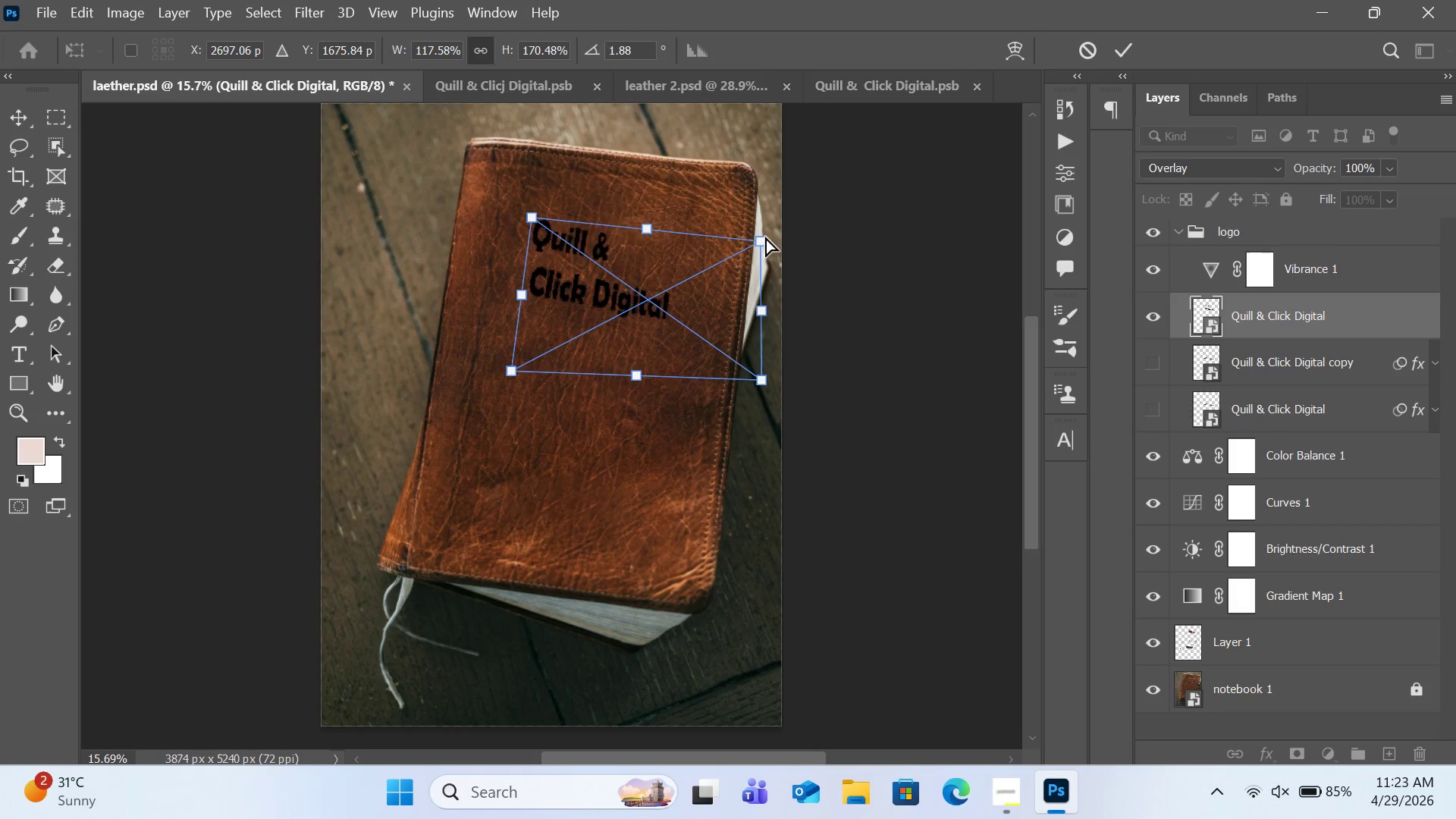 
left_click_drag(start_coordinate=[761, 237], to_coordinate=[773, 238])
 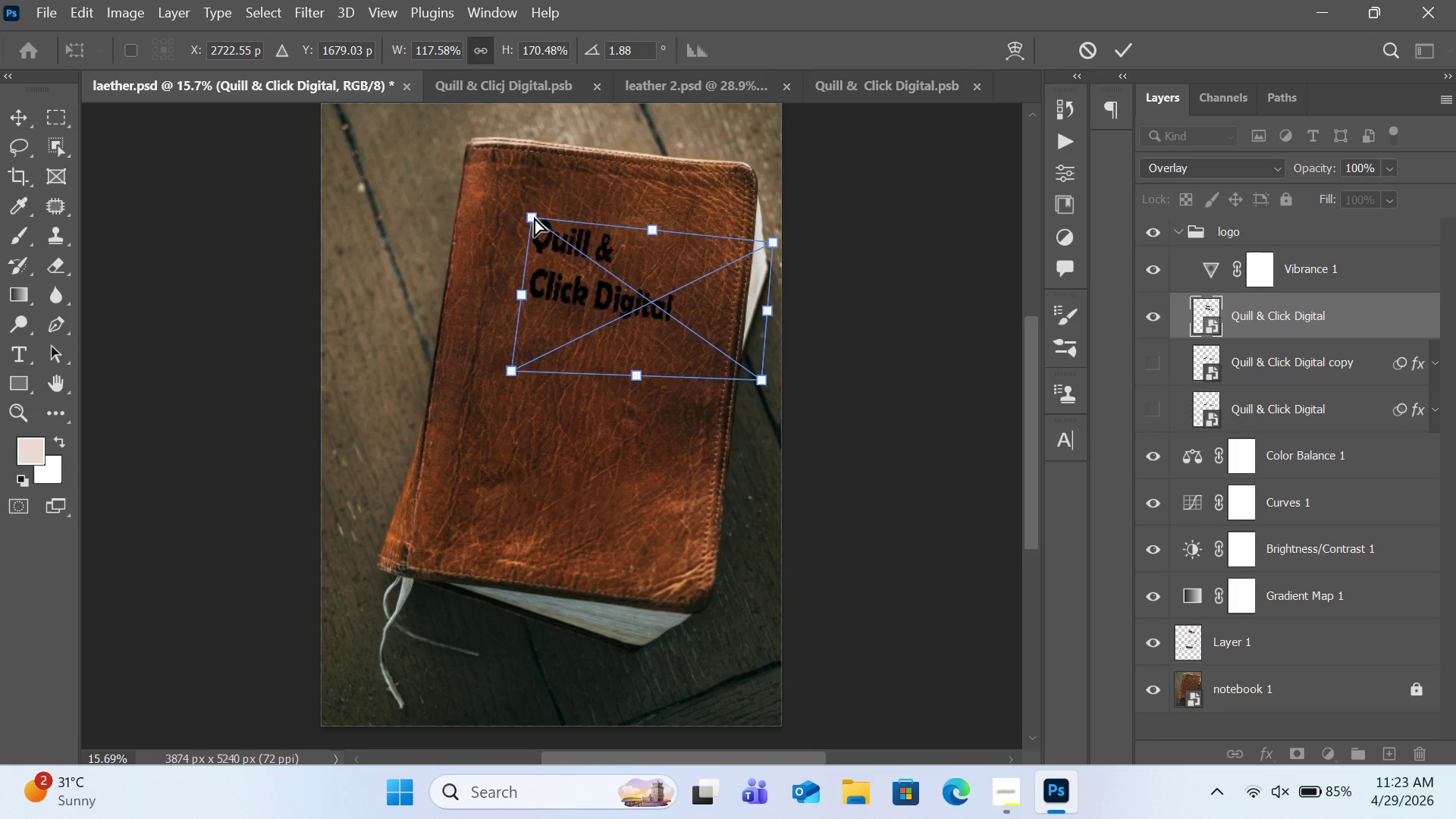 
left_click_drag(start_coordinate=[534, 217], to_coordinate=[532, 203])
 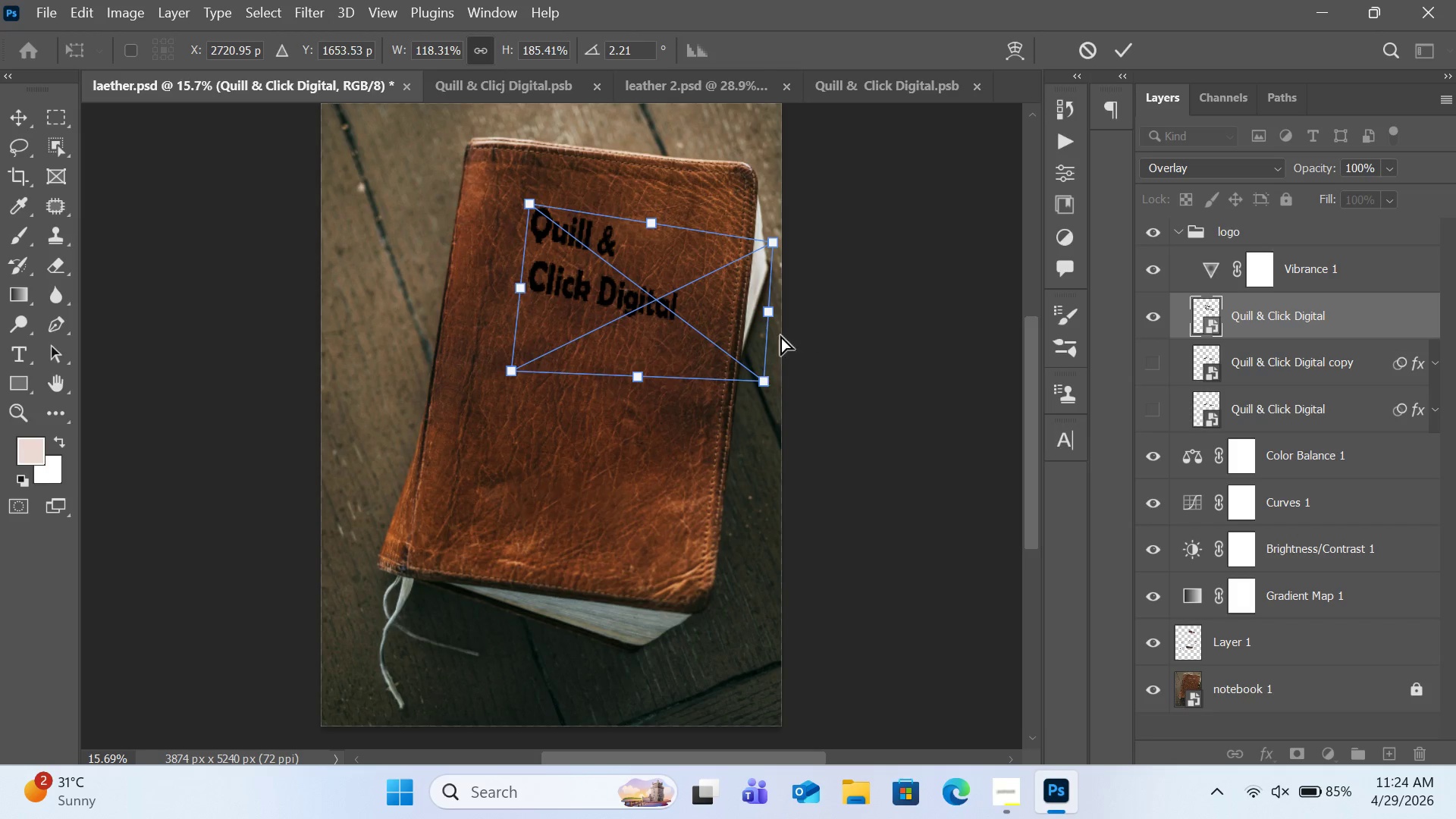 
left_click([1128, 58])
 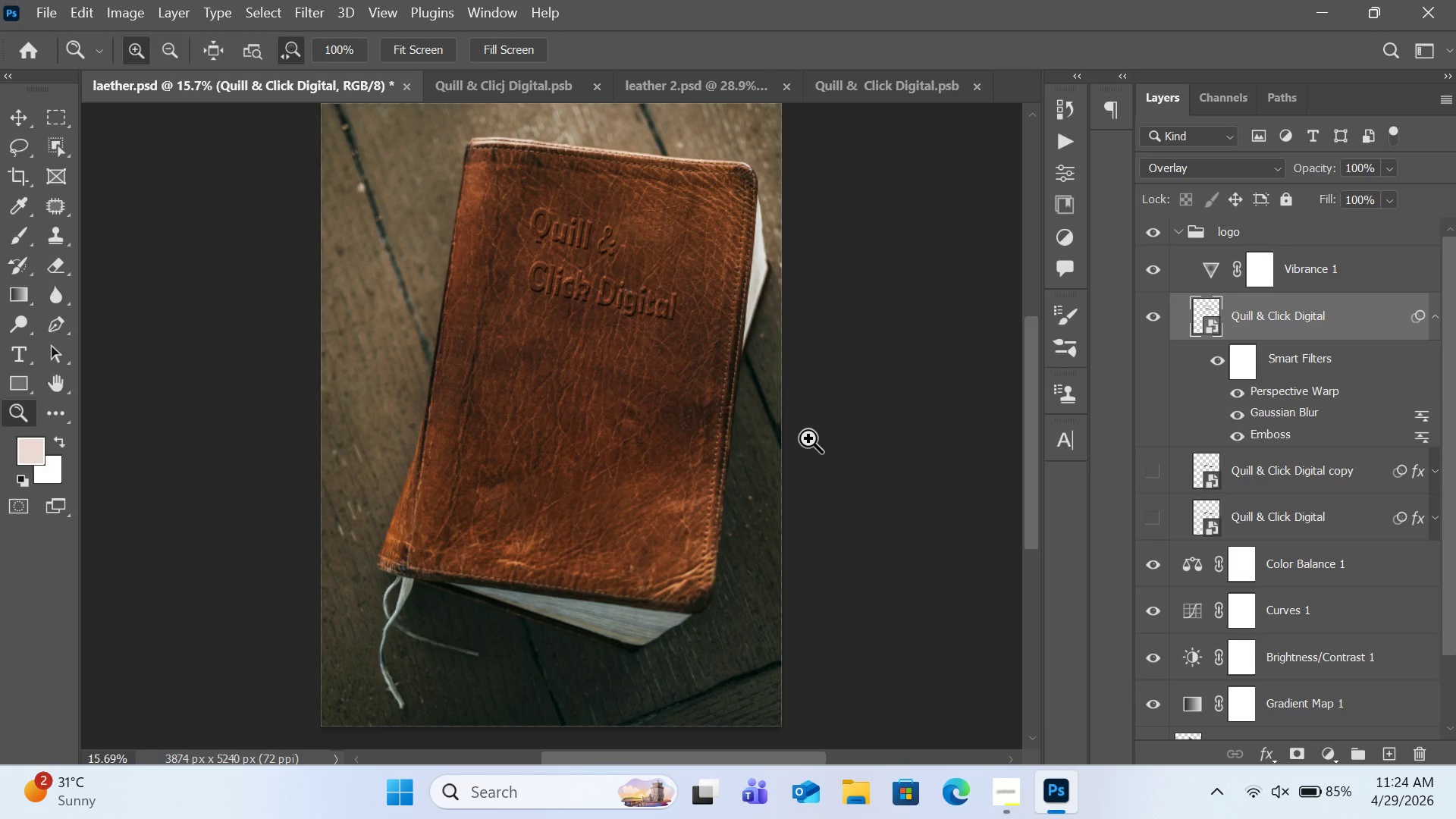 
wait(19.16)
 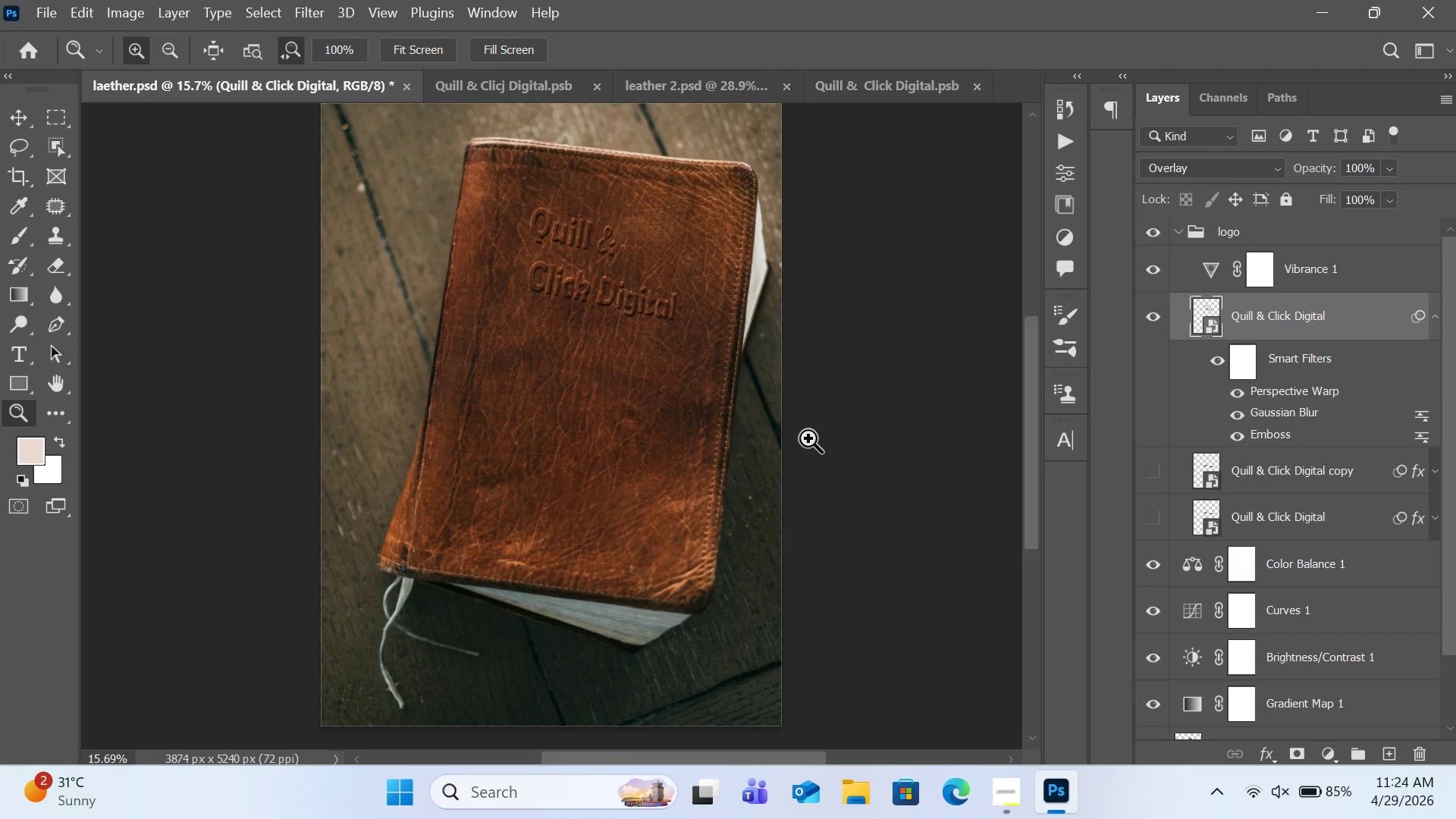 
key(Control+ControlLeft)
 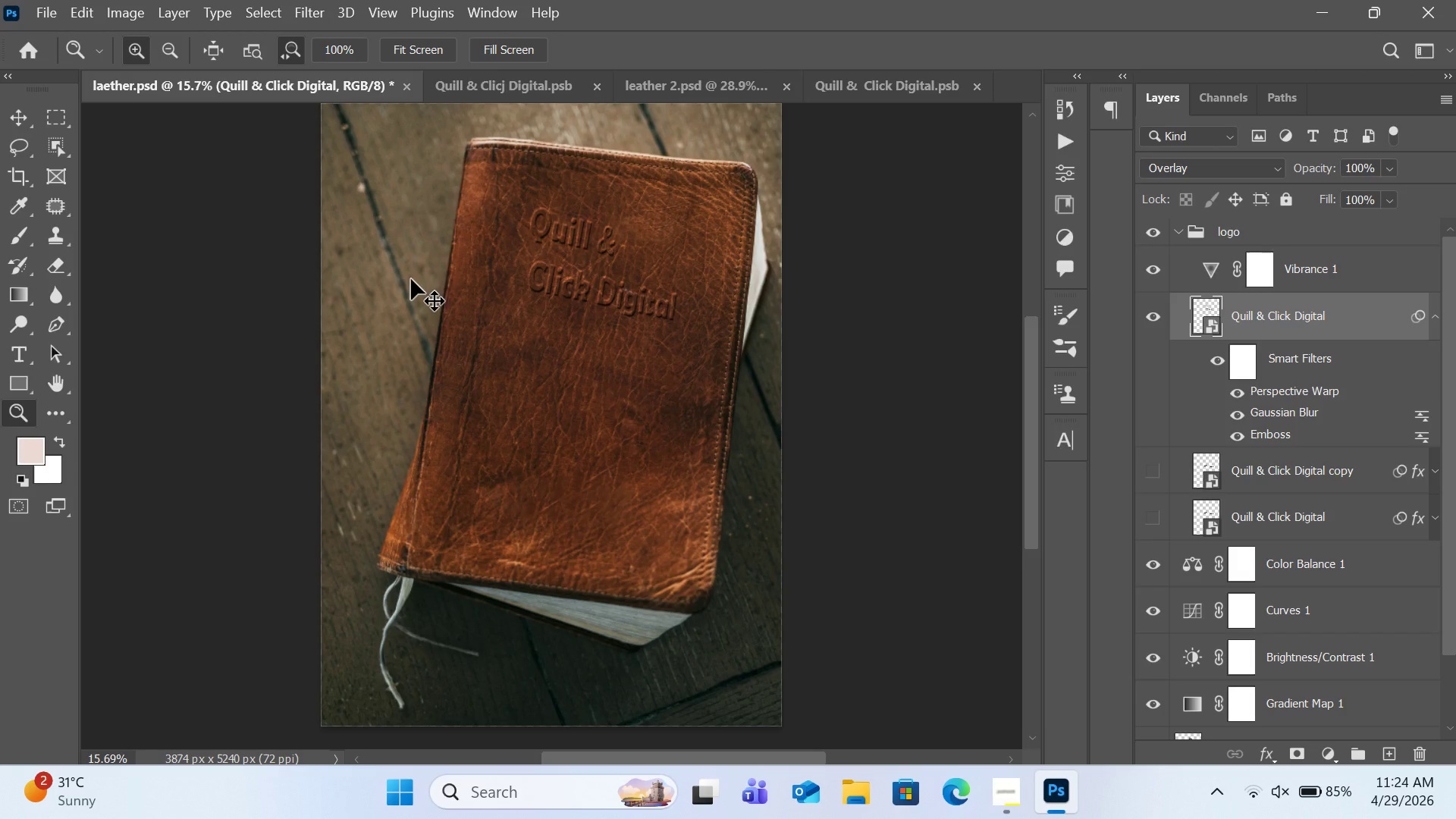 
key(Control+S)
 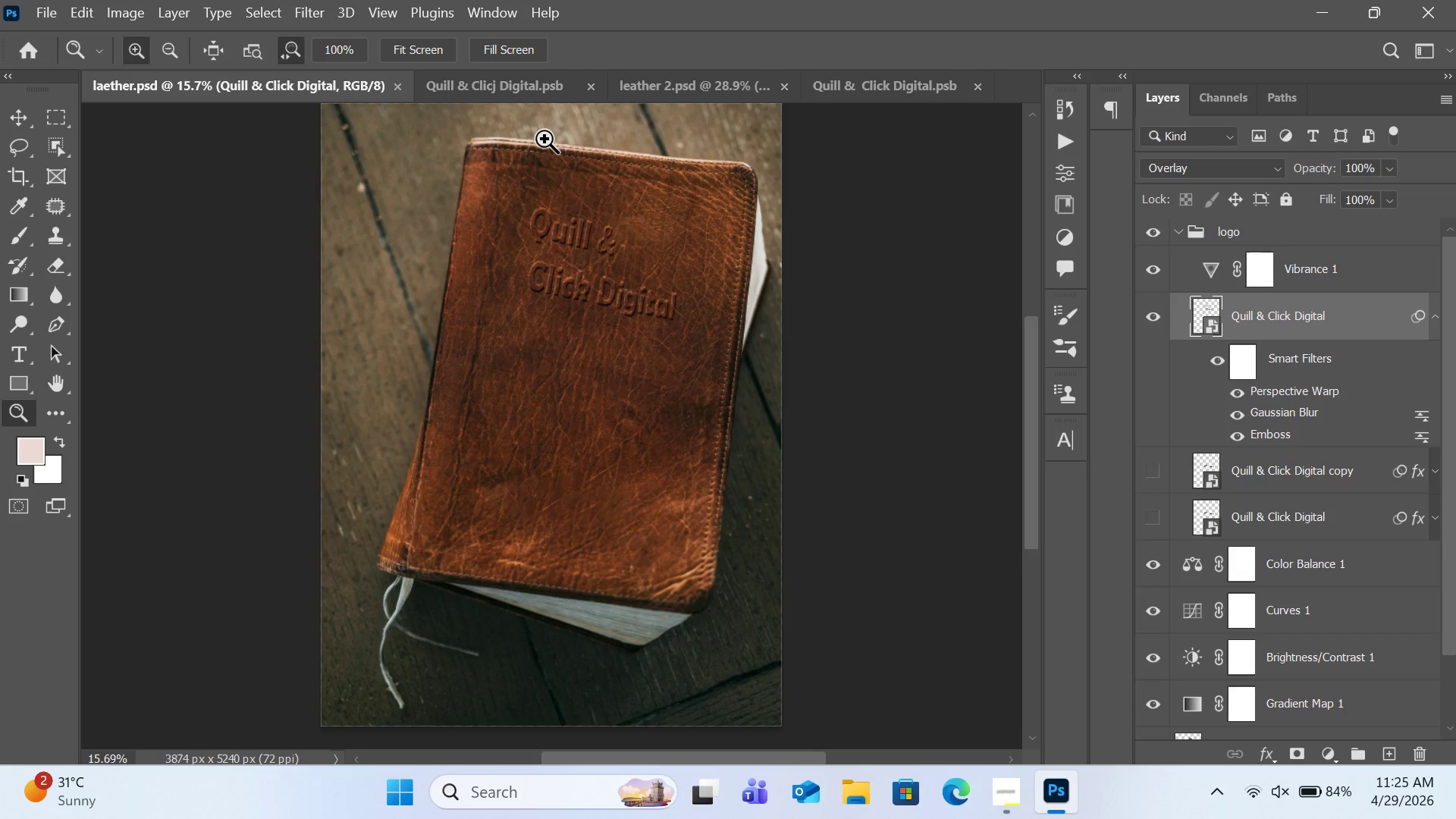 
wait(52.58)
 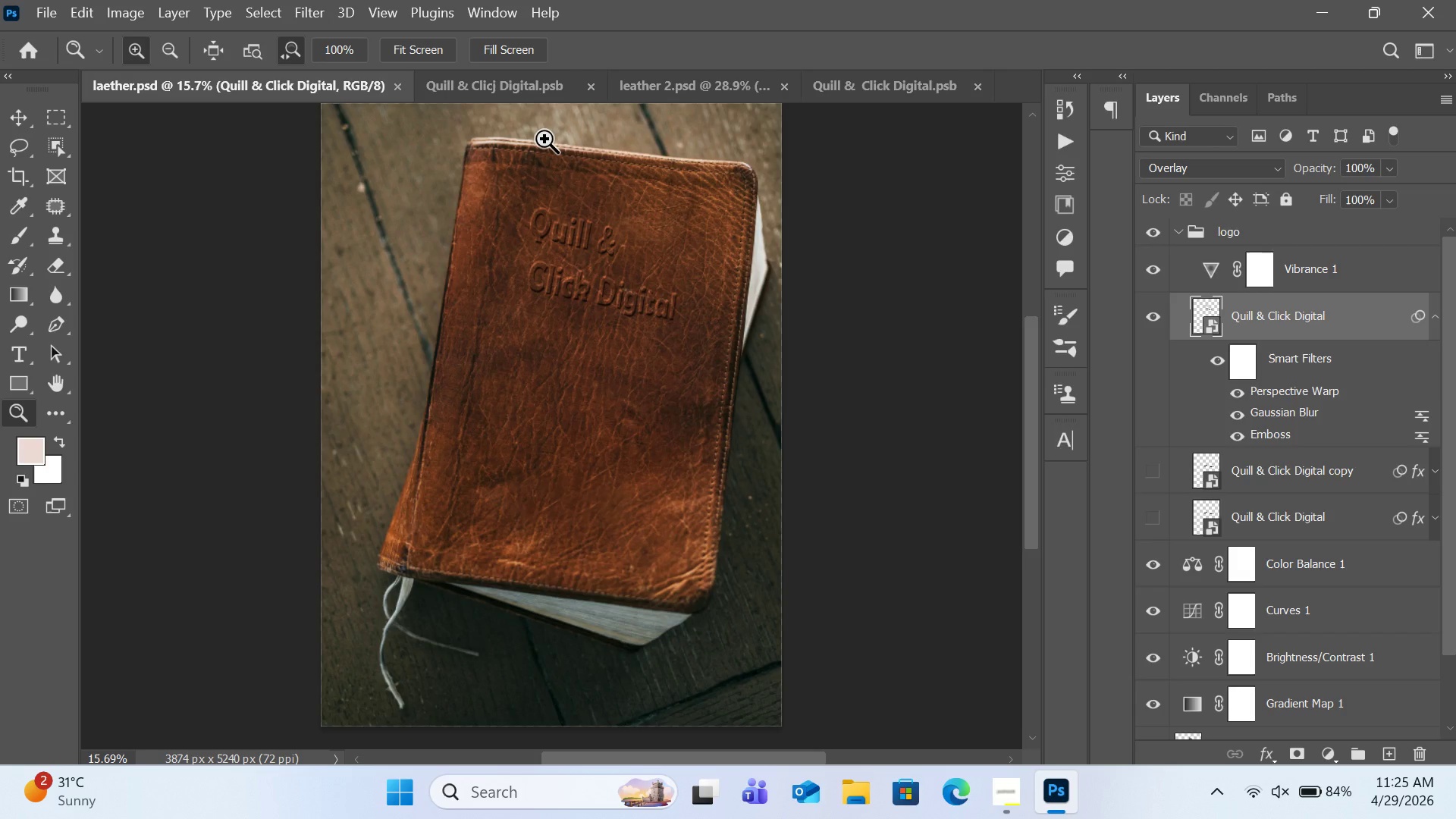 
left_click([539, 93])
 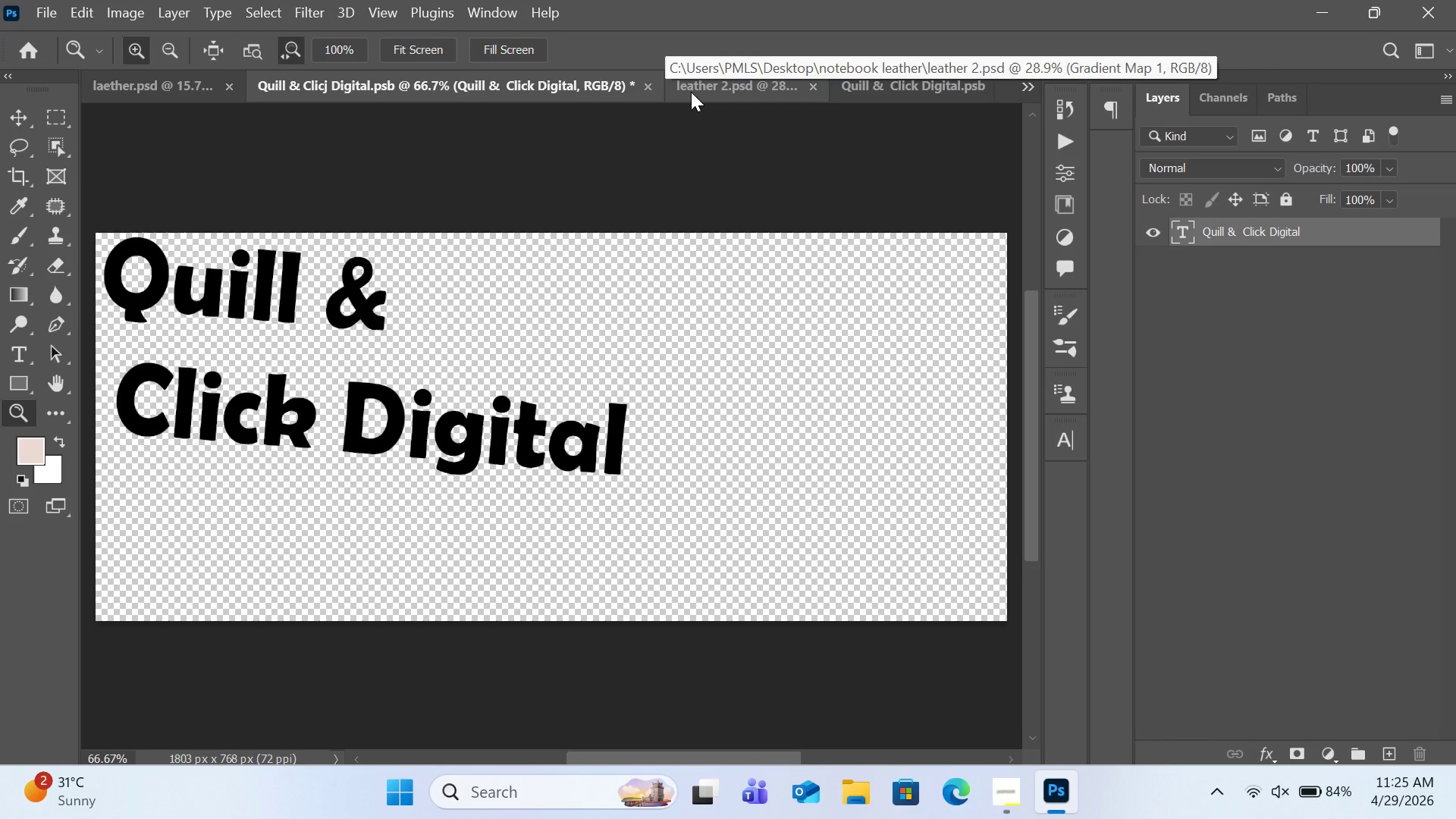 
left_click([699, 92])
 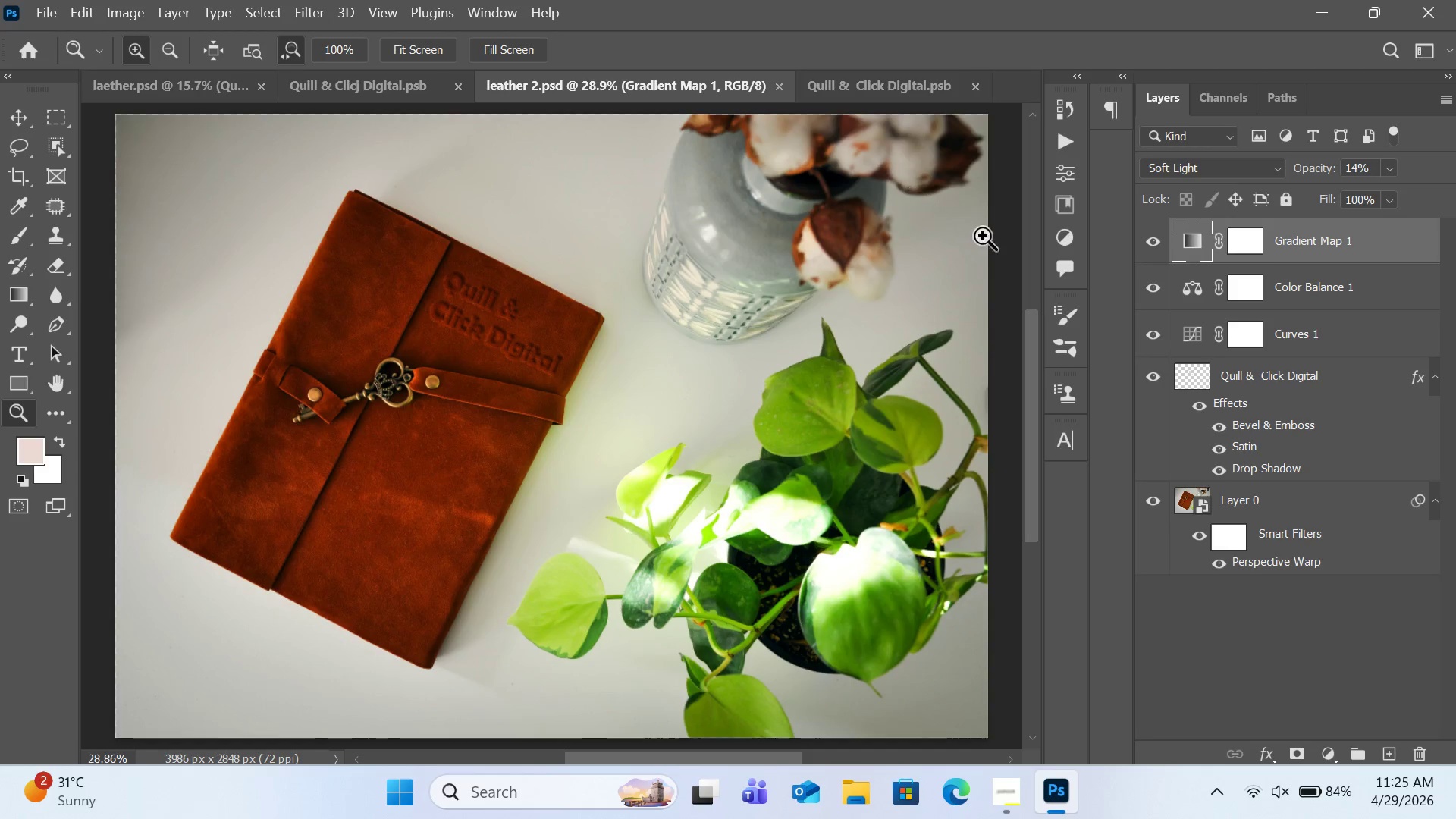 
left_click([1269, 388])
 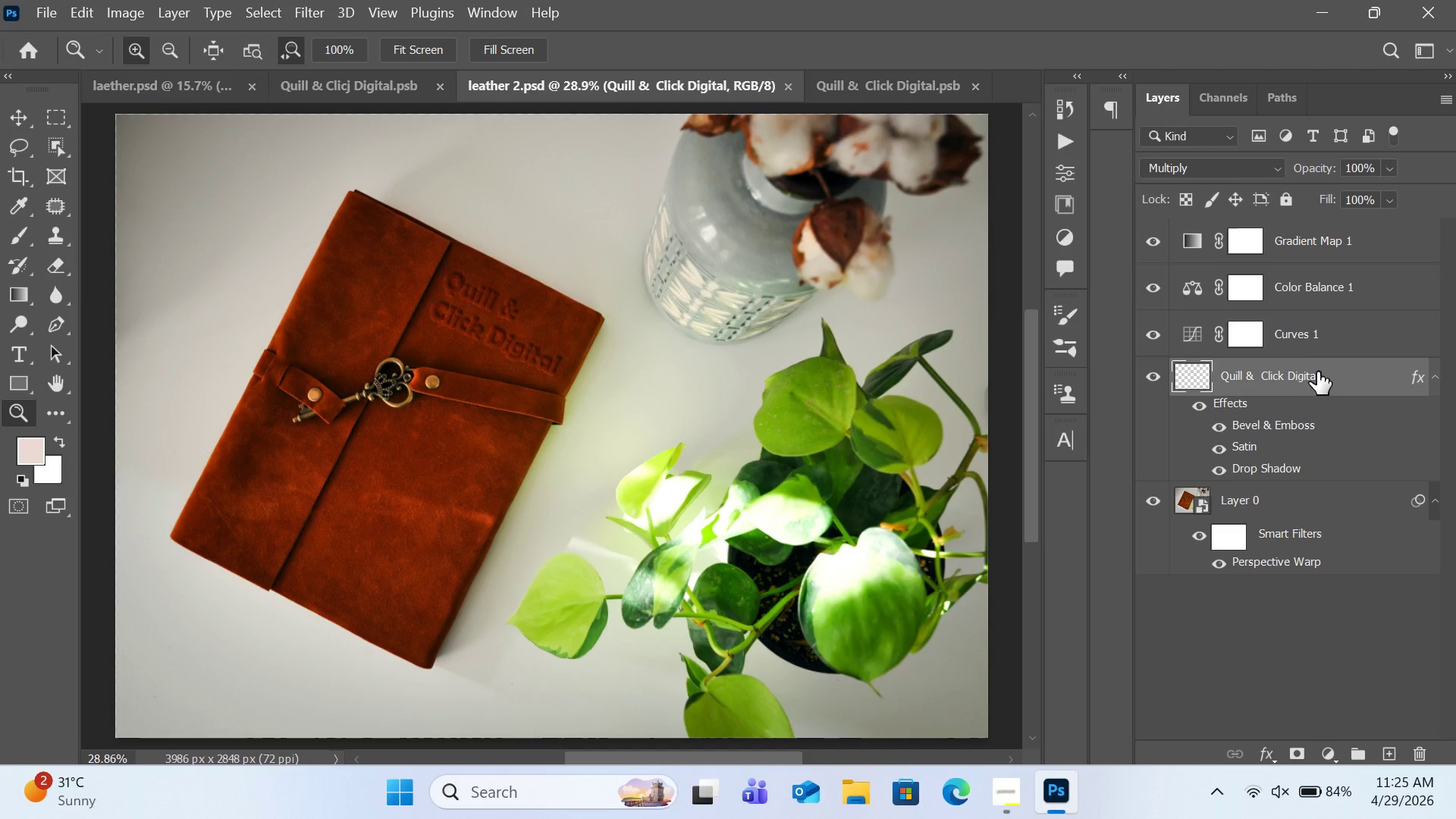 
wait(7.38)
 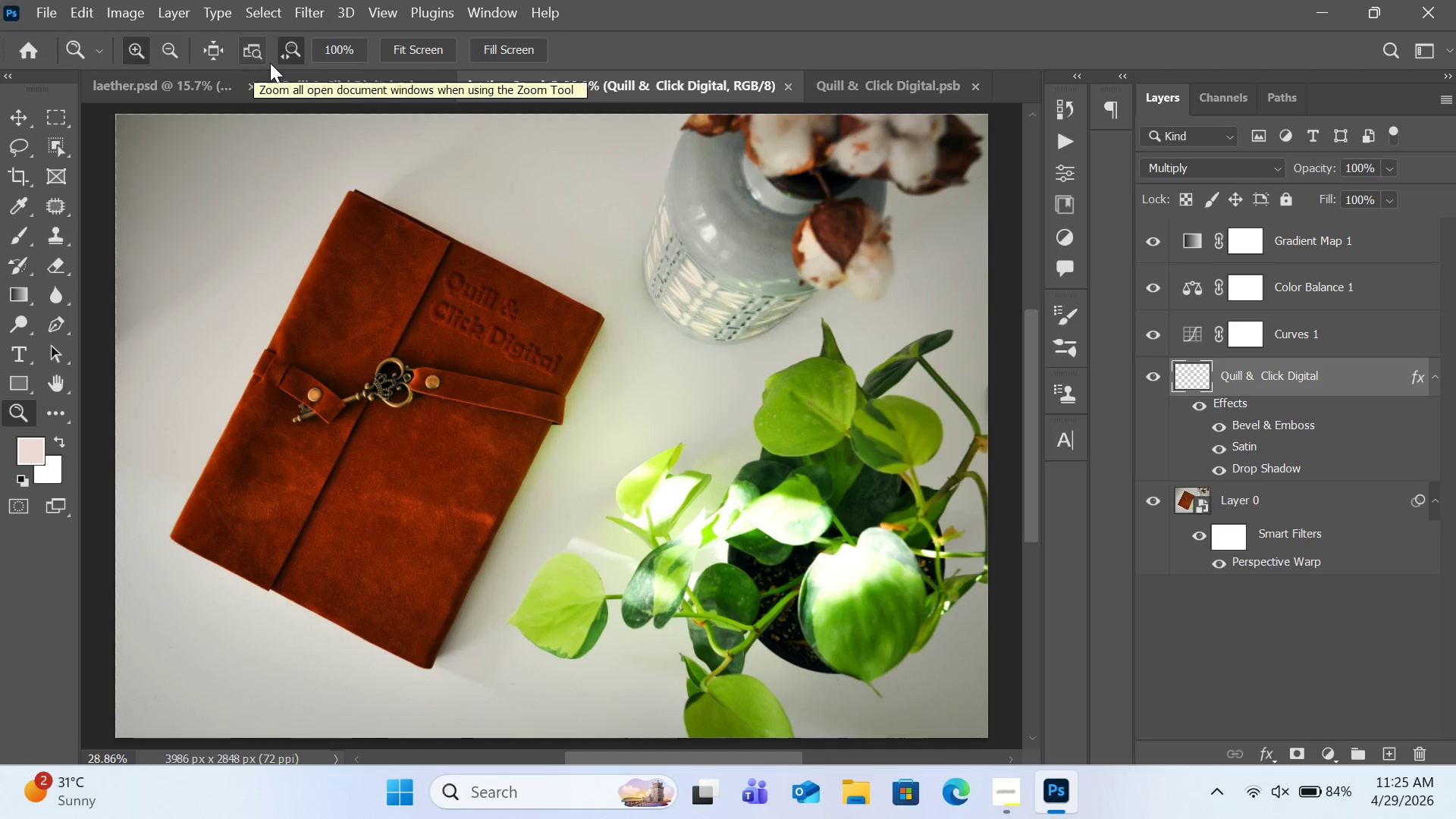 
double_click([1313, 377])
 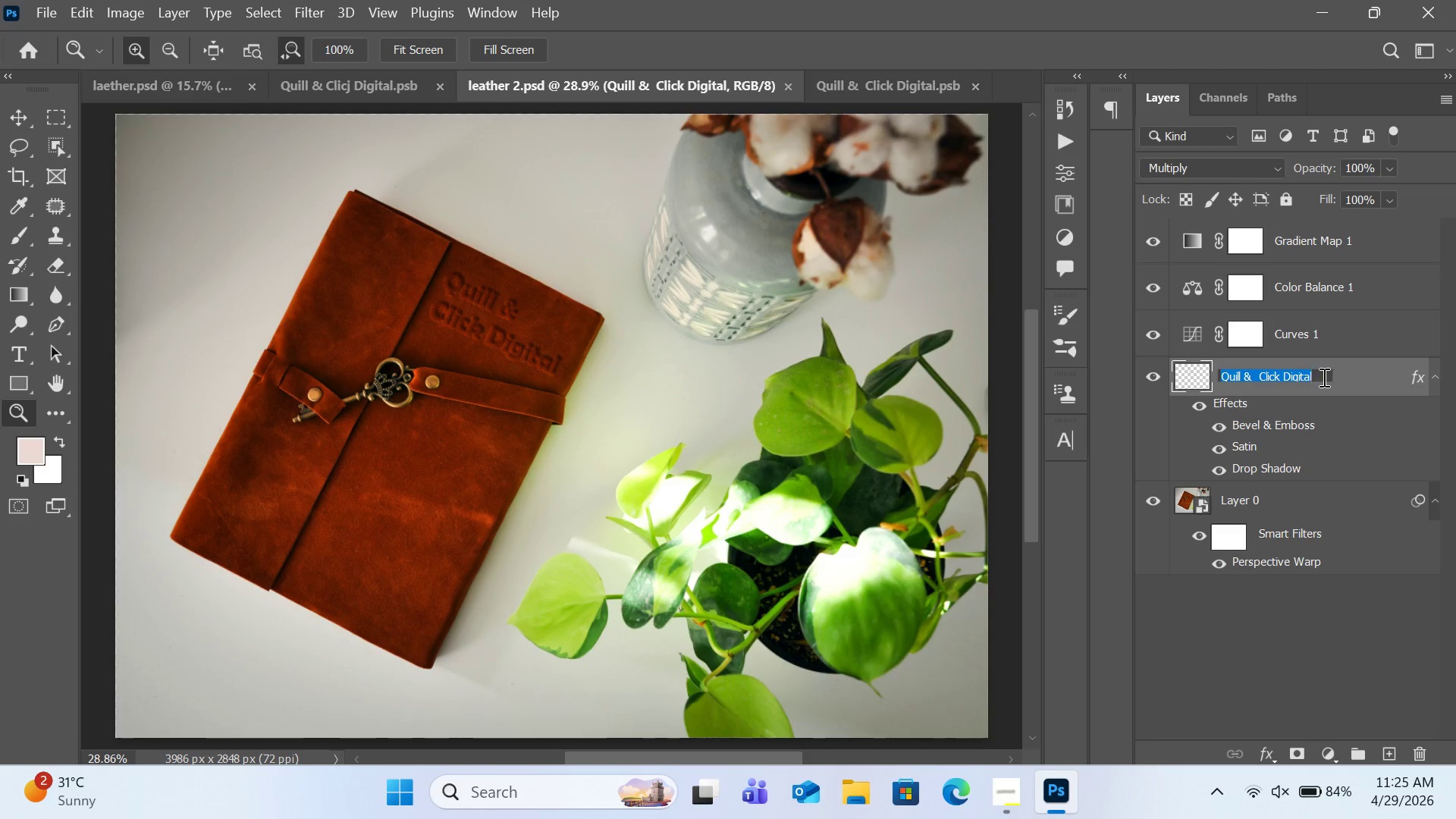 
left_click([1323, 377])
 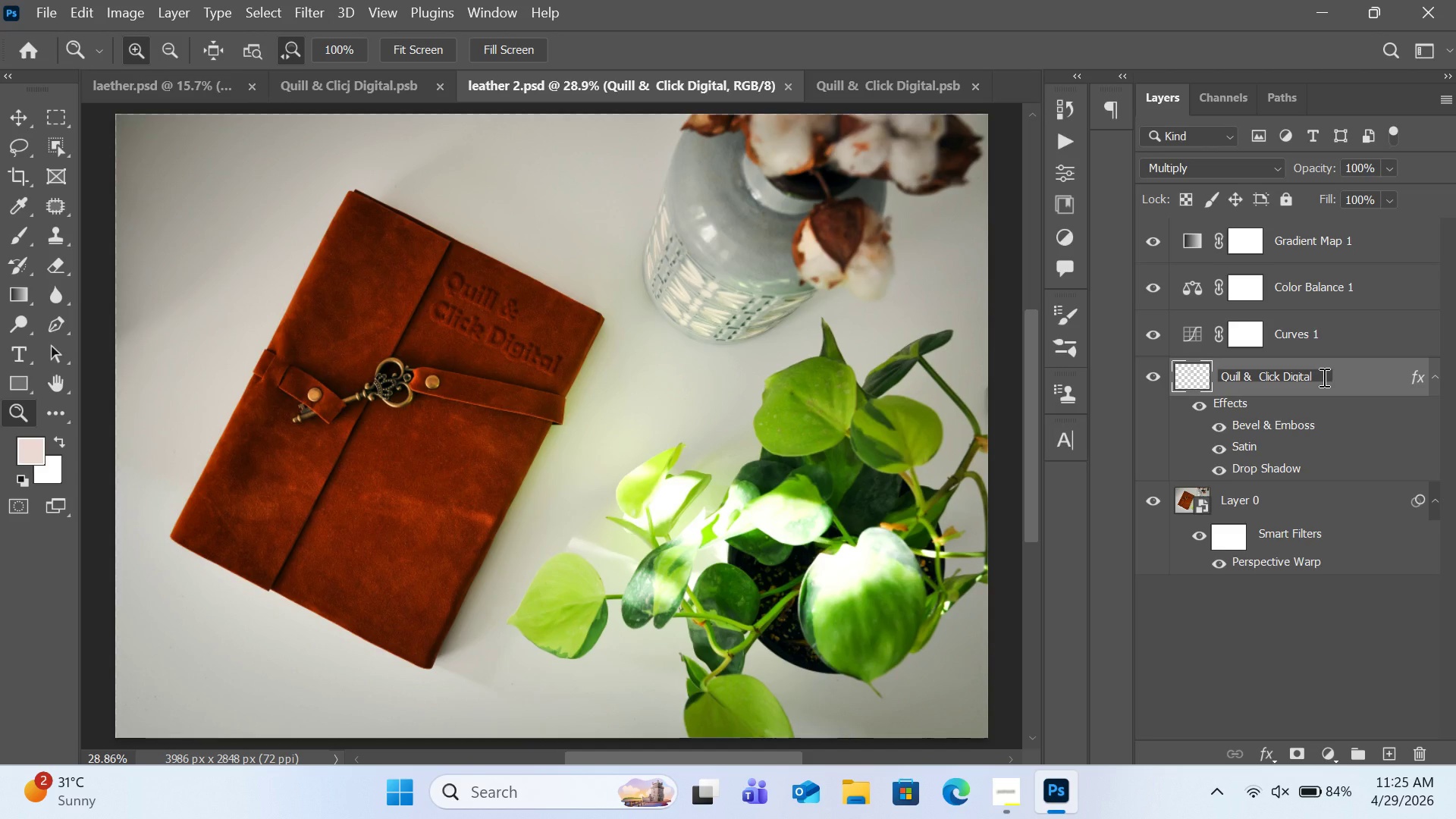 
type( logo)
 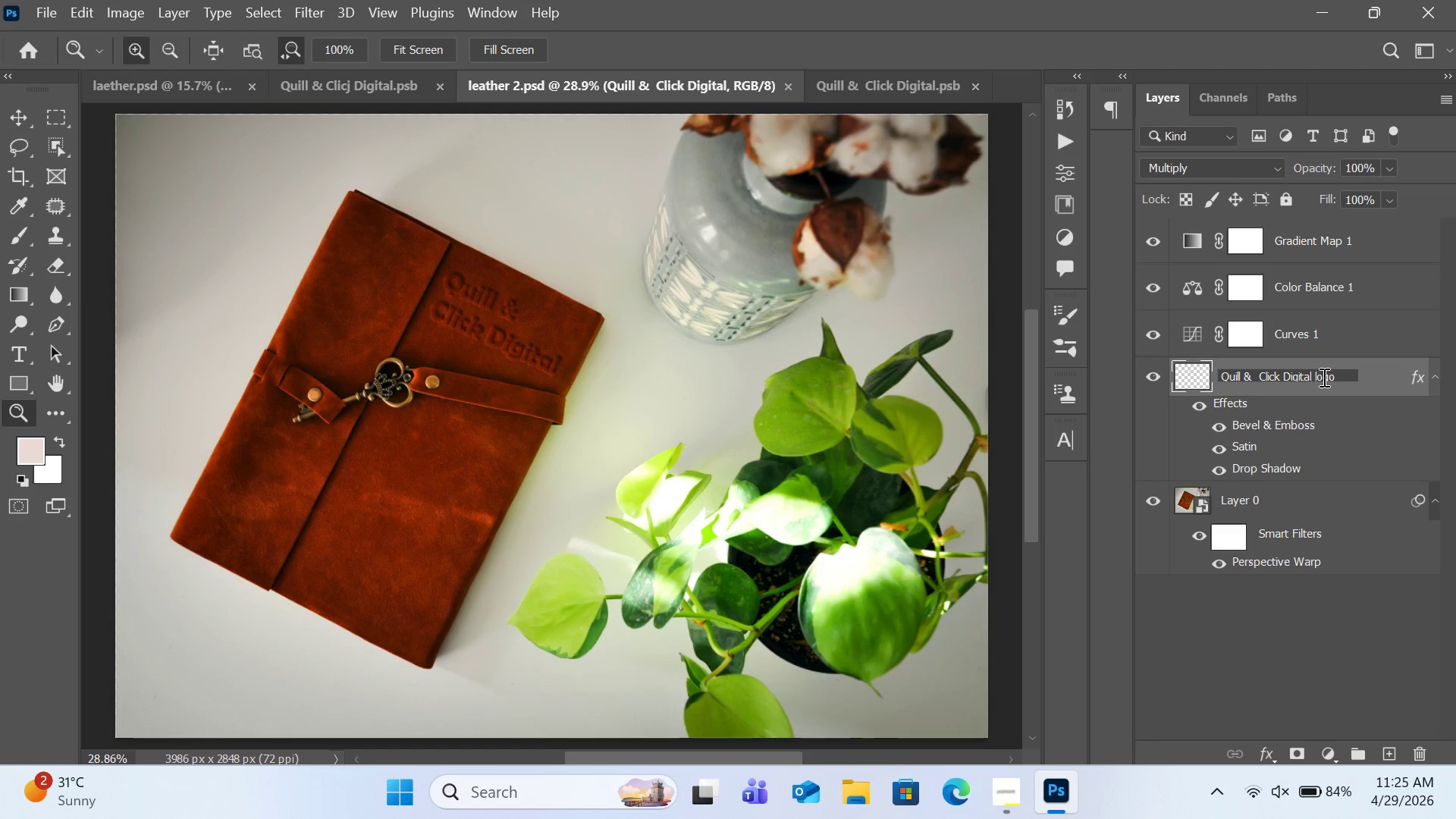 
key(Enter)
 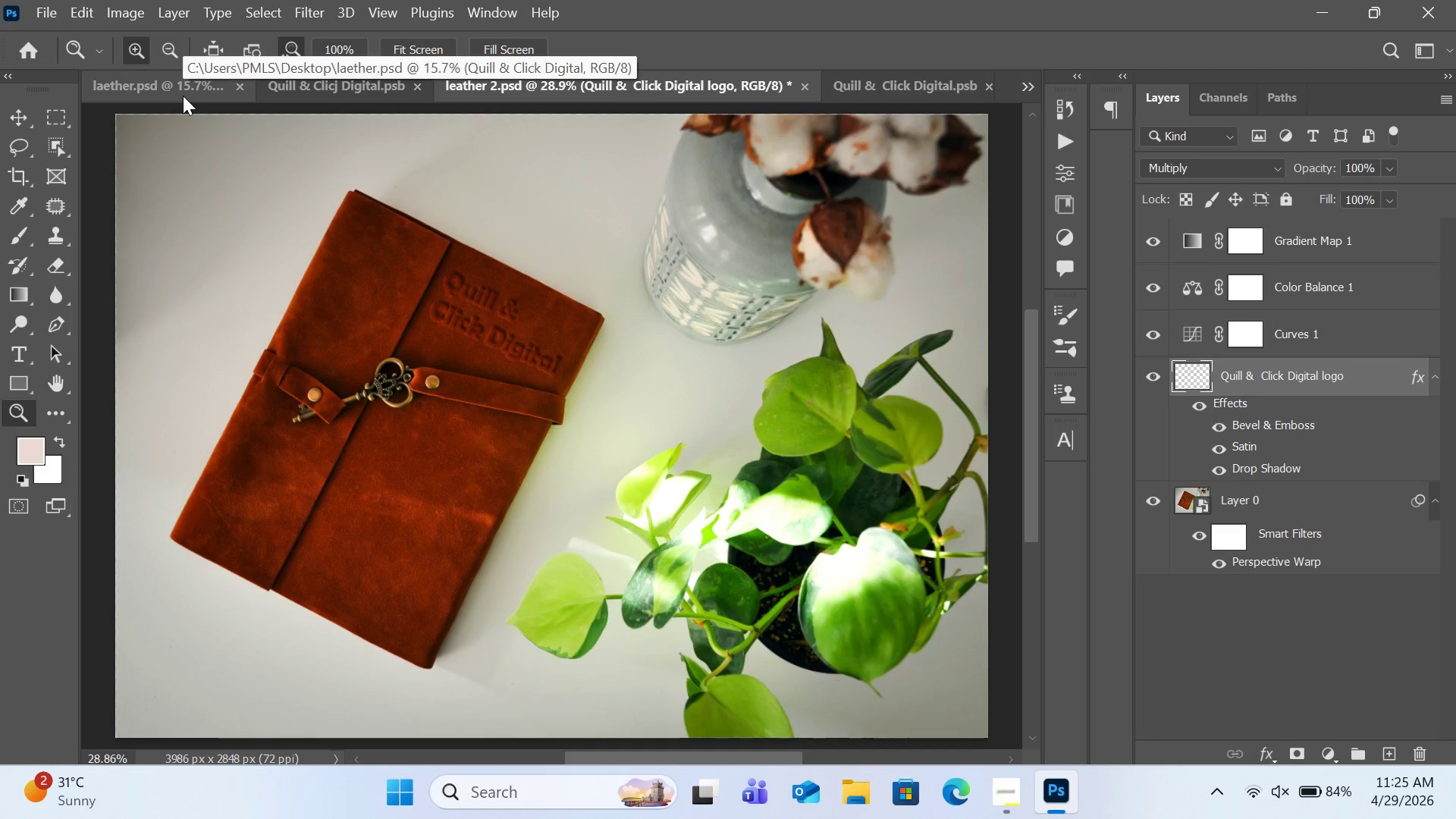 
left_click([183, 96])
 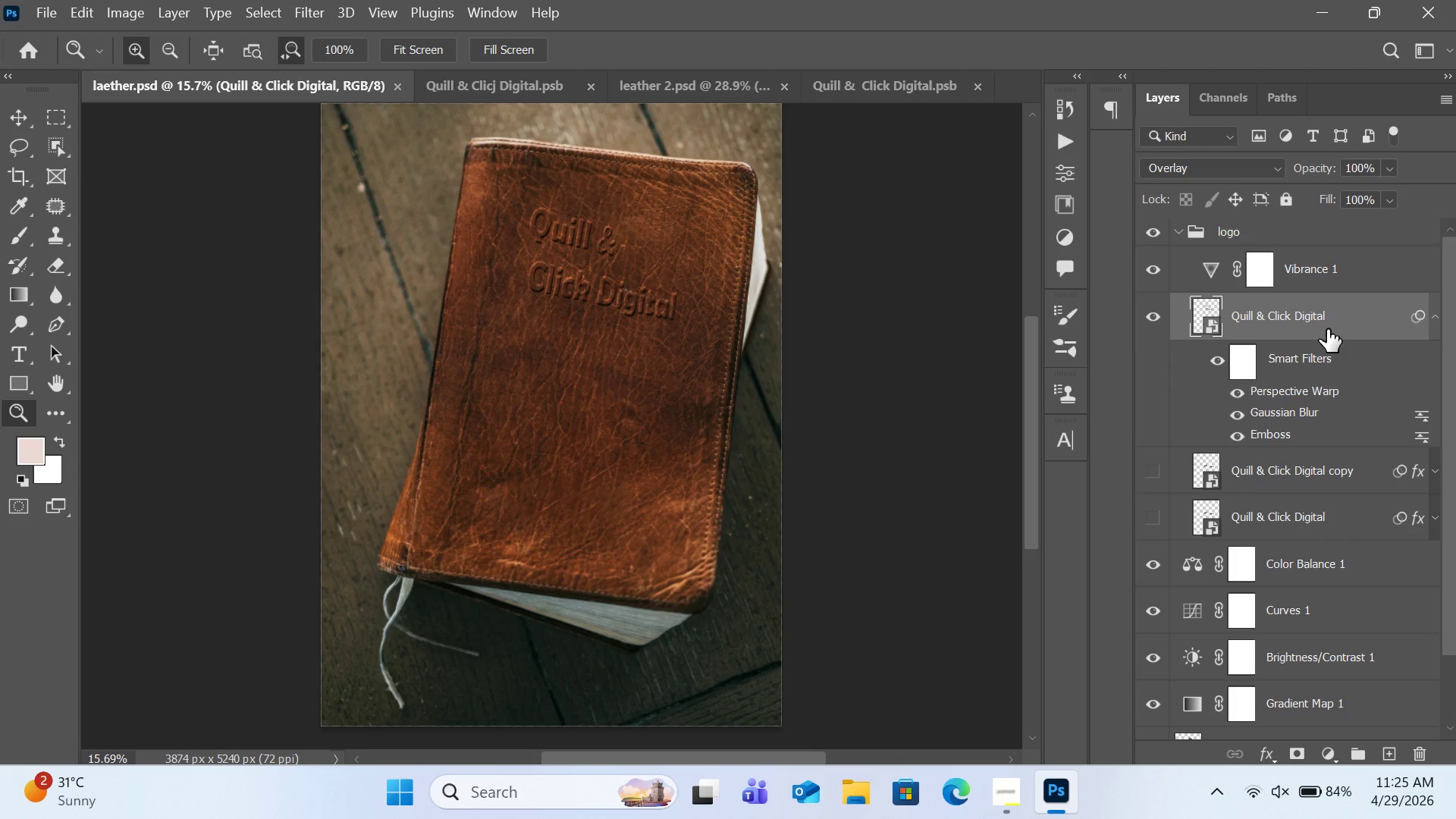 
double_click([1319, 312])
 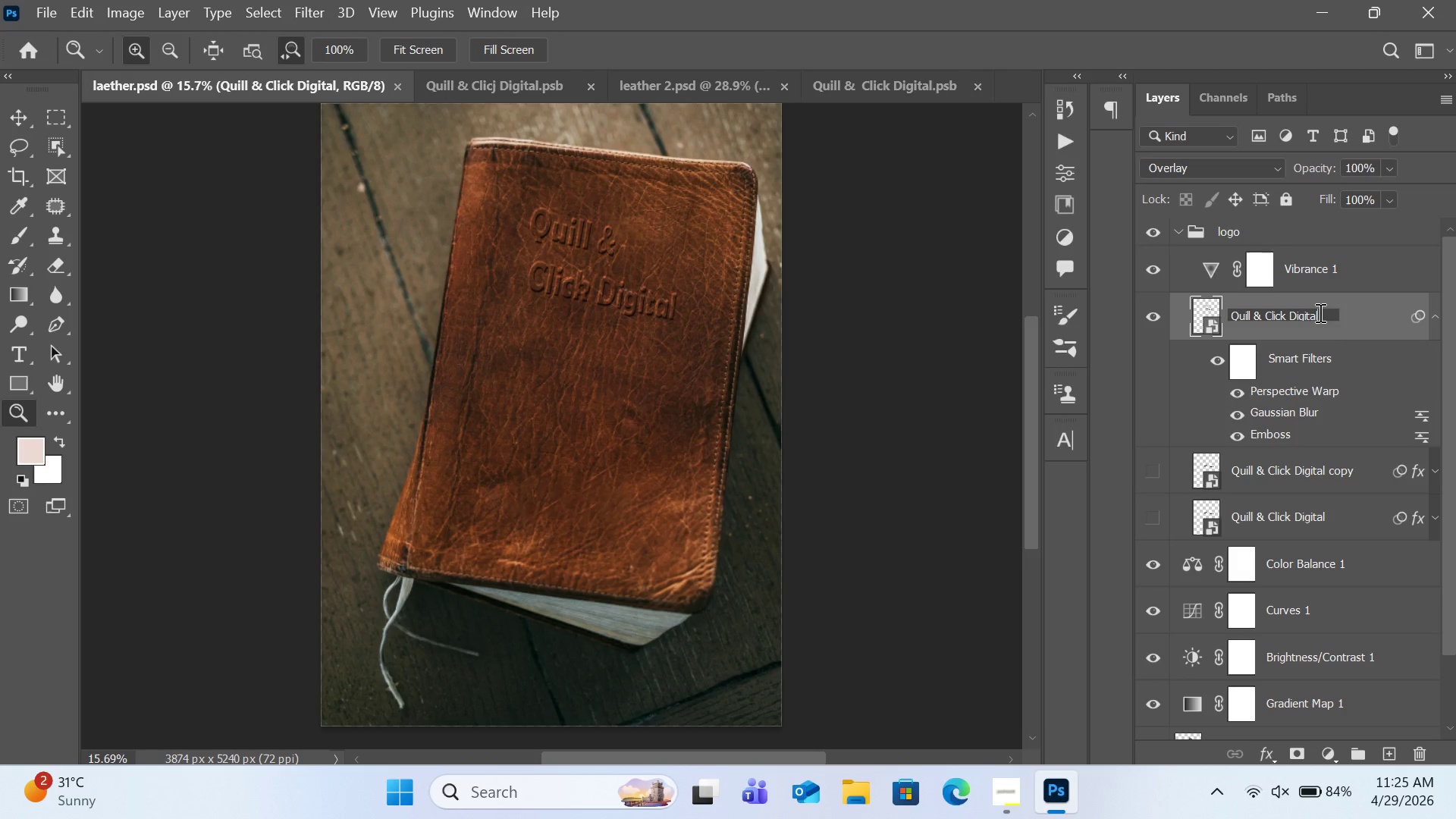 
triple_click([1319, 312])
 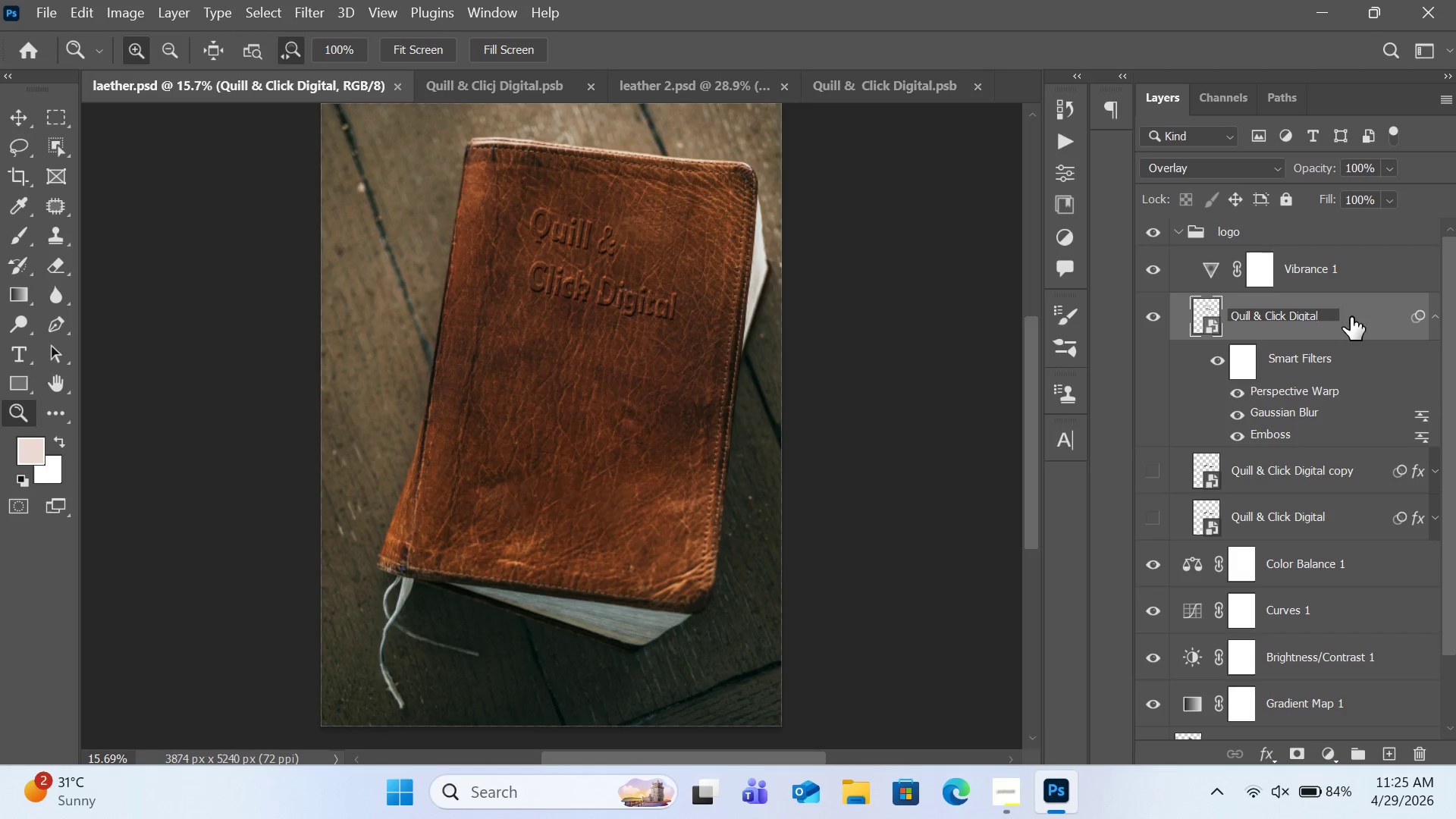 
type(vlogo)
key(Backspace)
key(Backspace)
key(Backspace)
key(Backspace)
key(Backspace)
type( logo)
 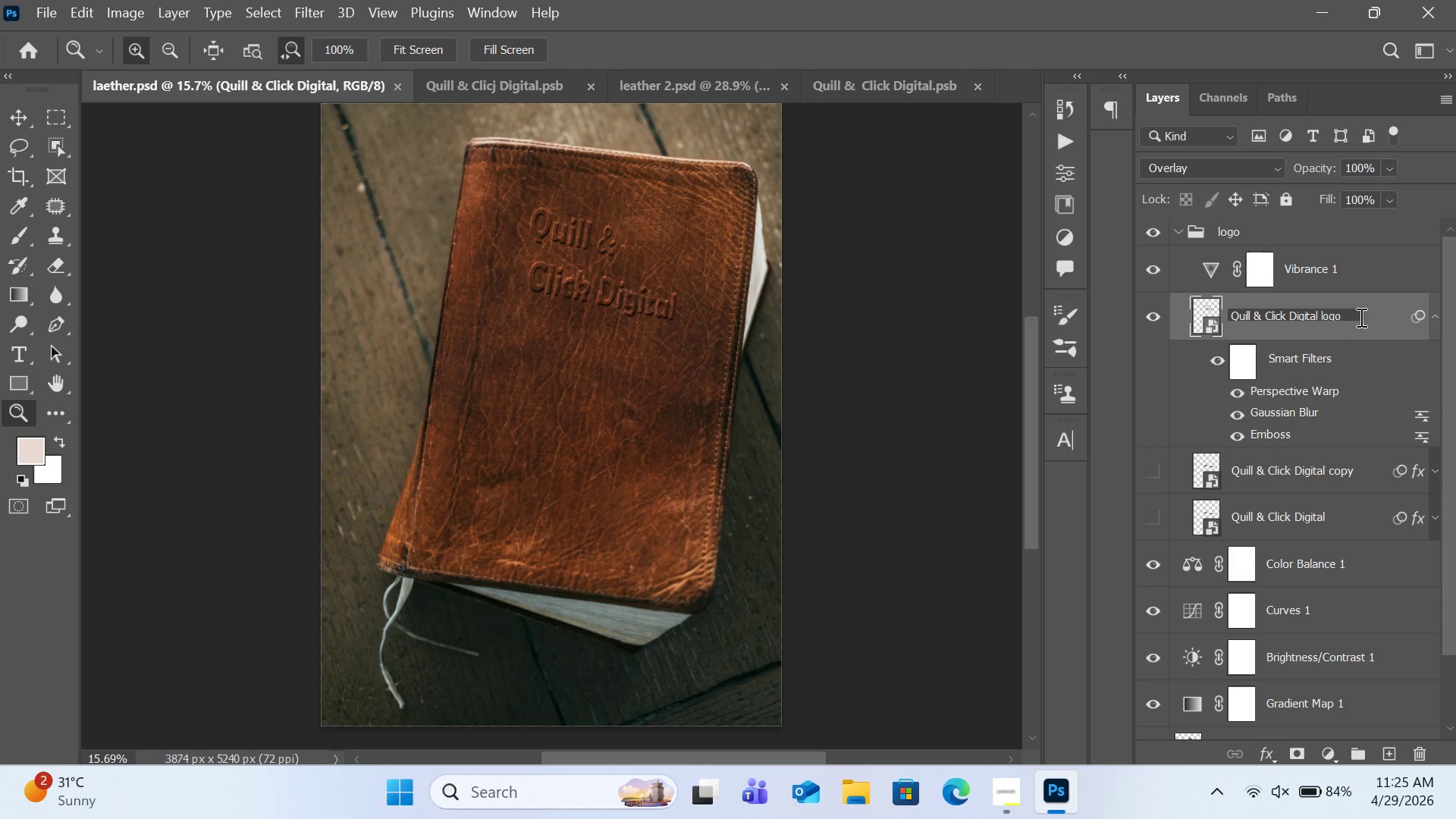 
left_click([1384, 317])
 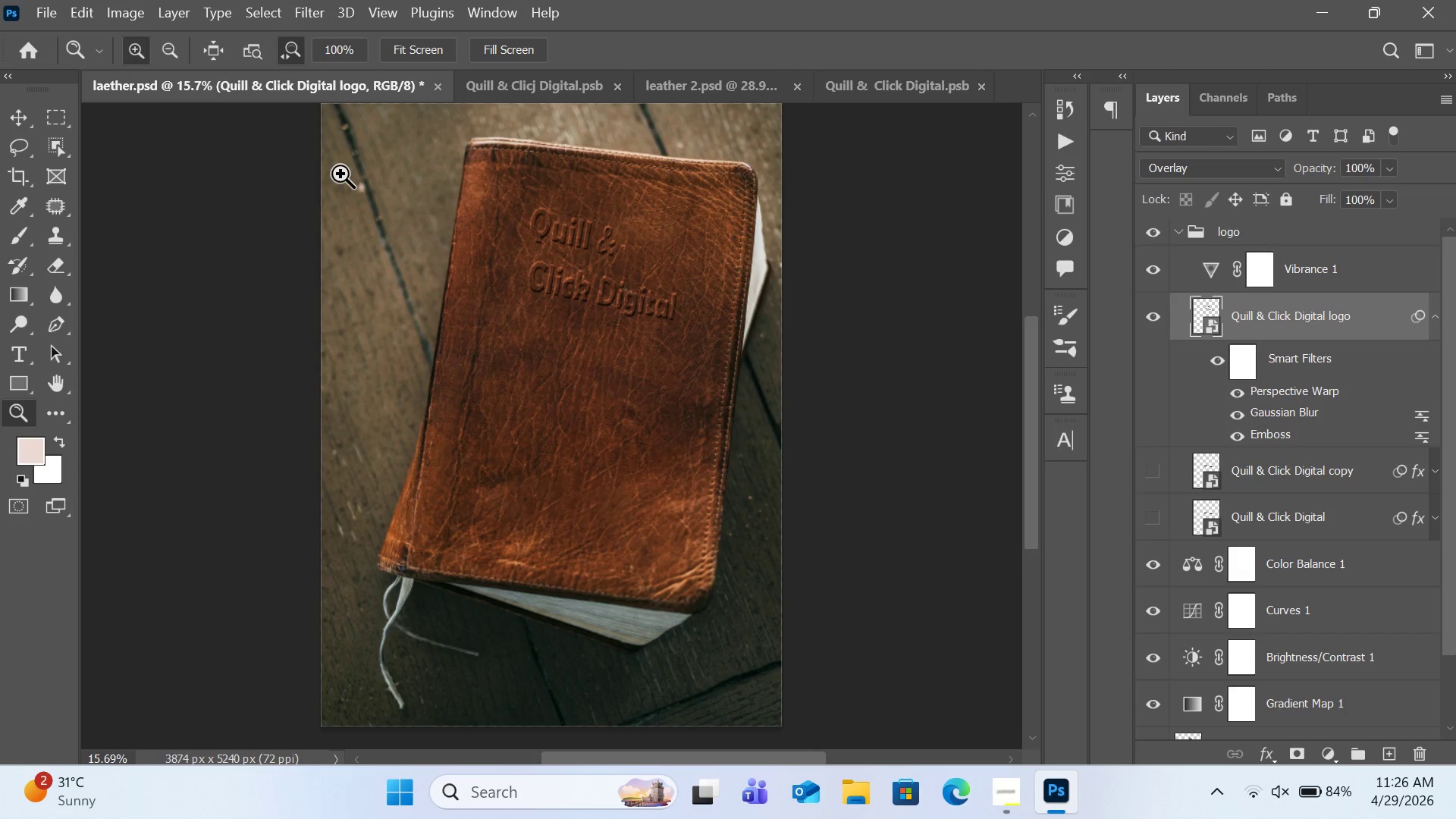 
wait(26.17)
 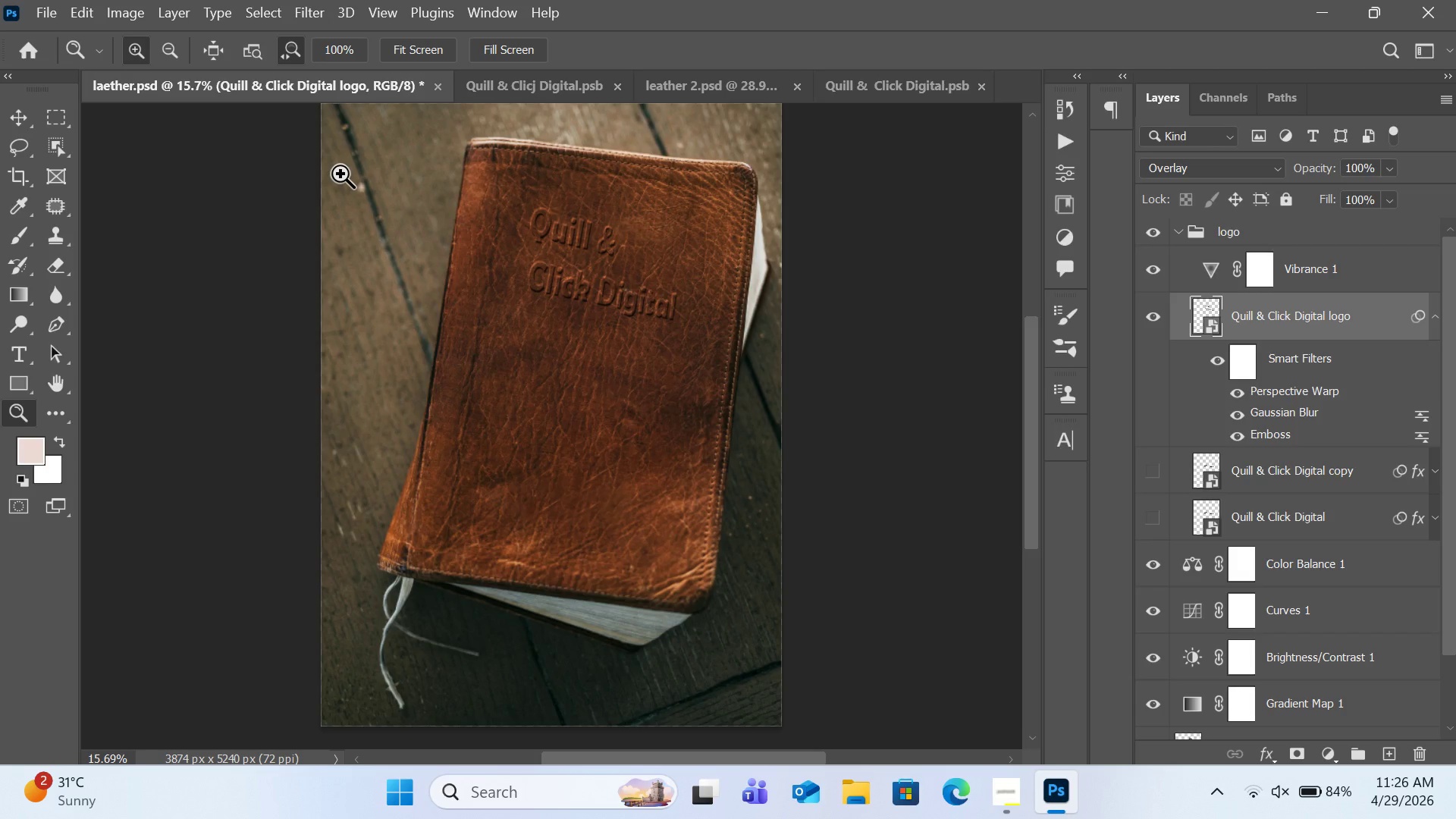 
left_click([668, 81])
 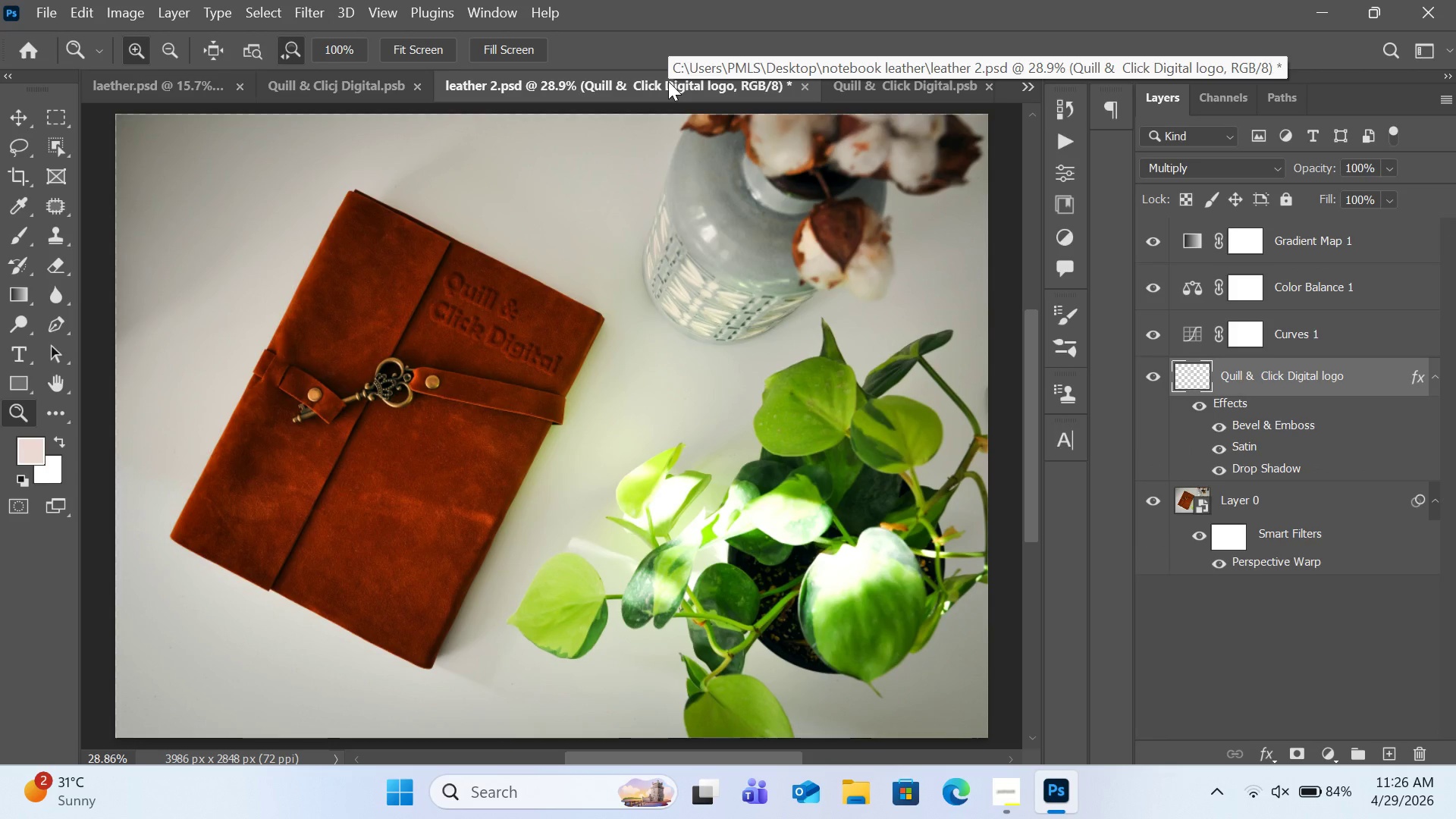 
left_click([538, 334])
 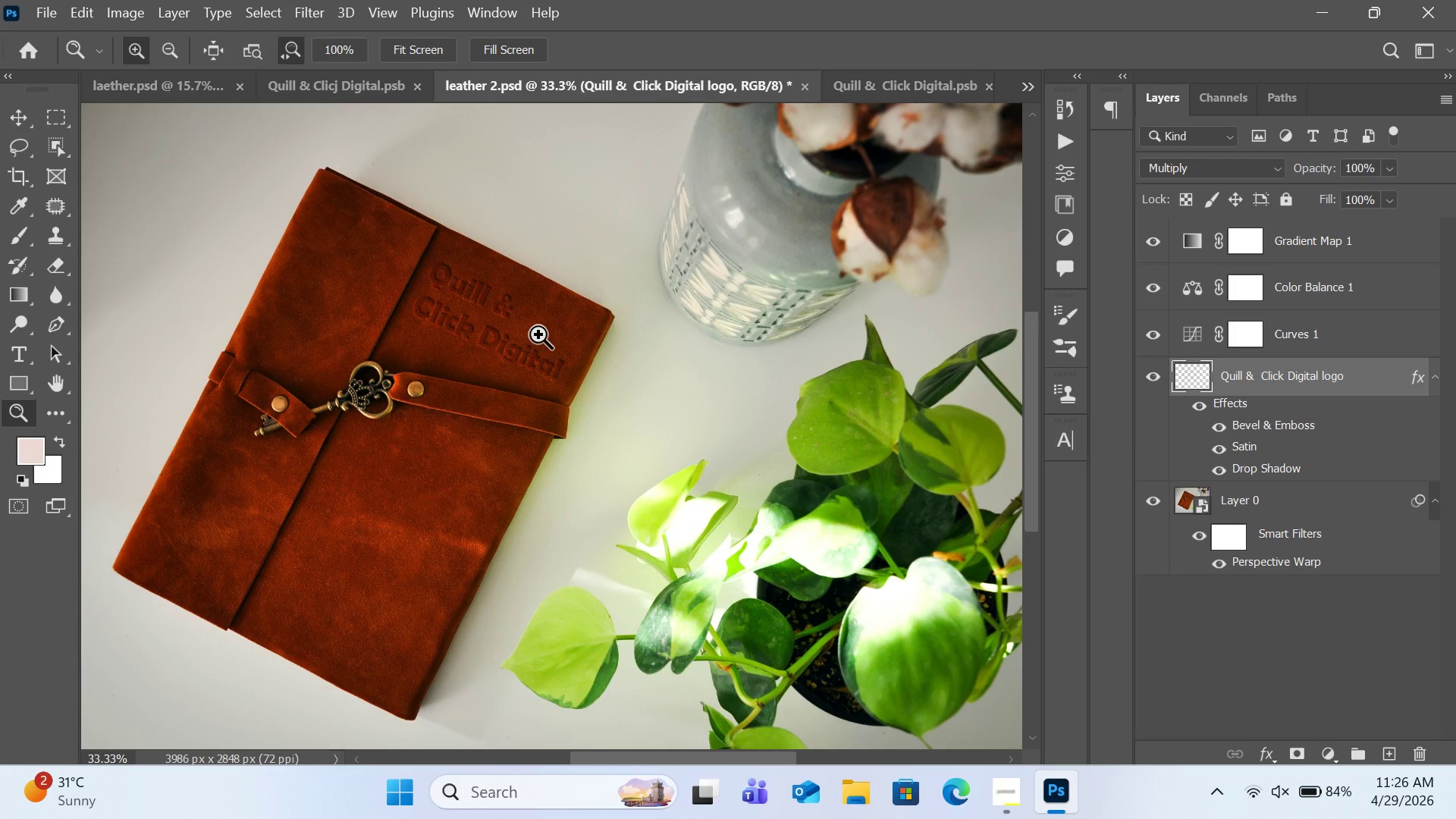 
left_click([538, 334])
 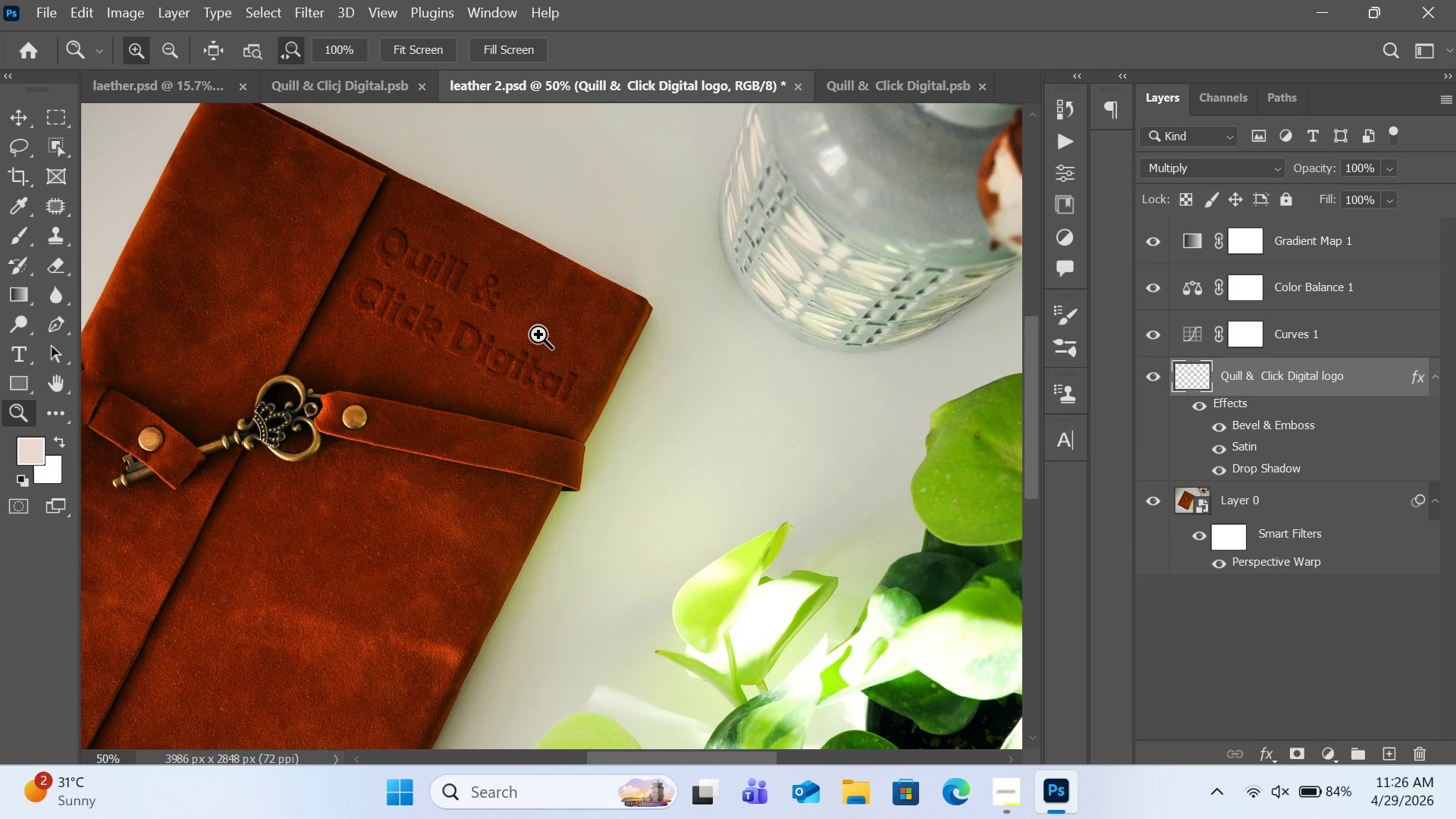 
scroll: coordinate [538, 334], scroll_direction: down, amount: 2.0
 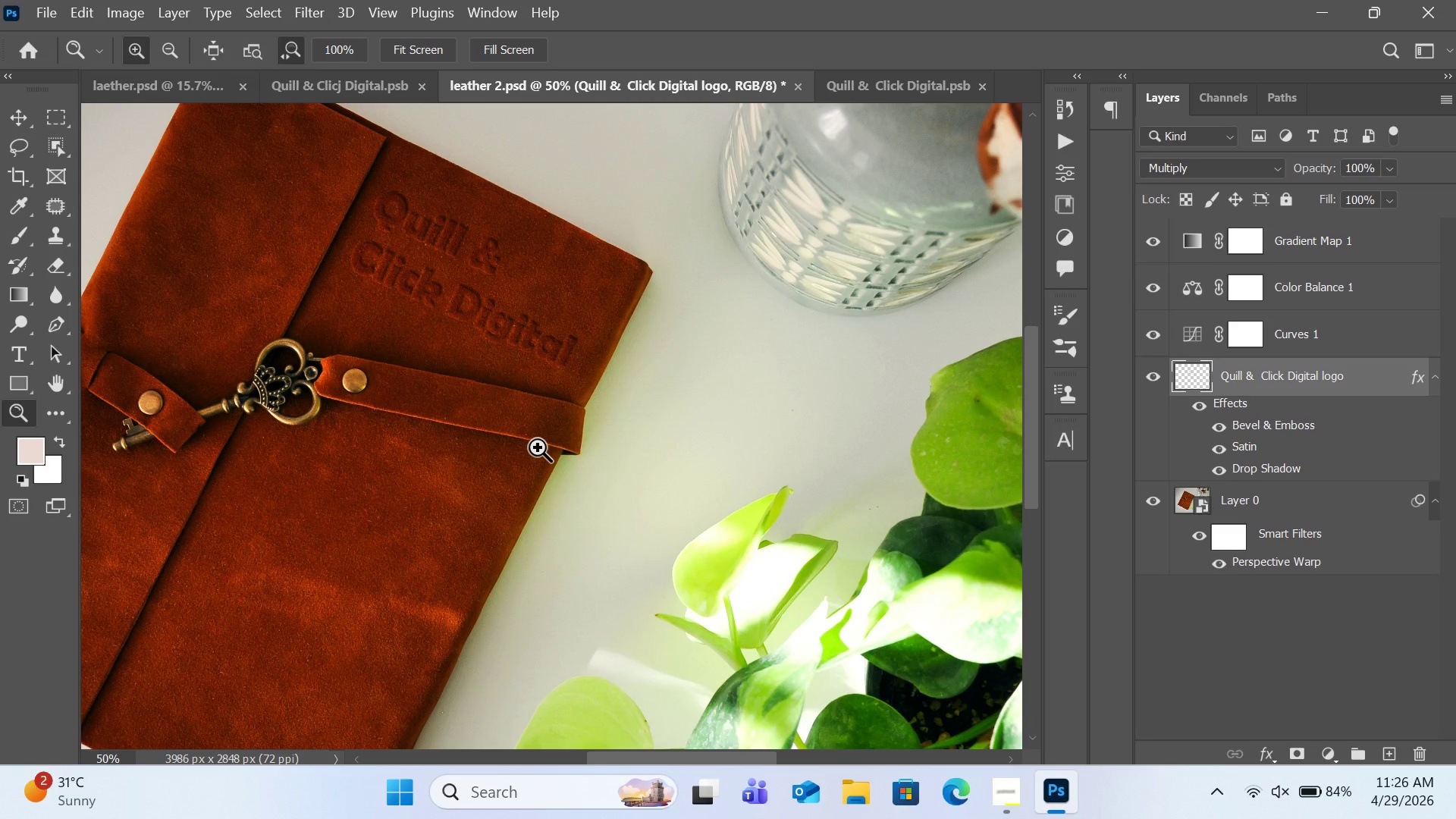 
wait(8.47)
 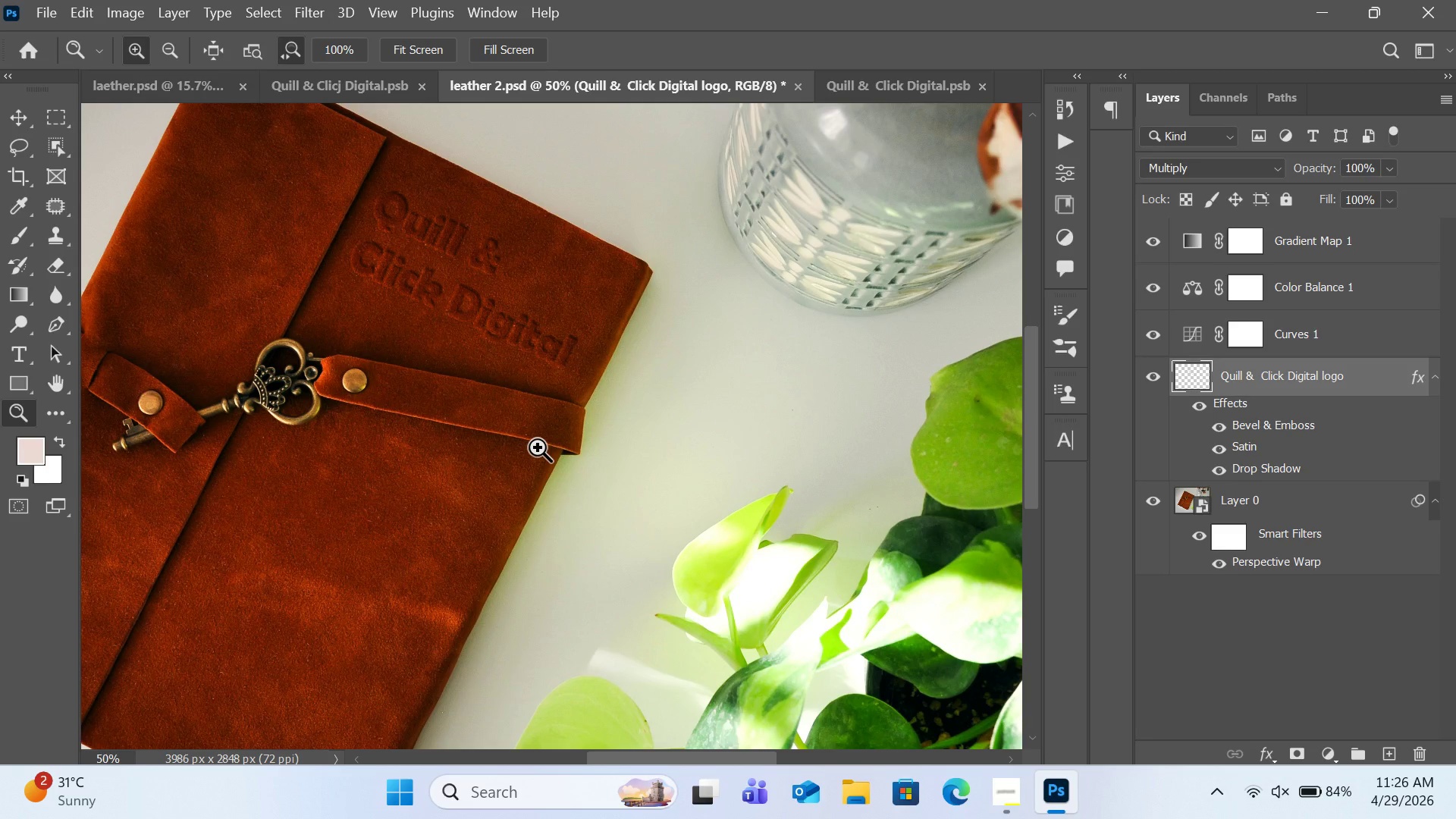 
scroll: coordinate [539, 445], scroll_direction: down, amount: 2.0
 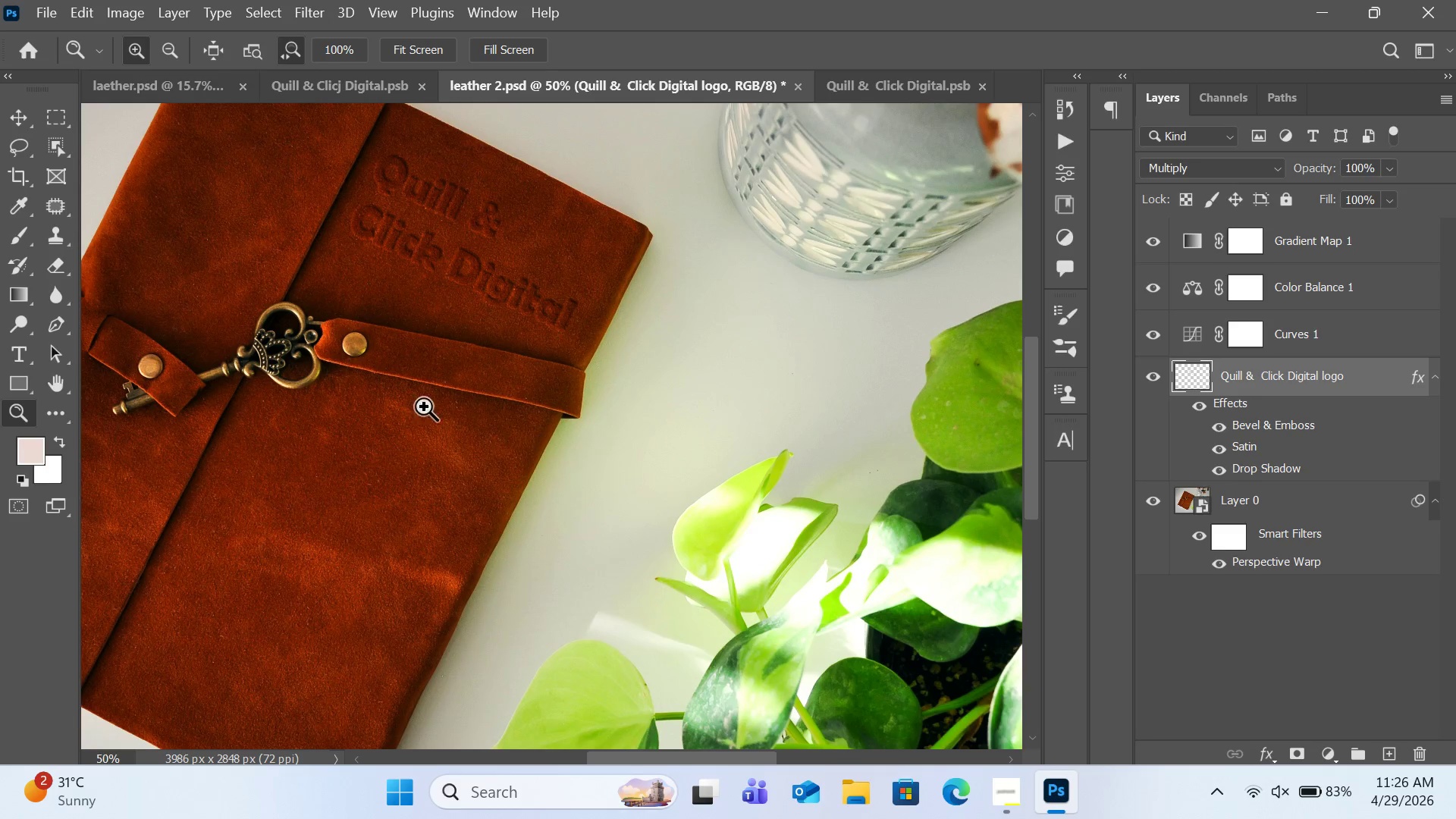 
left_click([32, 3])
 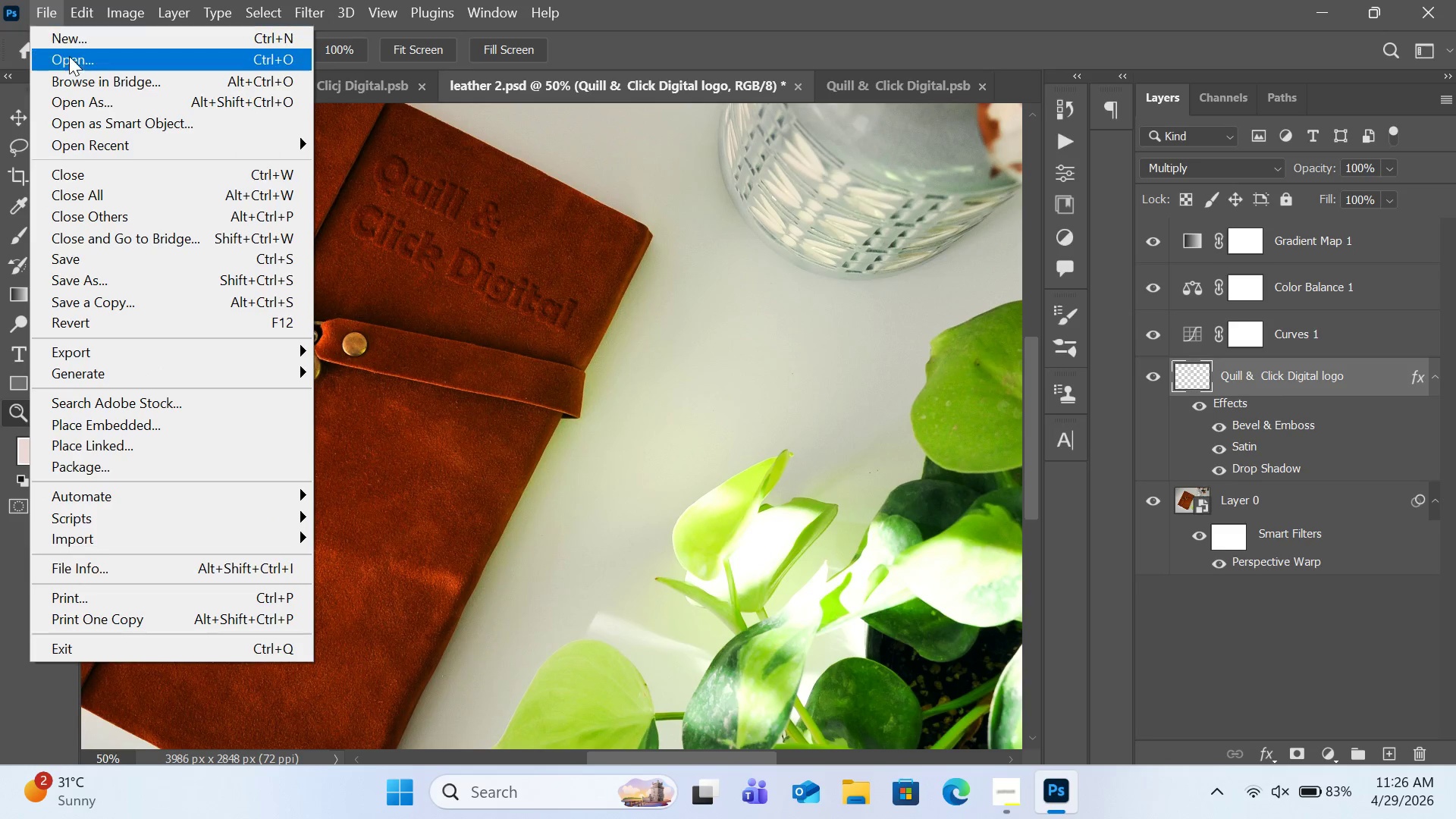 
left_click([69, 58])
 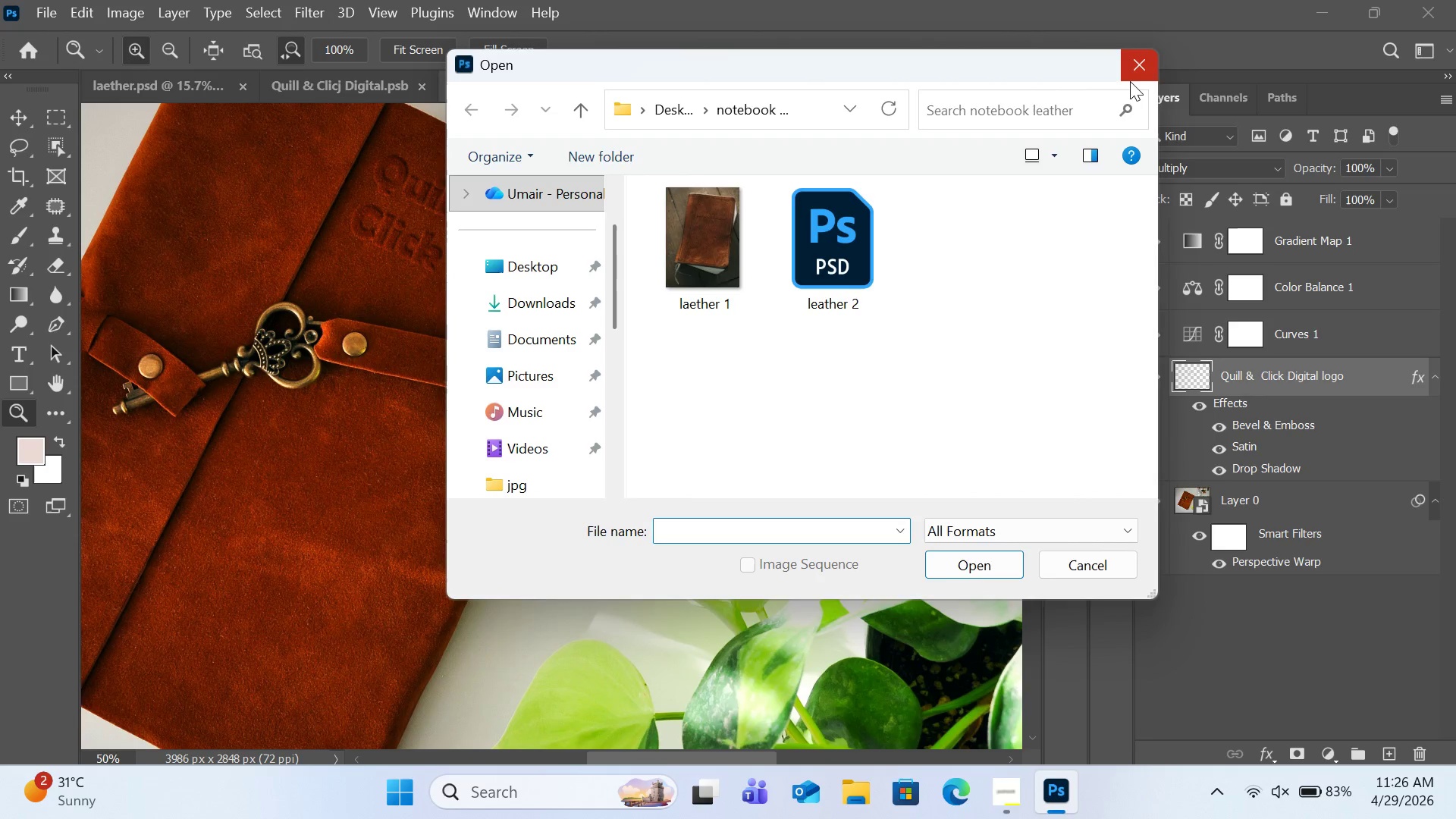 
mouse_move([752, 249])
 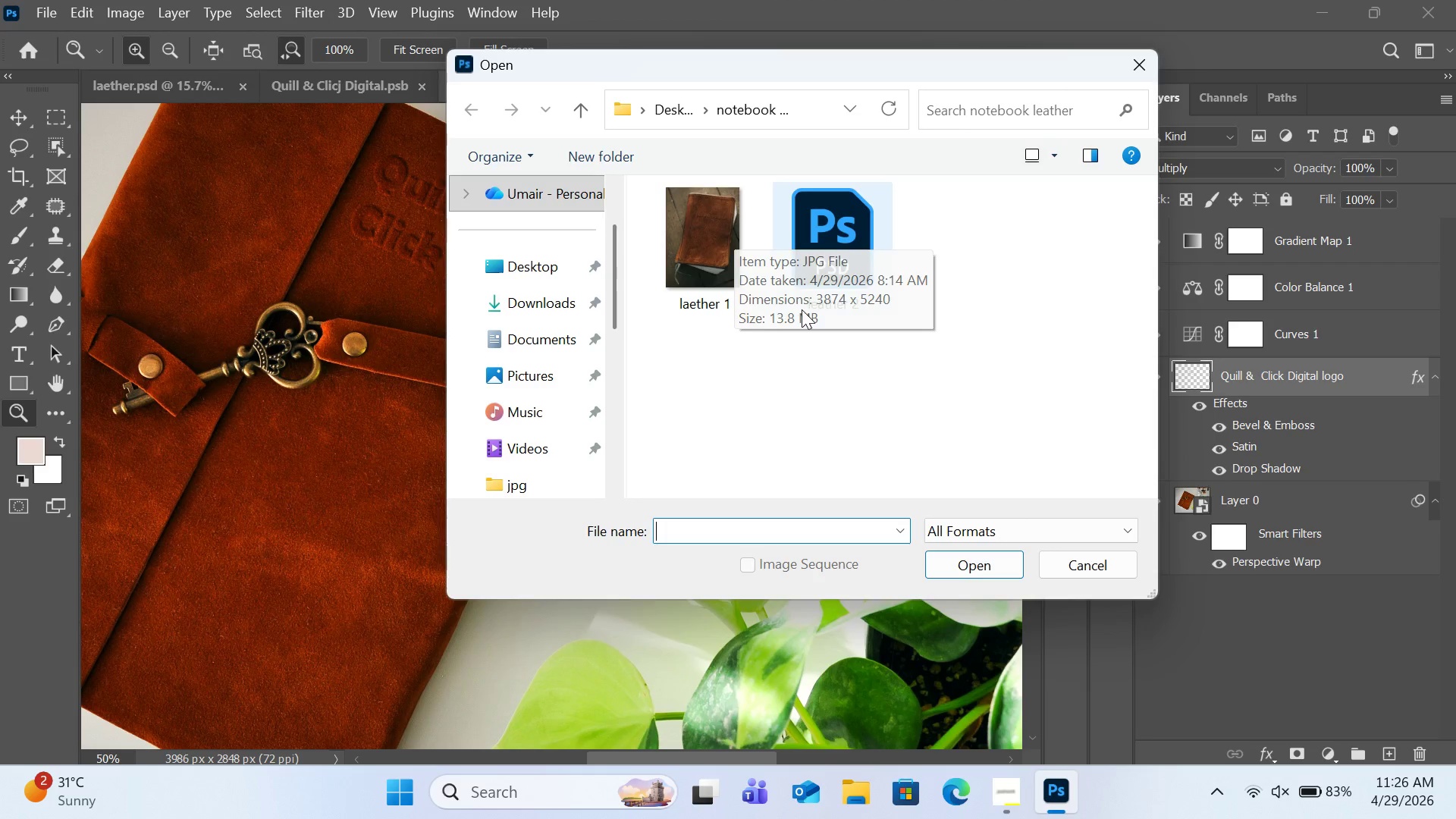 
mouse_move([783, 312])
 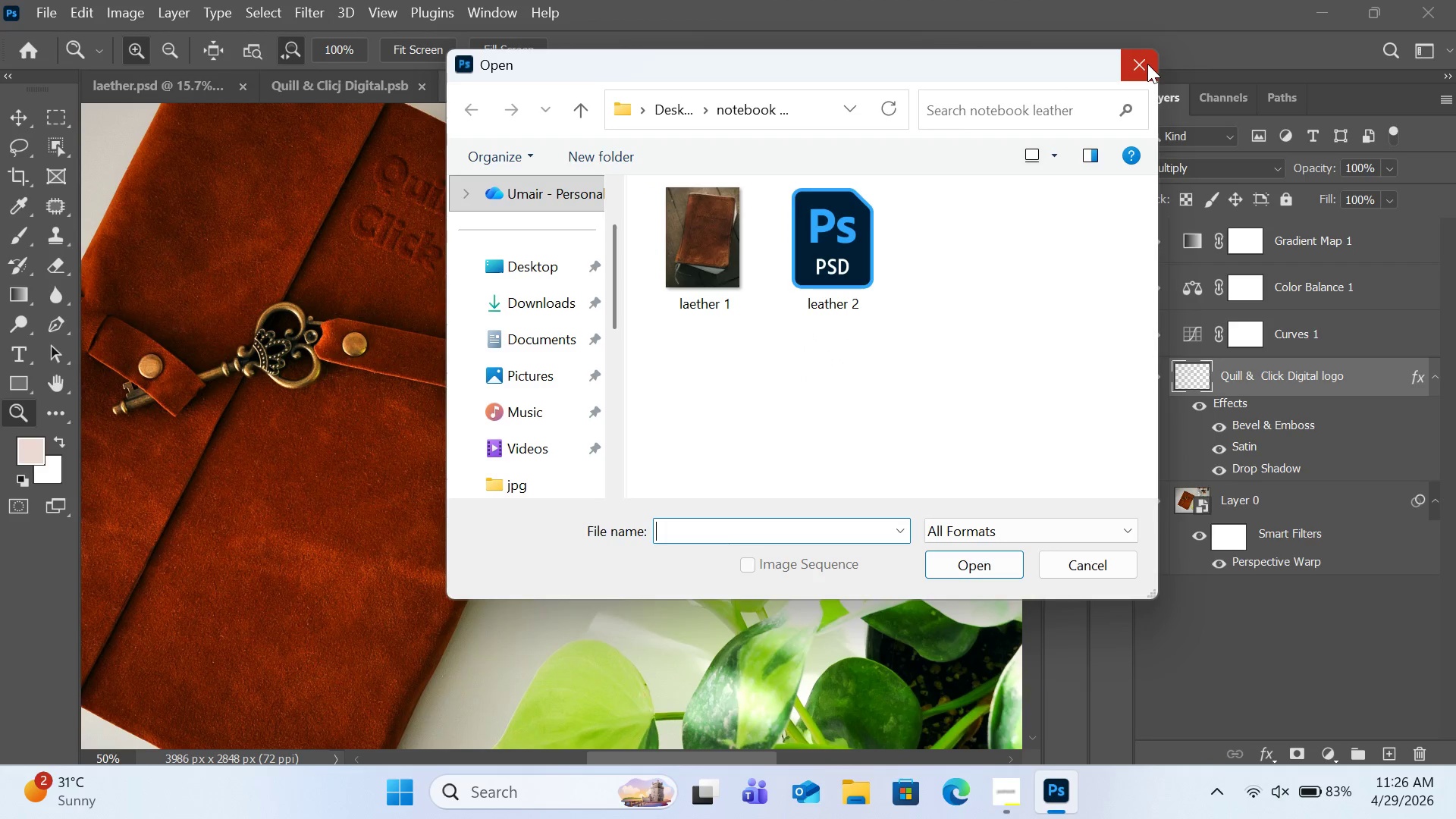 
left_click([1147, 64])
 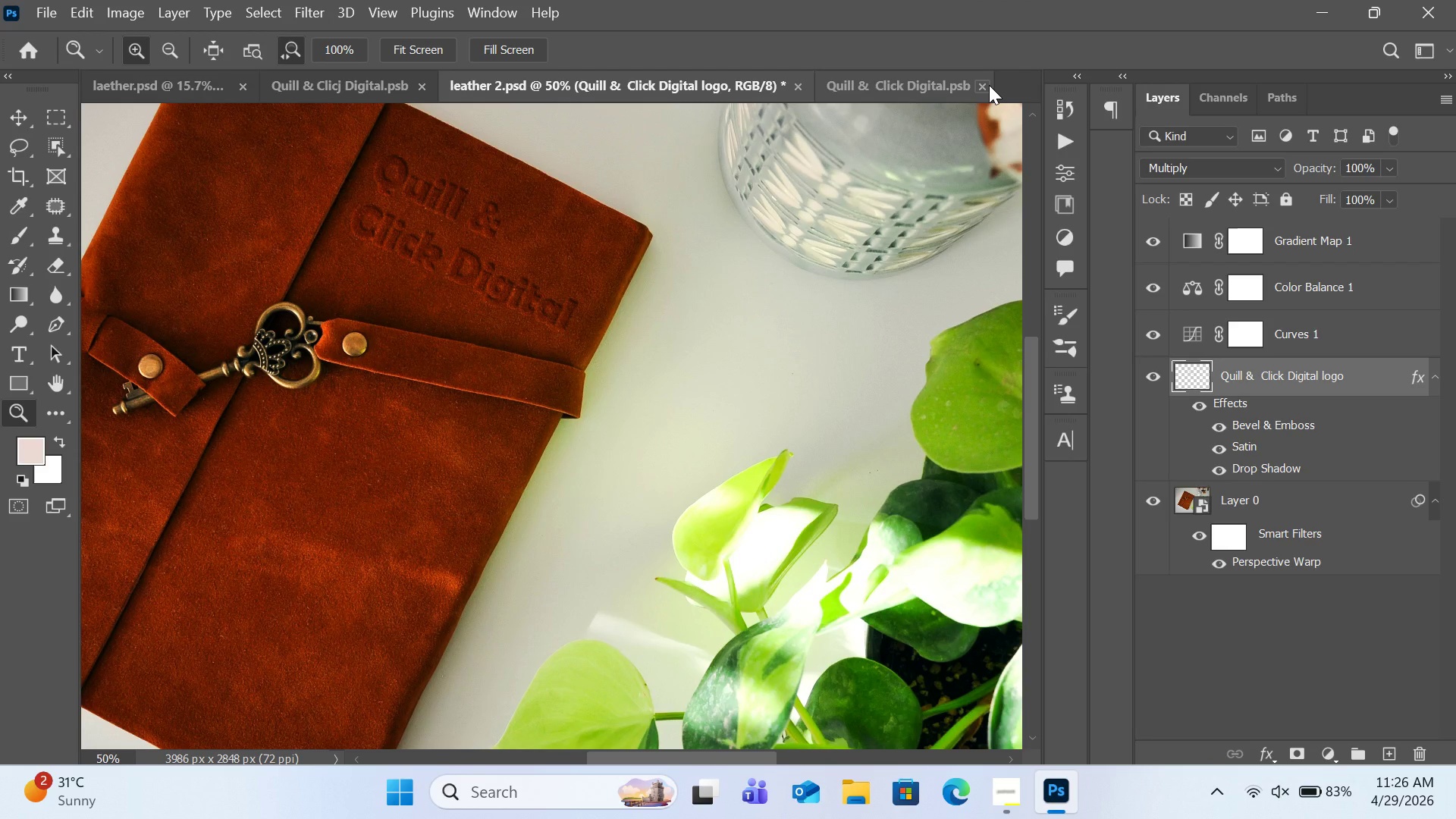 
left_click([989, 85])
 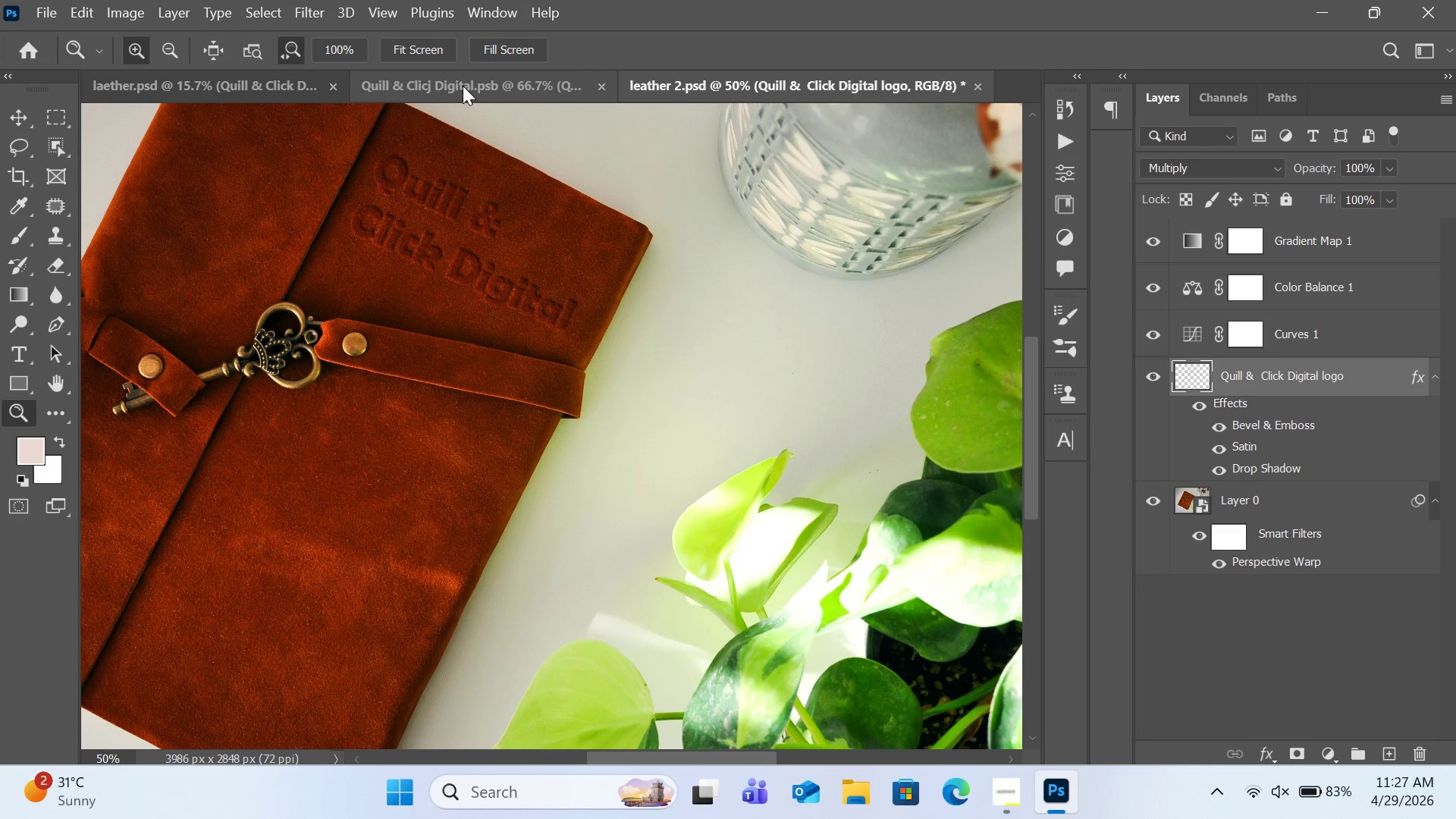 
wait(24.2)
 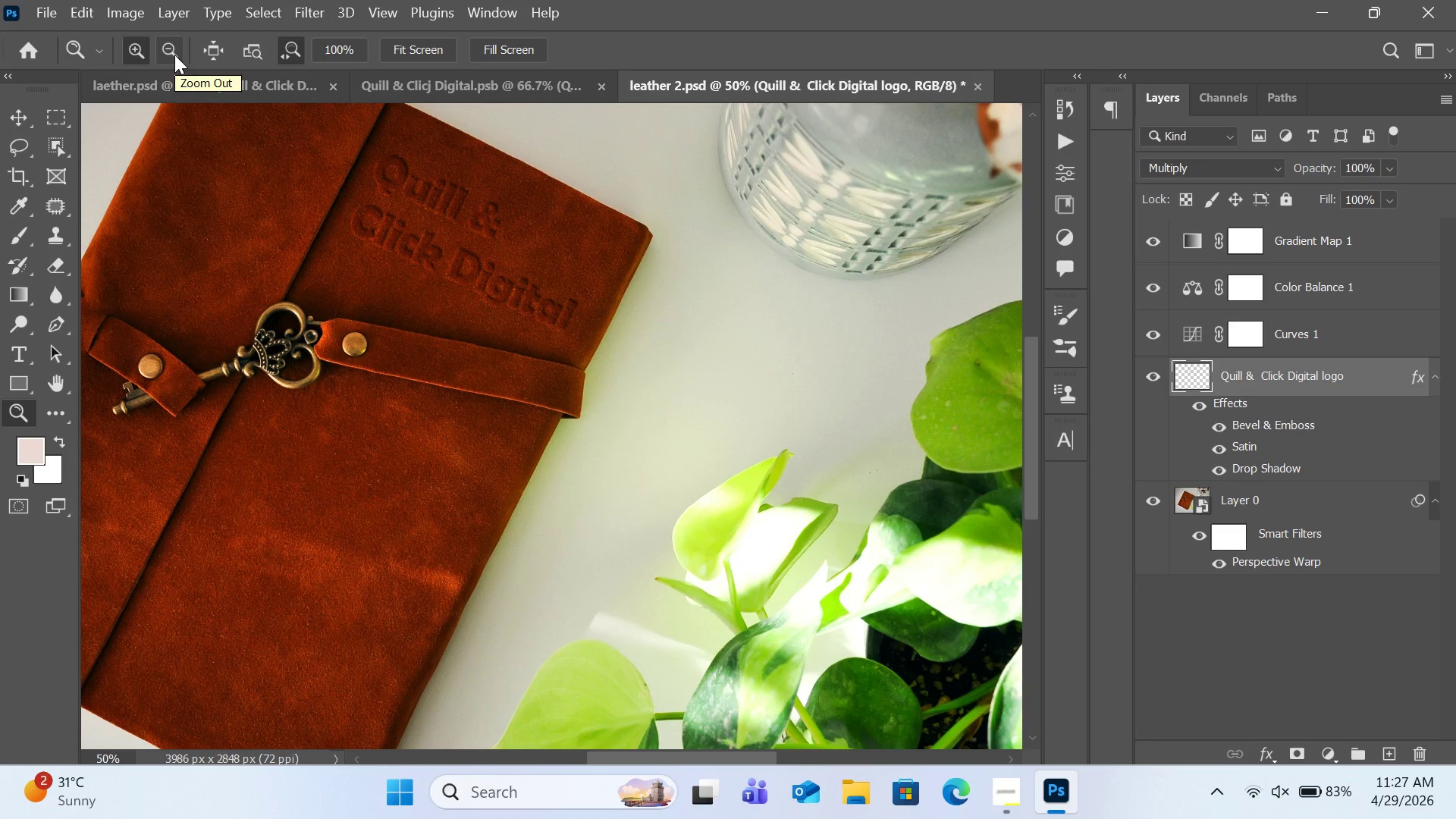 
key(Control+S)
 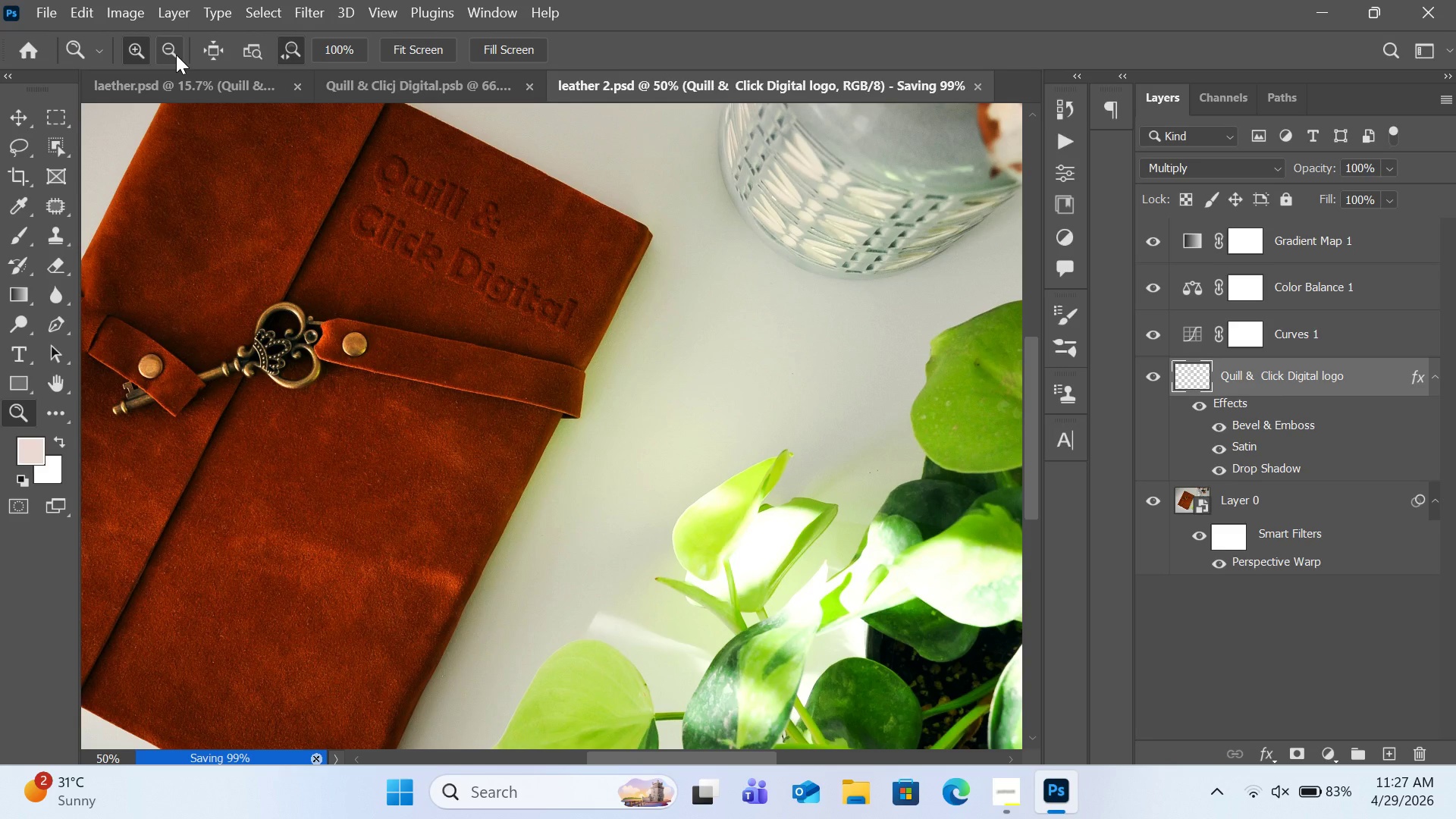 
wait(8.08)
 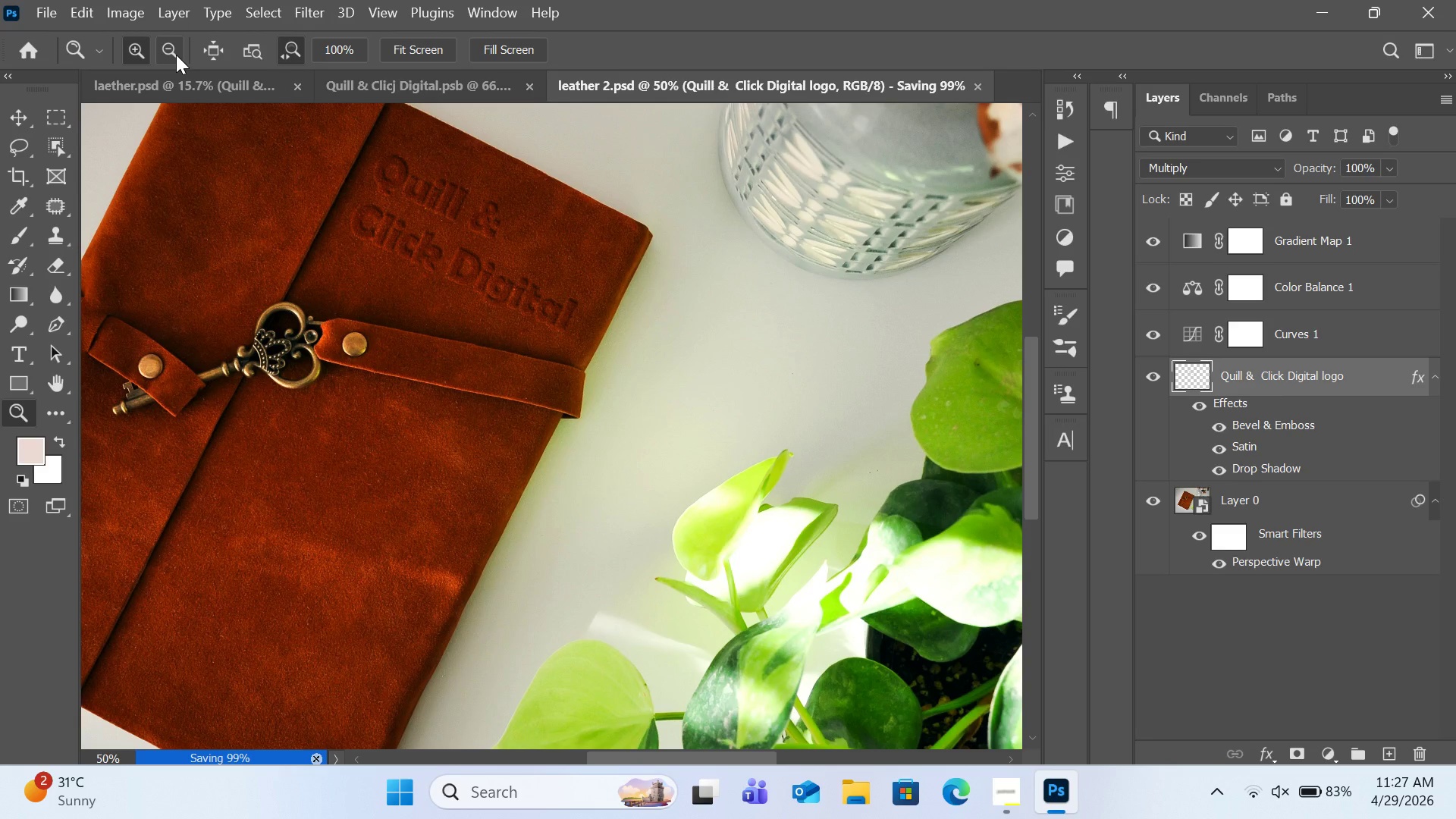 
left_click([42, 8])
 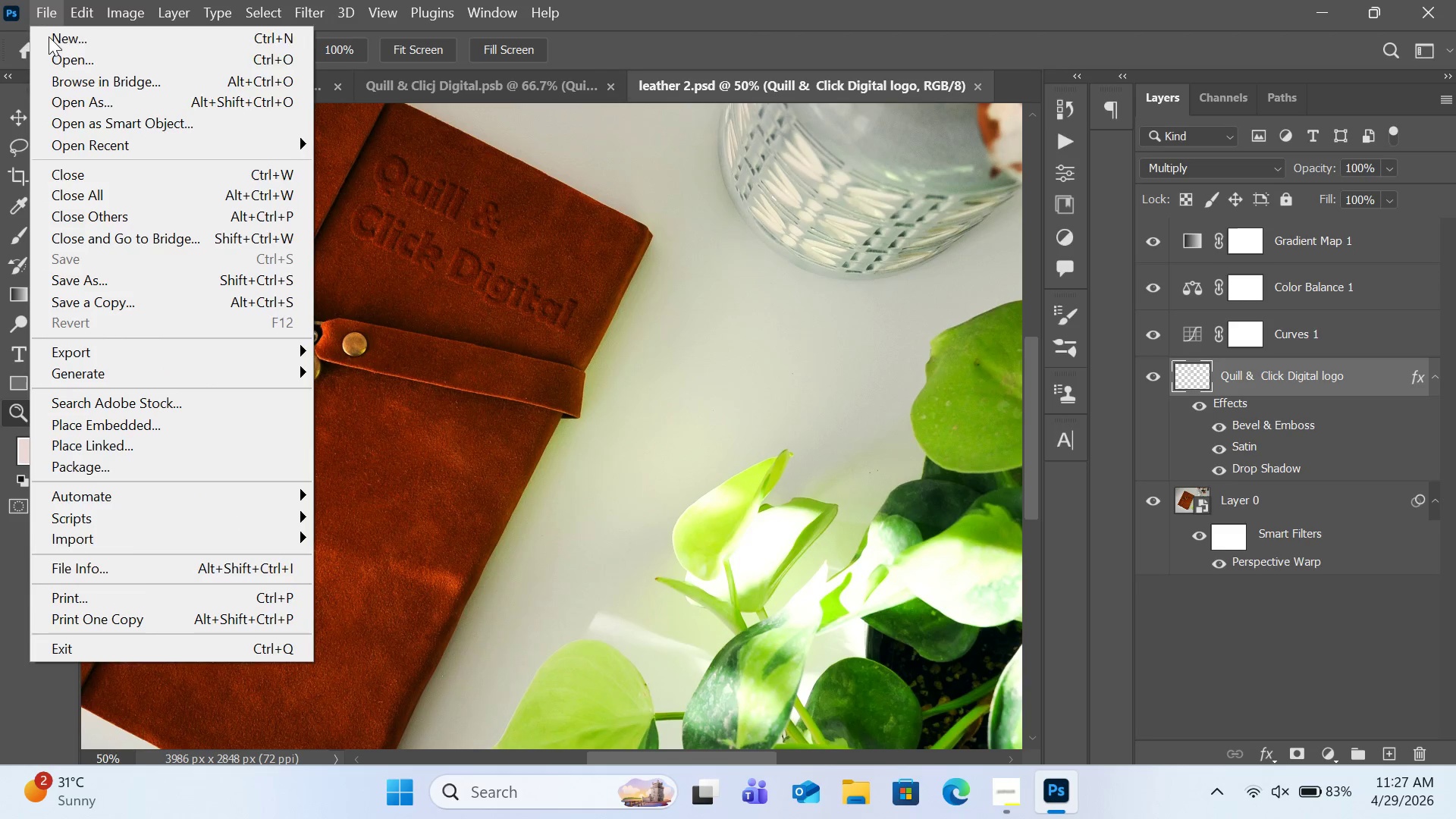 
left_click([65, 64])
 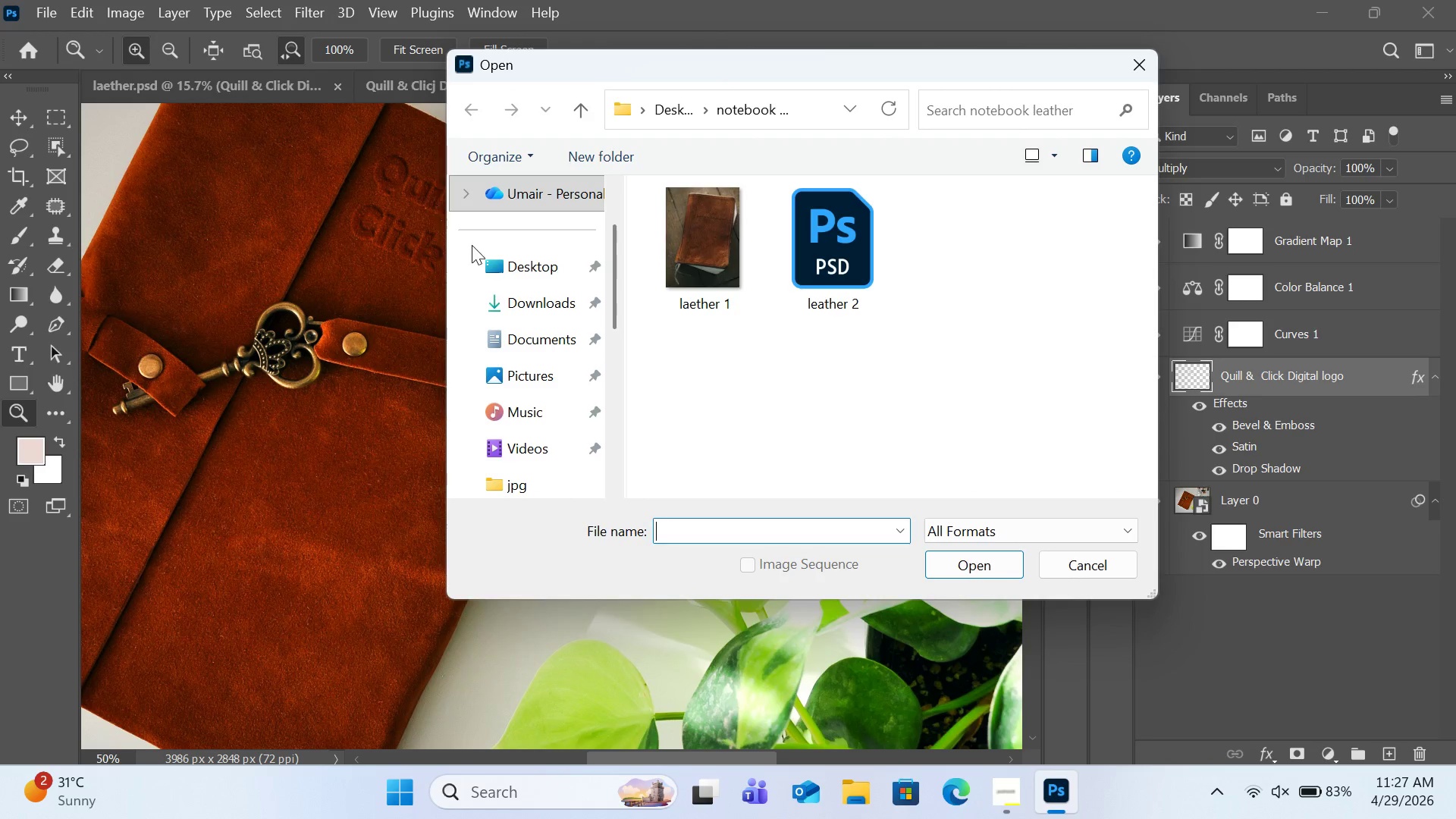 
left_click([533, 290])
 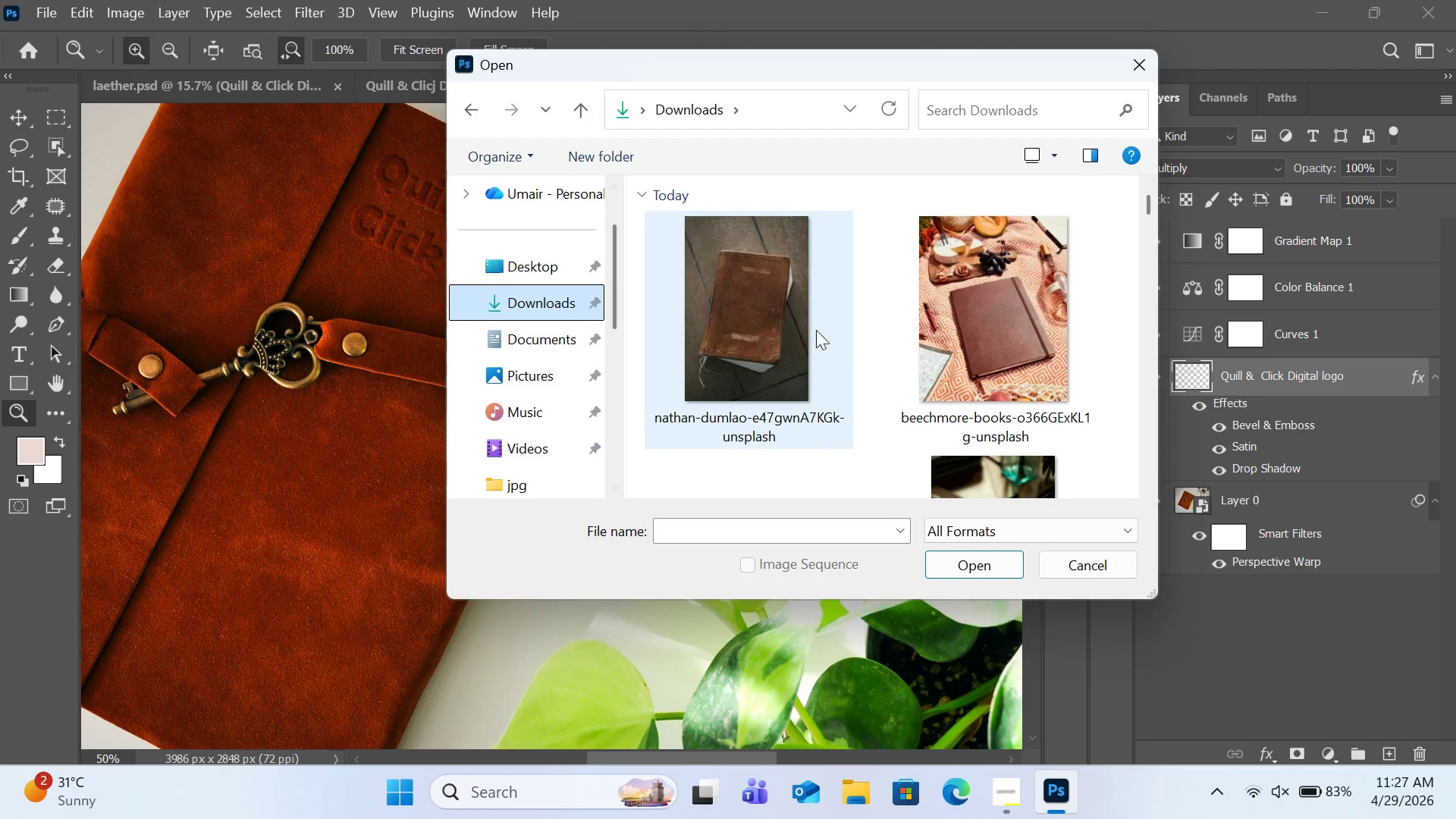 
scroll: coordinate [846, 333], scroll_direction: down, amount: 1.0
 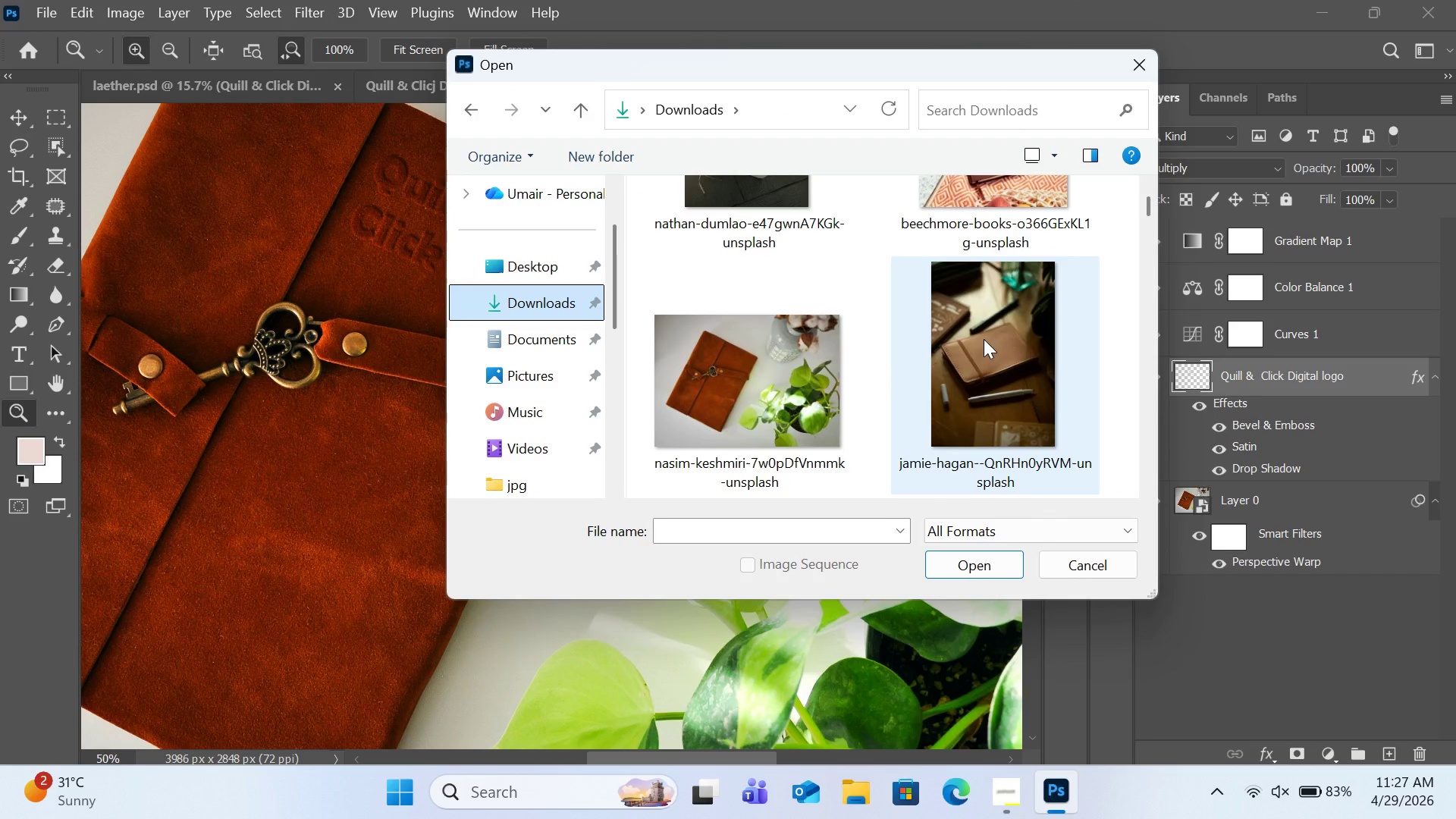 
double_click([984, 339])
 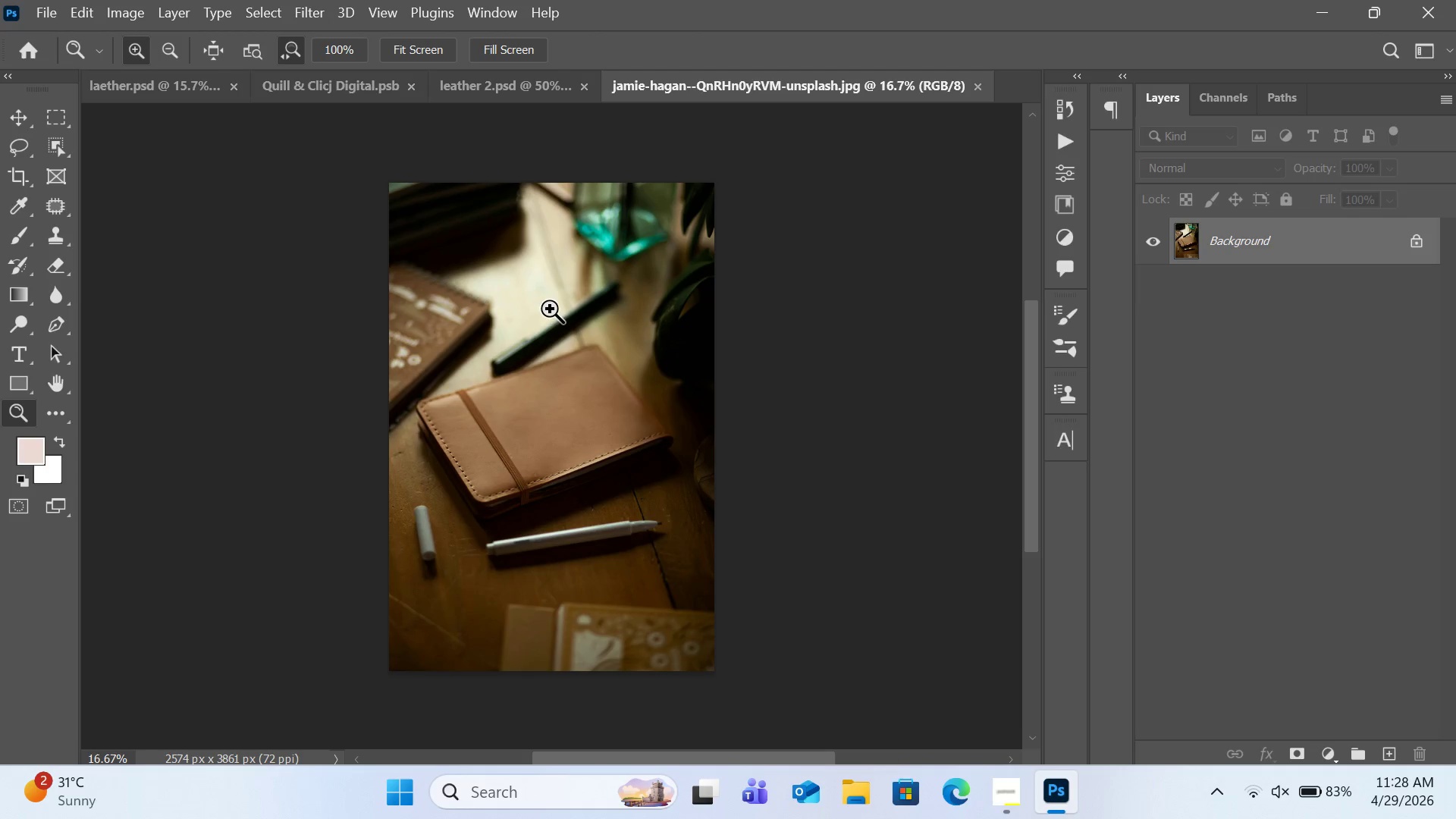 
wait(30.67)
 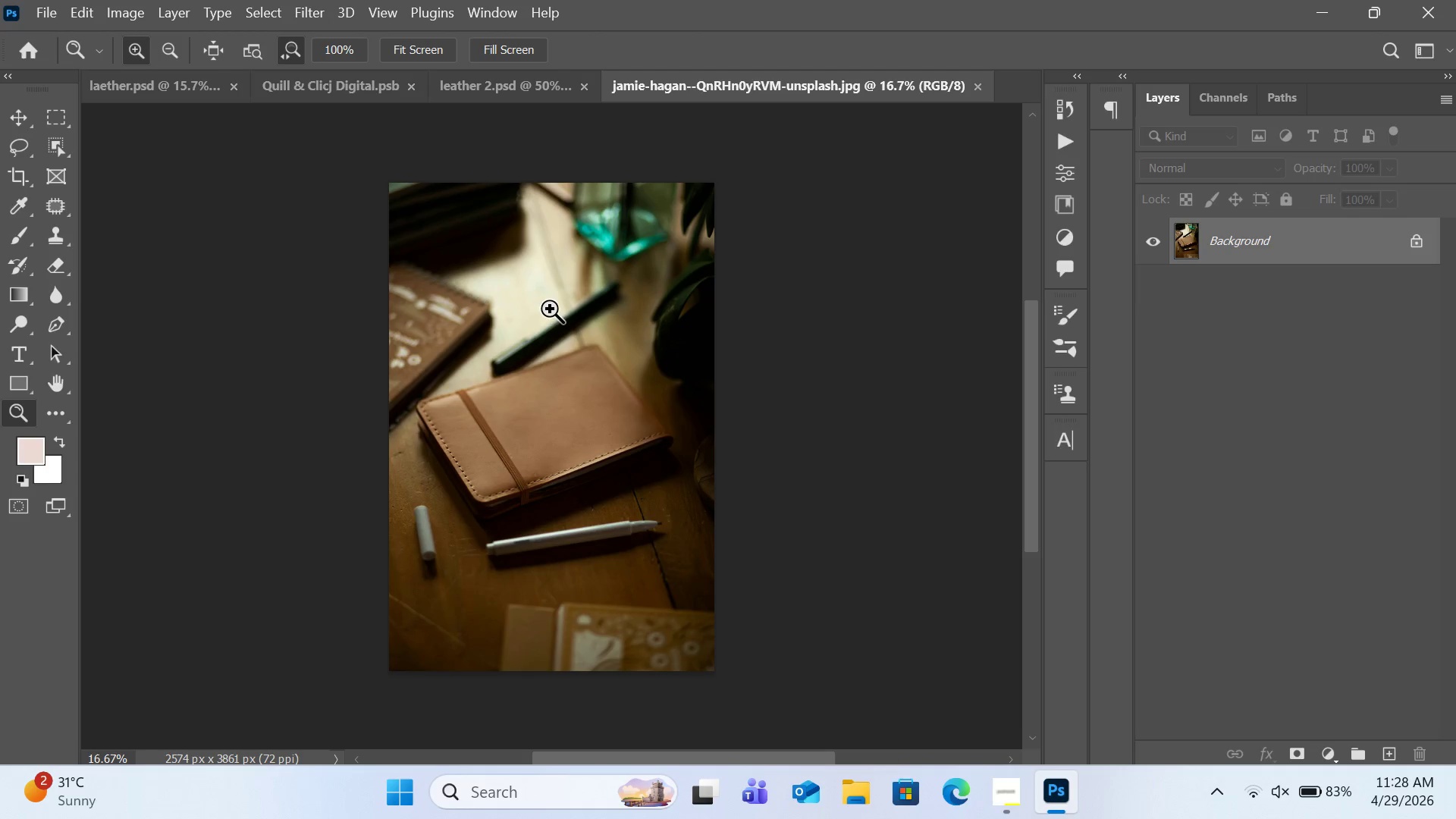 
left_click([939, 789])
 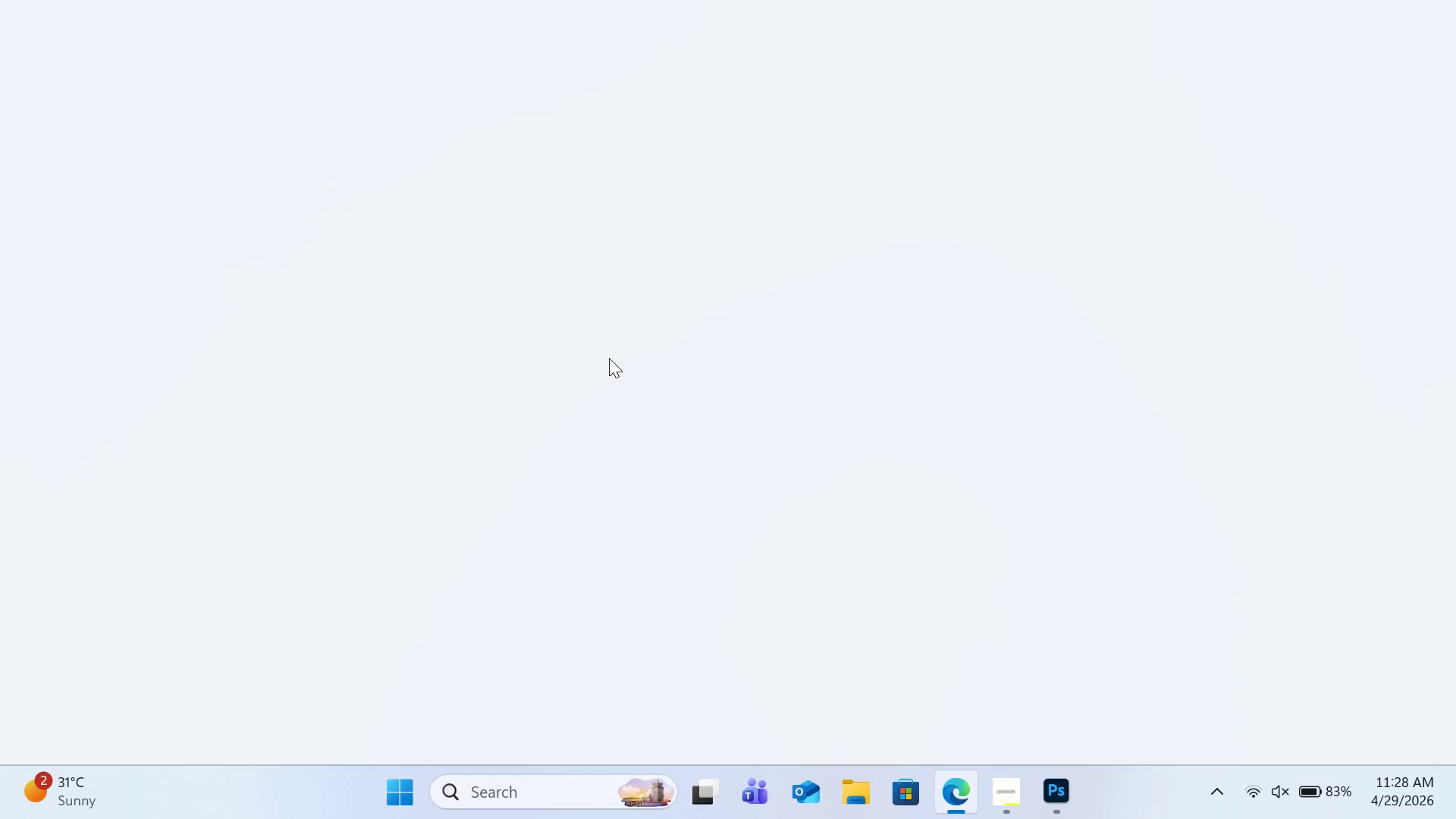 
mouse_move([590, 343])
 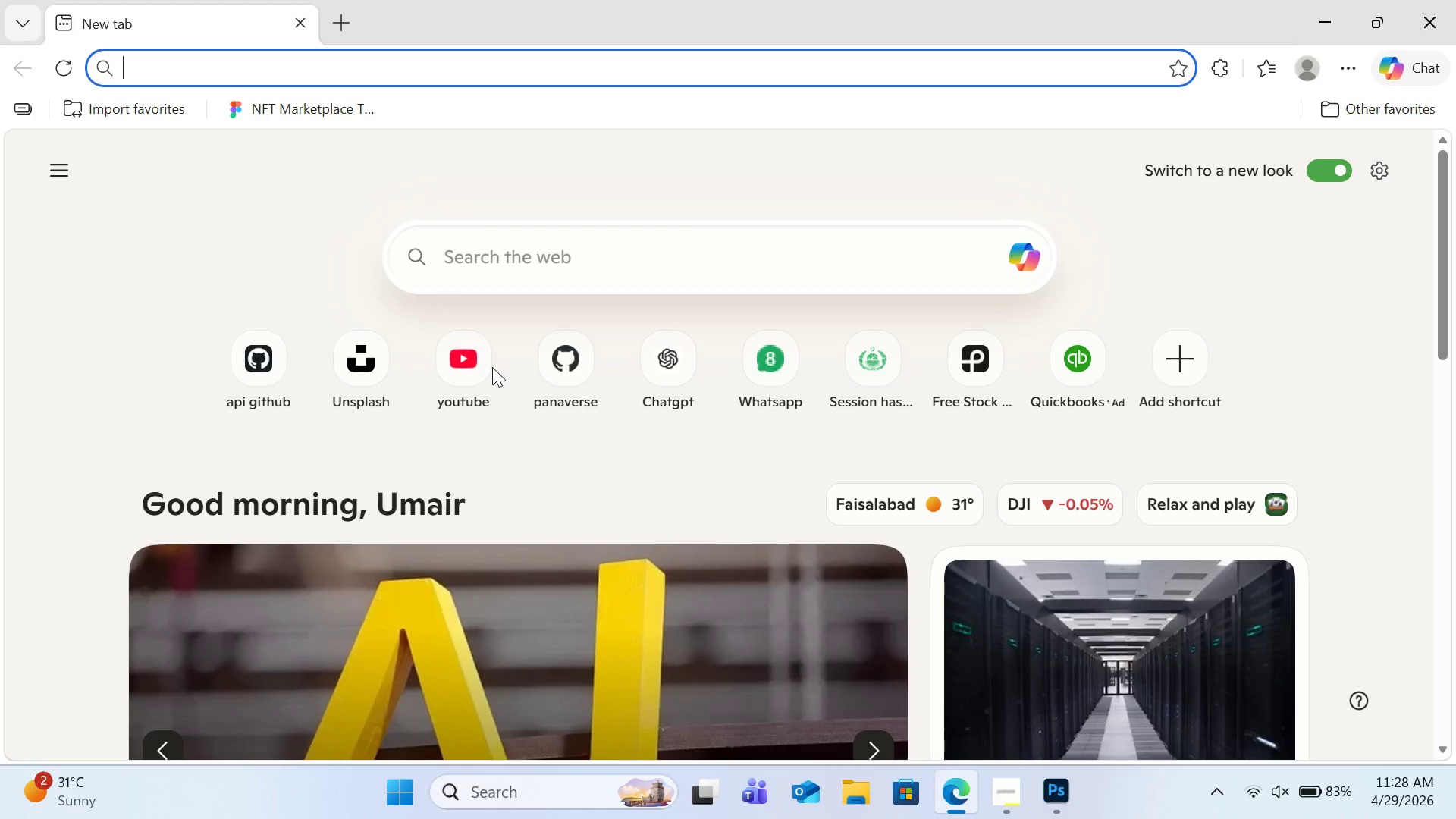 
key(P)
 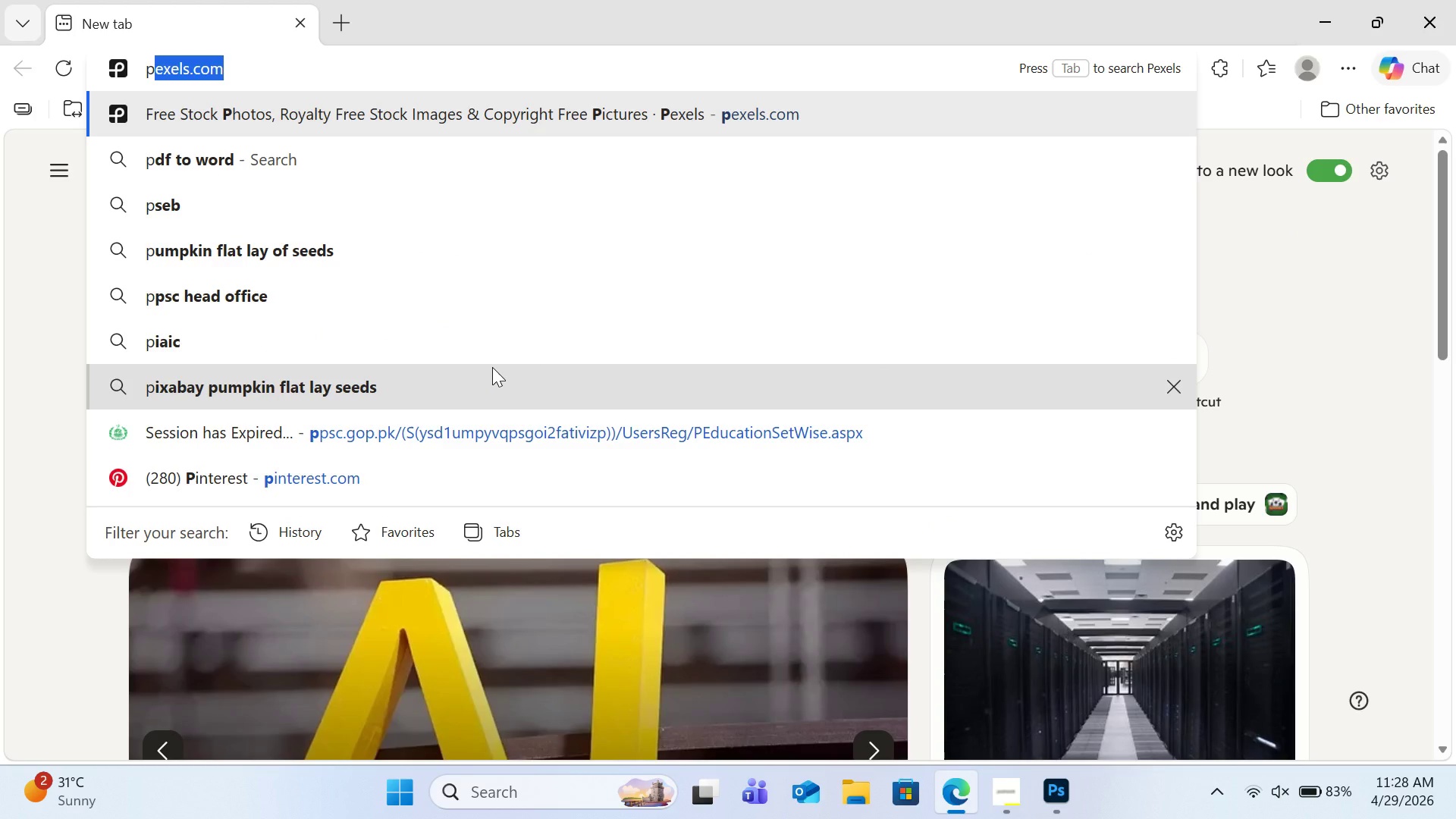 
key(Enter)
 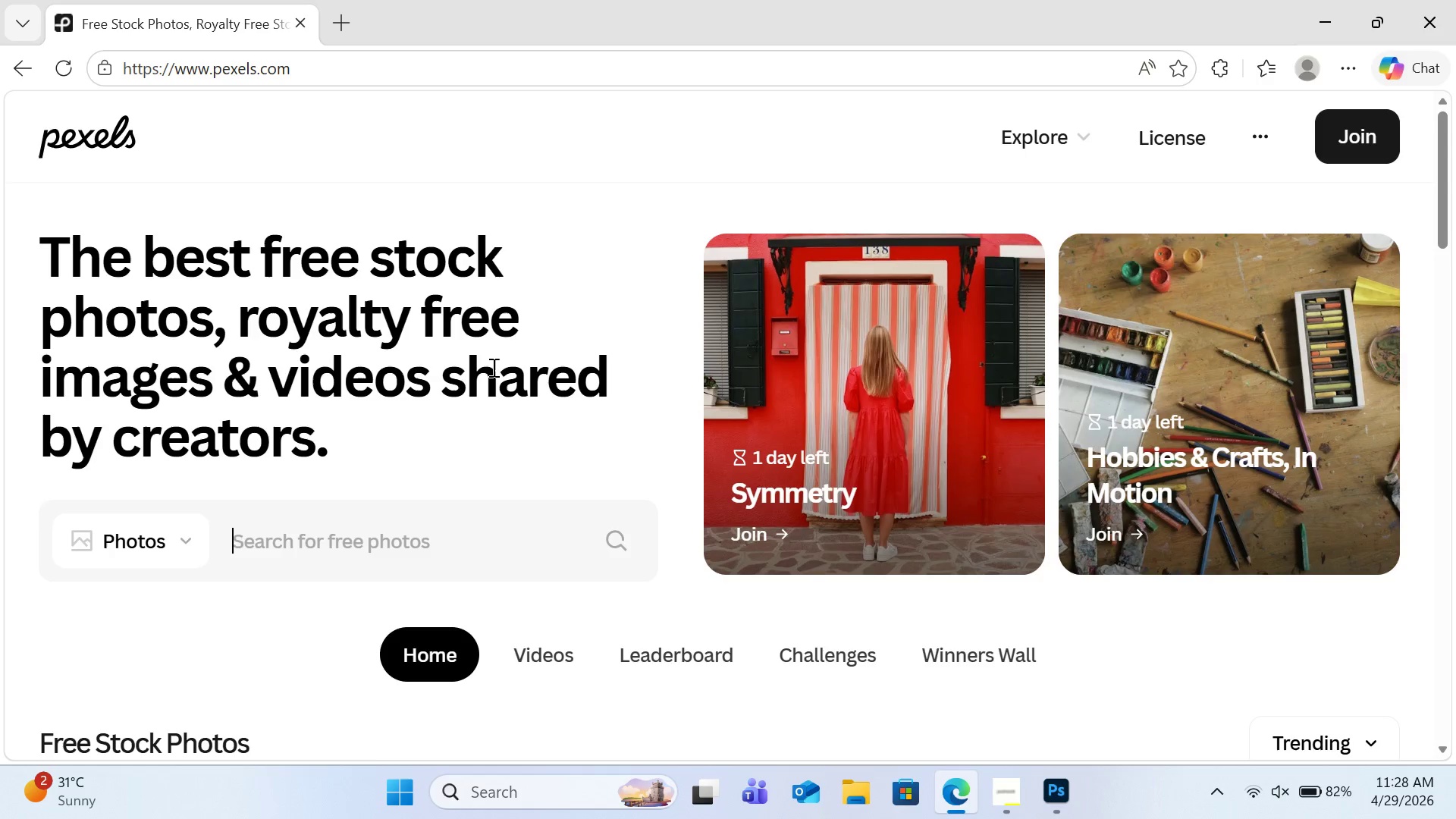 
type(leather notebooj)
key(Backspace)
type(k)
 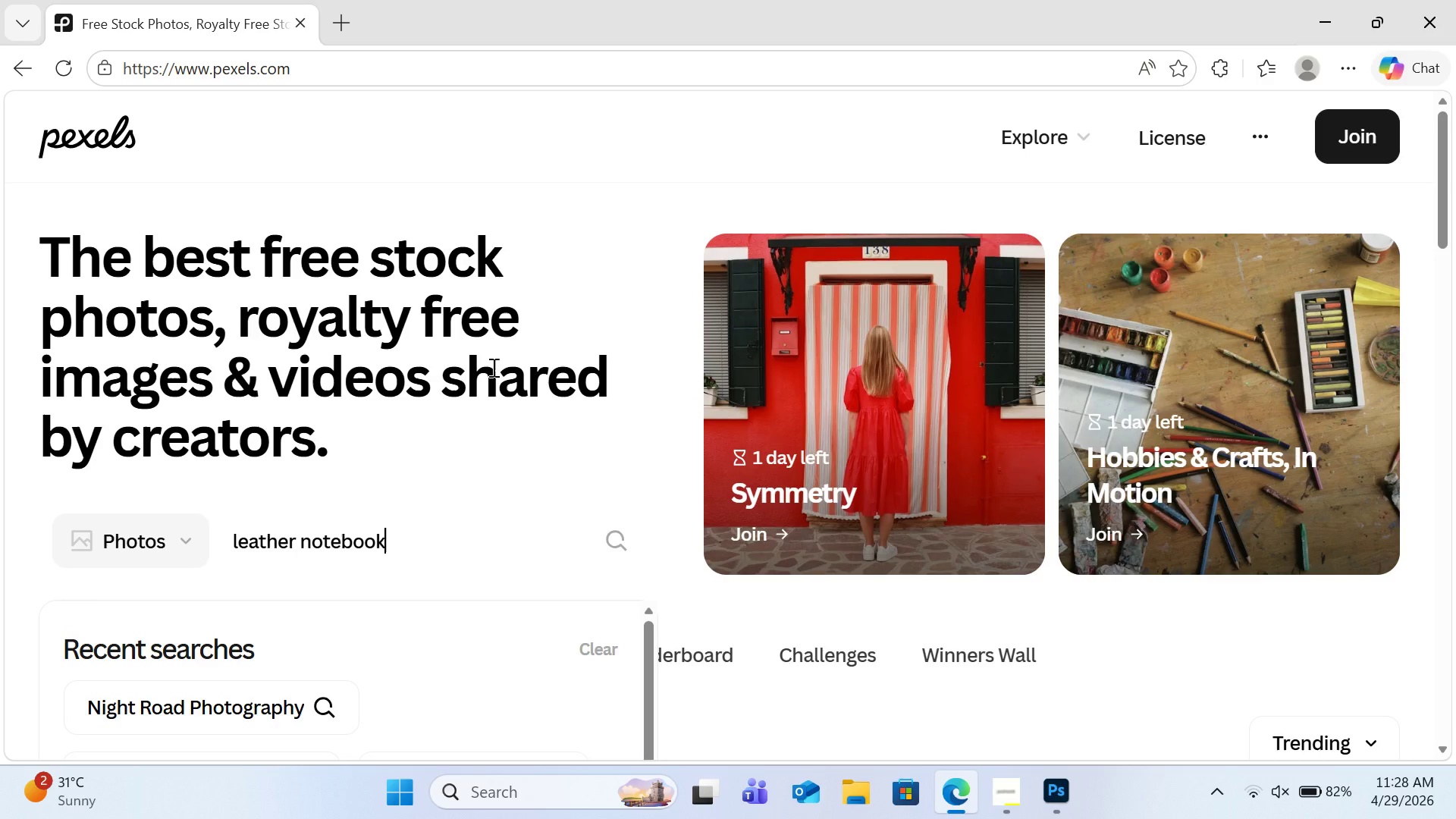 
key(Enter)
 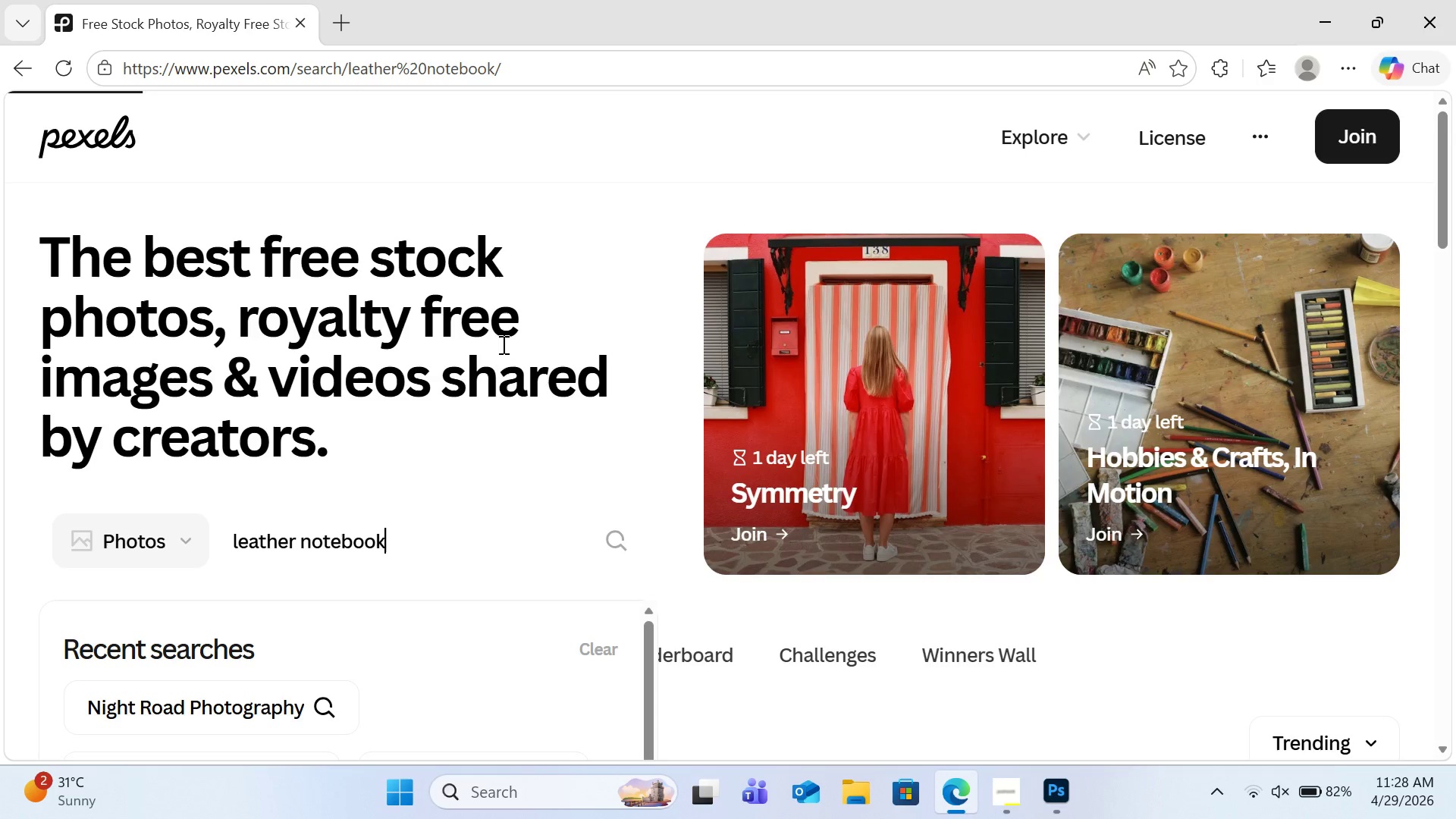 
scroll: coordinate [646, 431], scroll_direction: down, amount: 11.0
 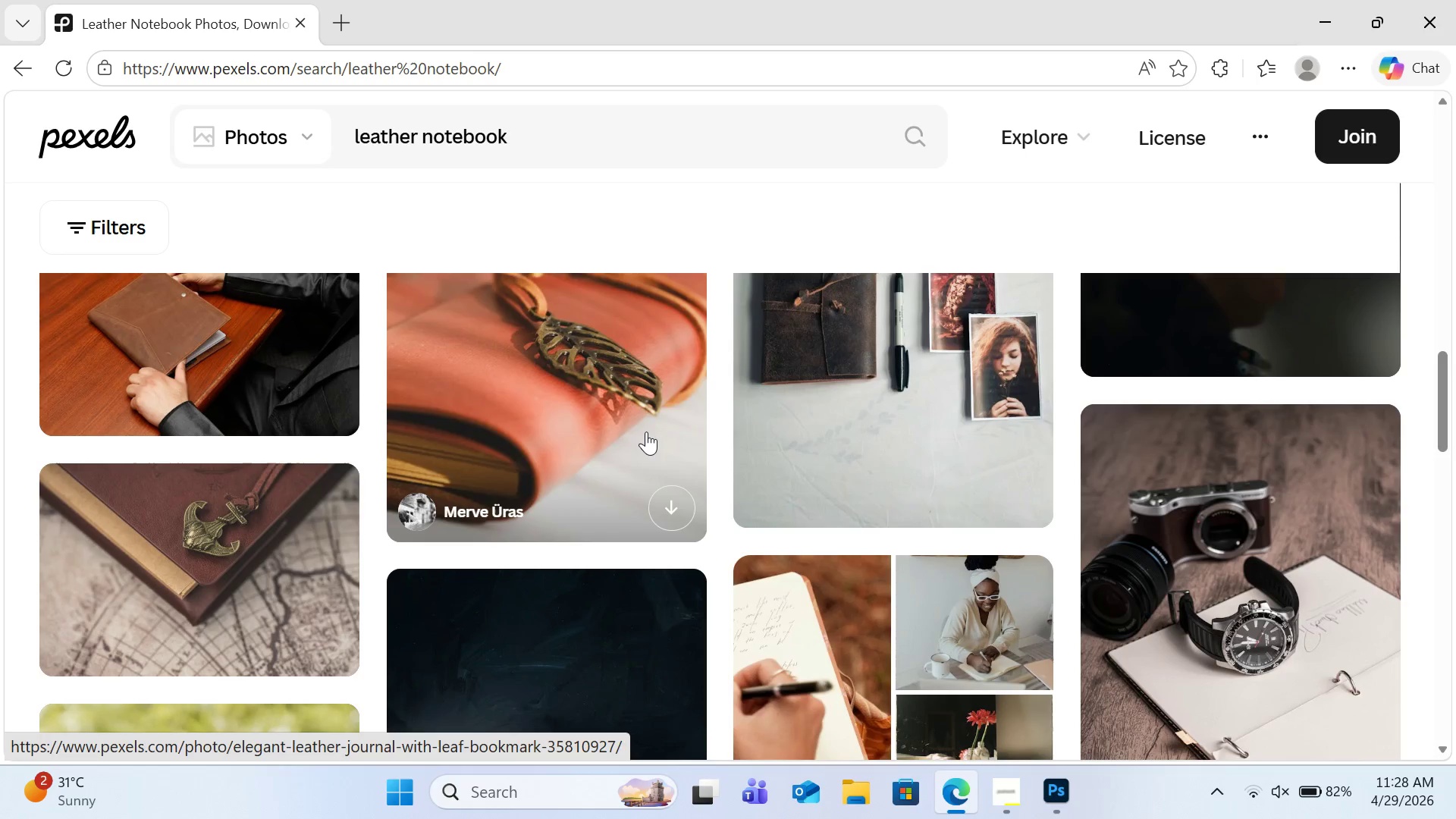 
scroll: coordinate [646, 431], scroll_direction: down, amount: 17.0
 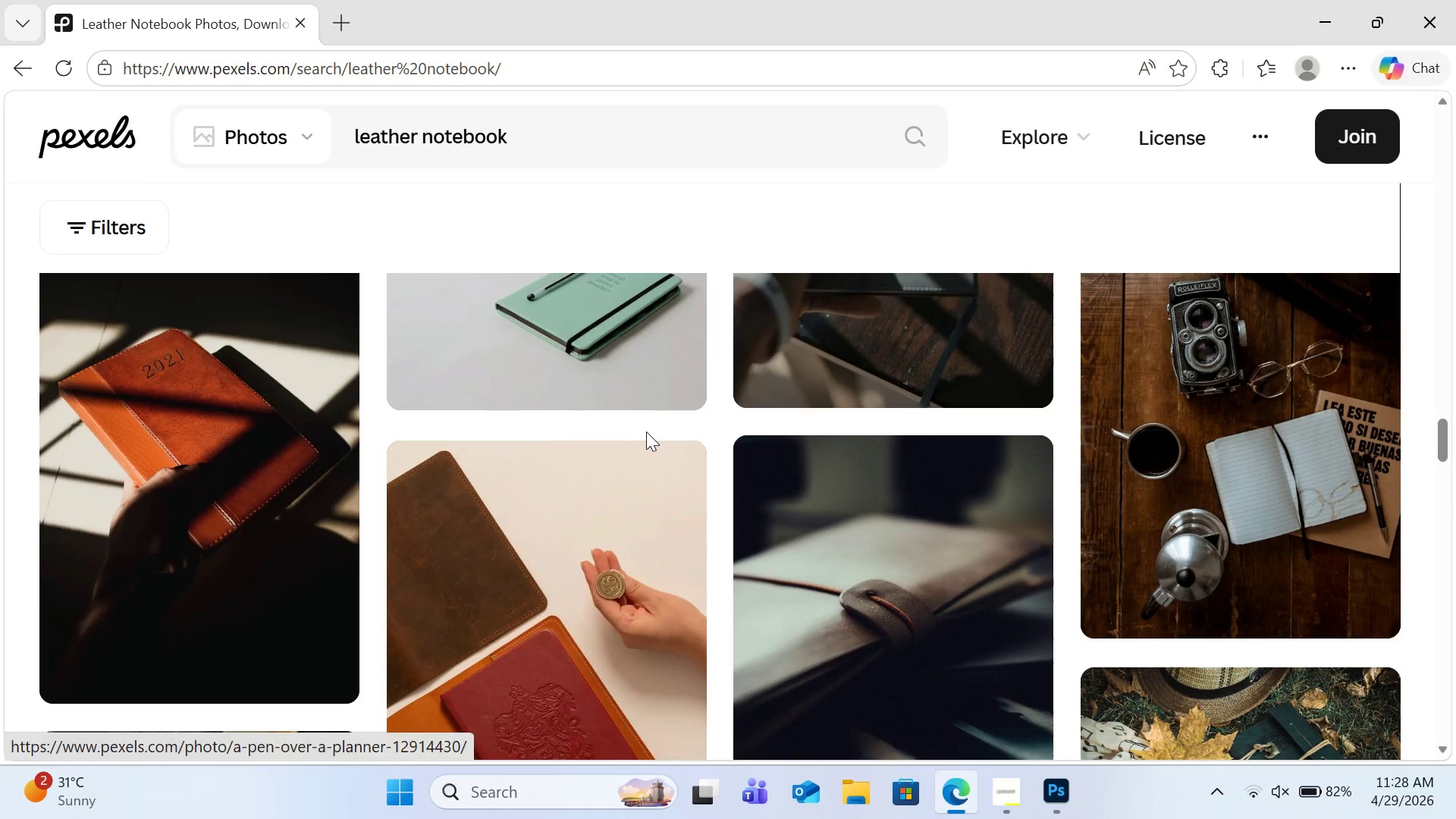 
scroll: coordinate [646, 431], scroll_direction: down, amount: 4.0
 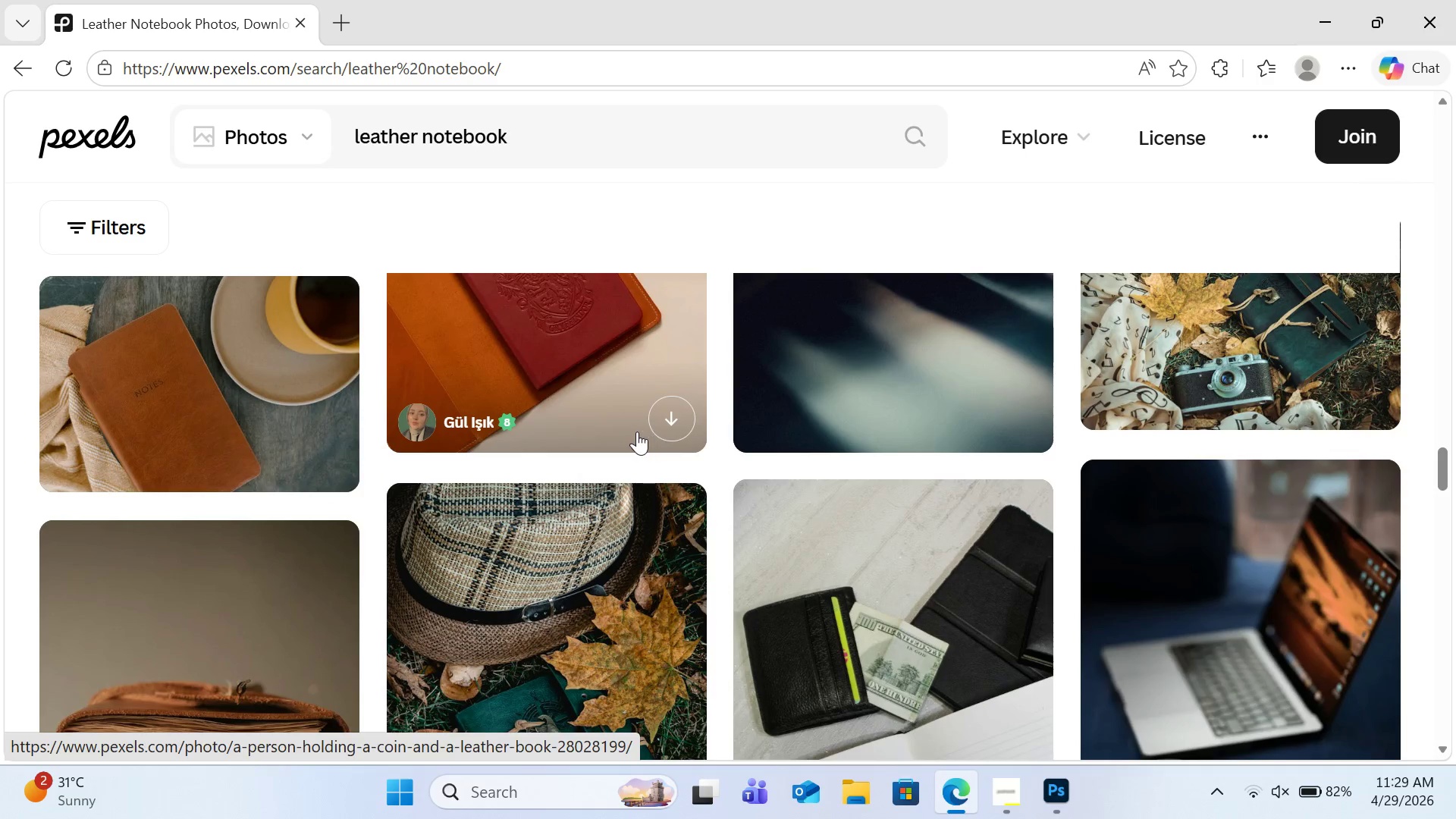 
left_click([290, 409])
 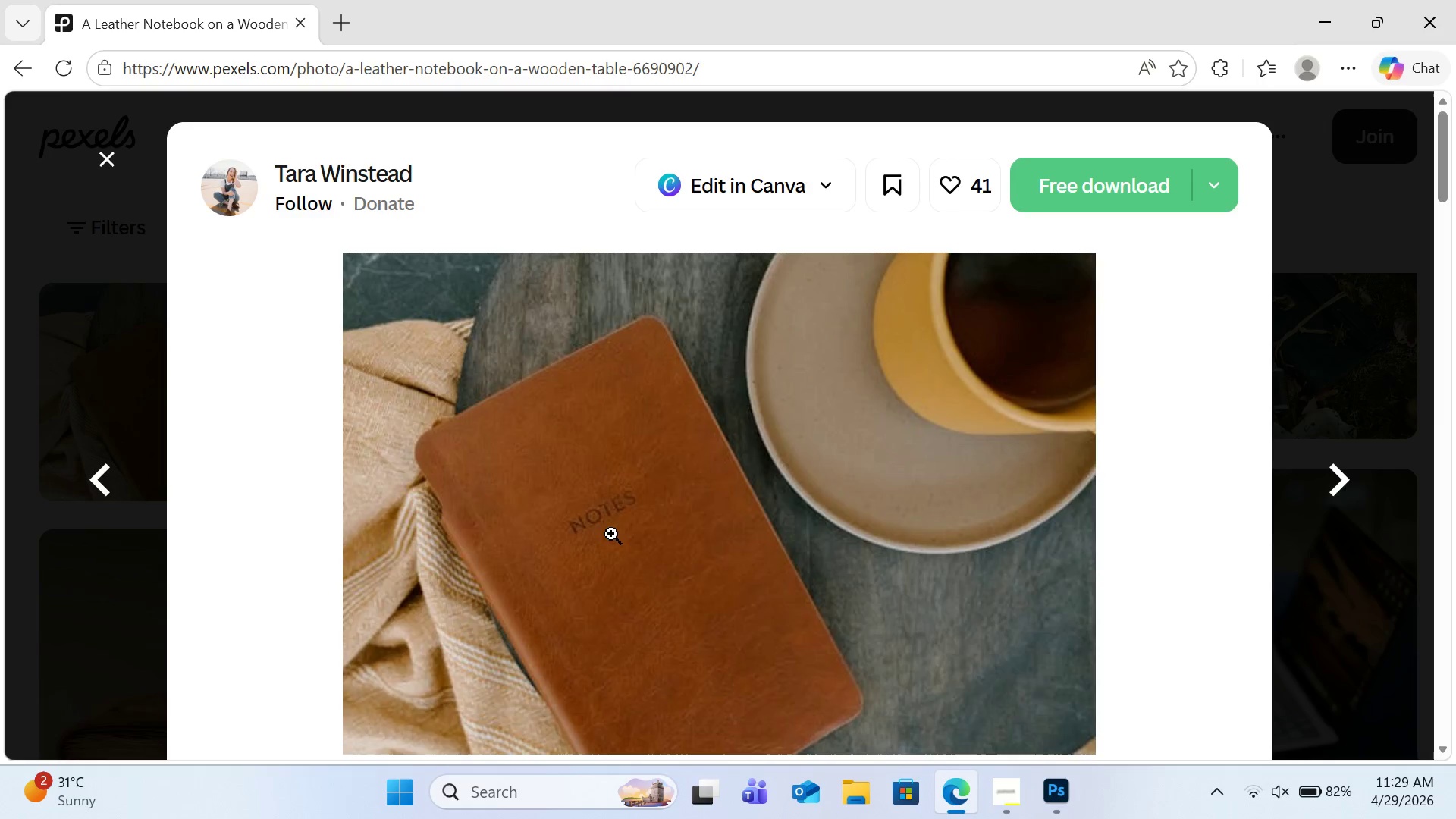 
left_click([611, 534])
 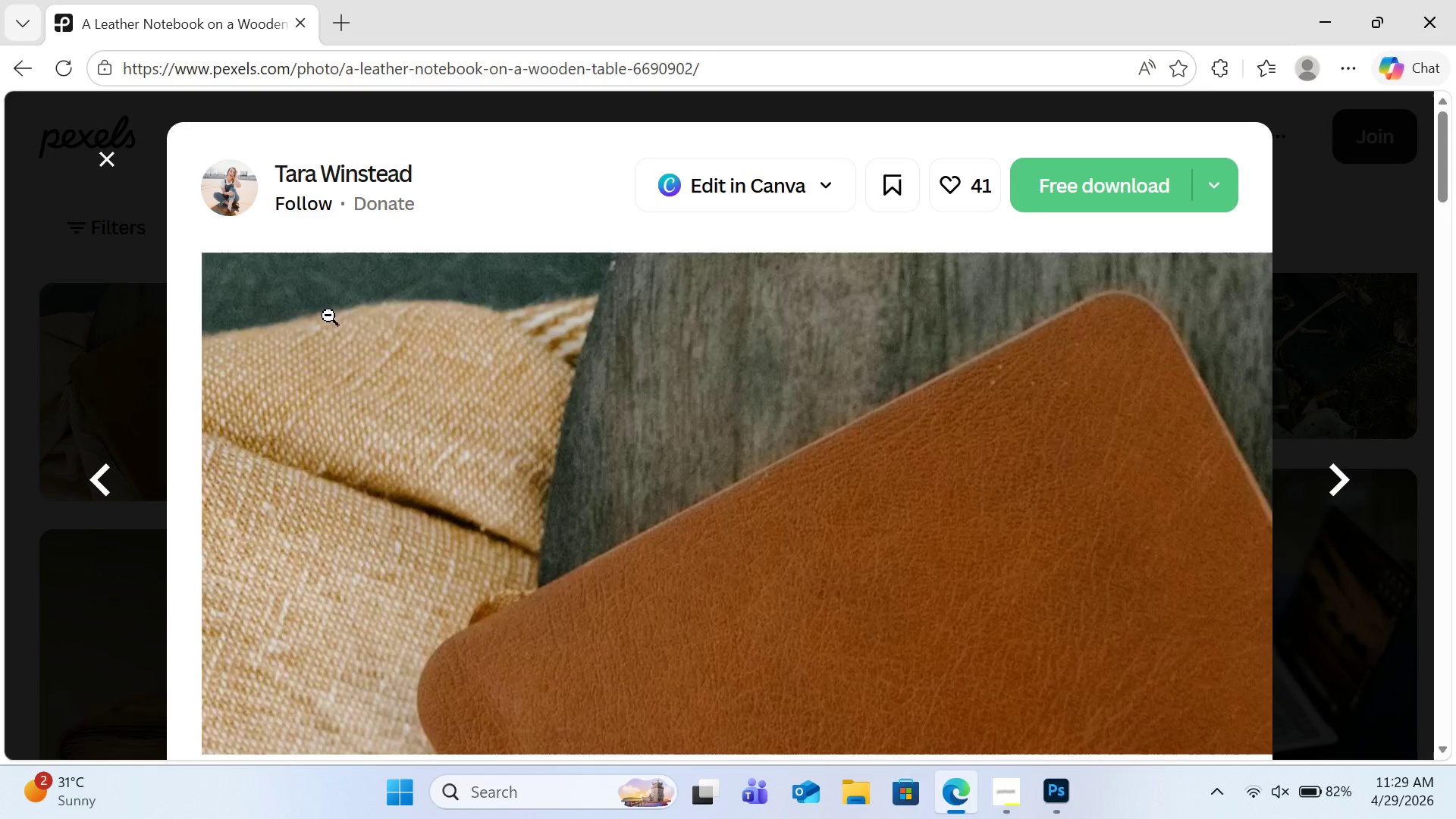 
left_click([111, 164])
 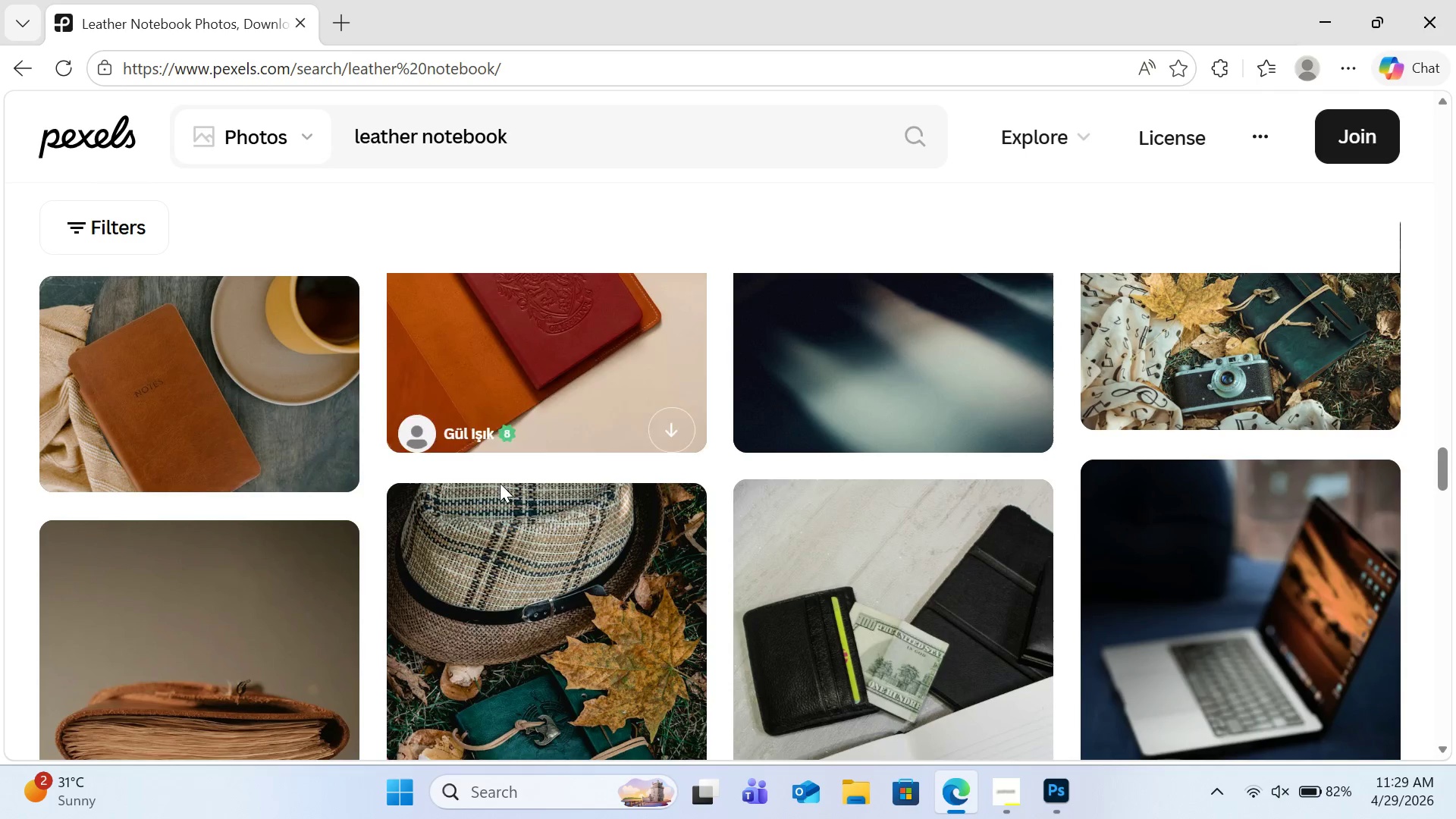 
scroll: coordinate [908, 546], scroll_direction: down, amount: 13.0
 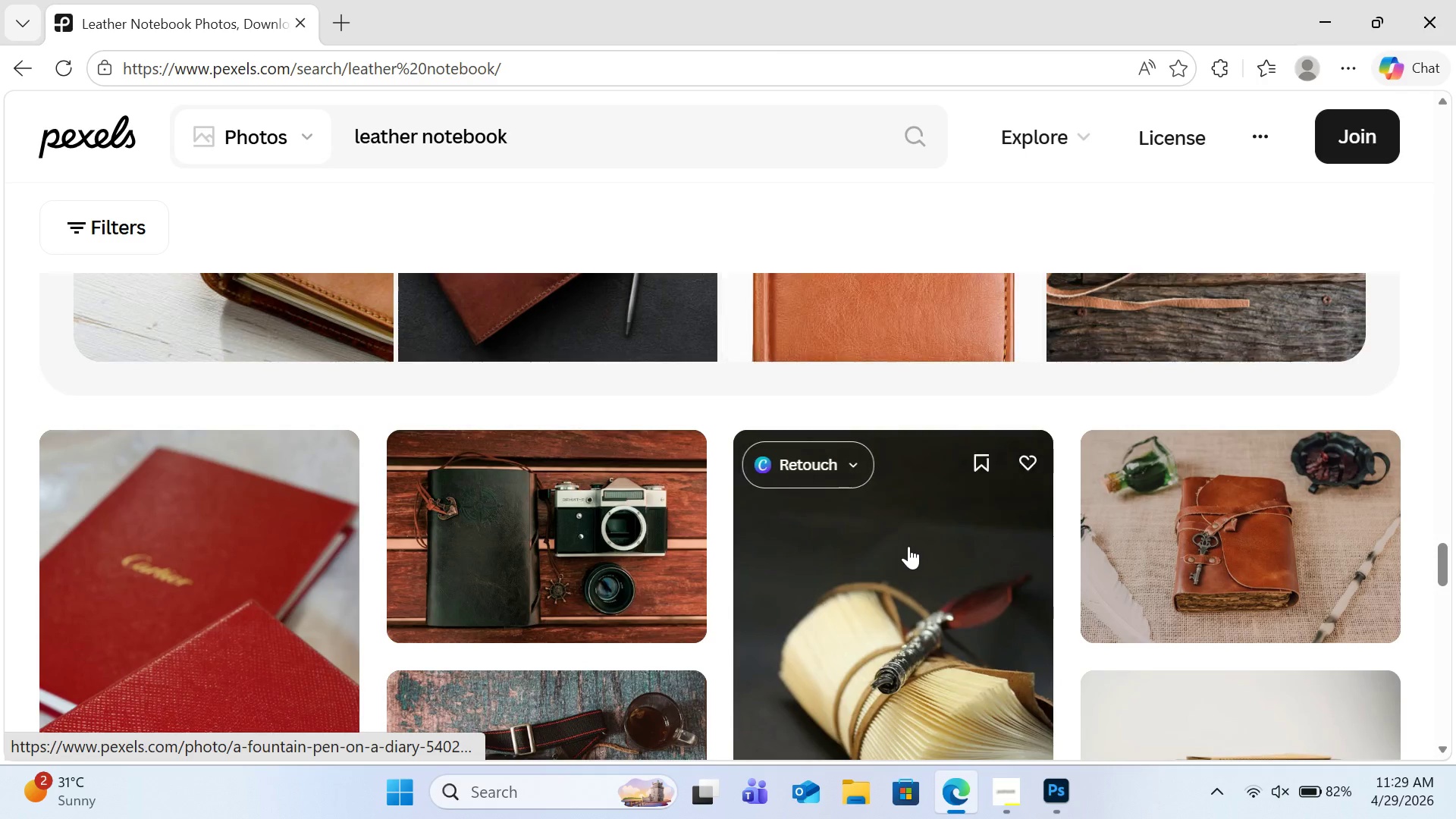 
scroll: coordinate [908, 546], scroll_direction: up, amount: 2.0
 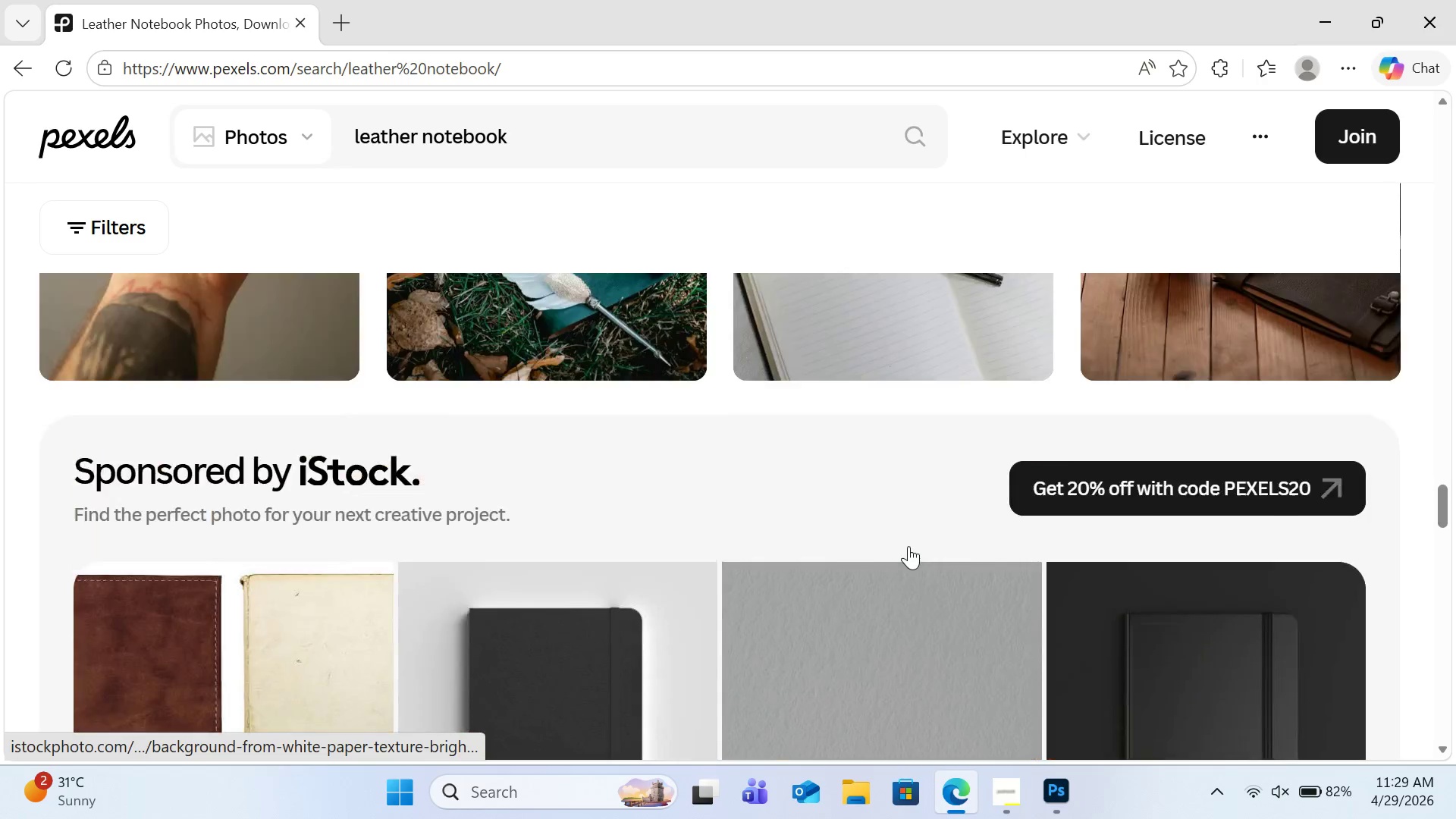 
scroll: coordinate [908, 546], scroll_direction: down, amount: 25.0
 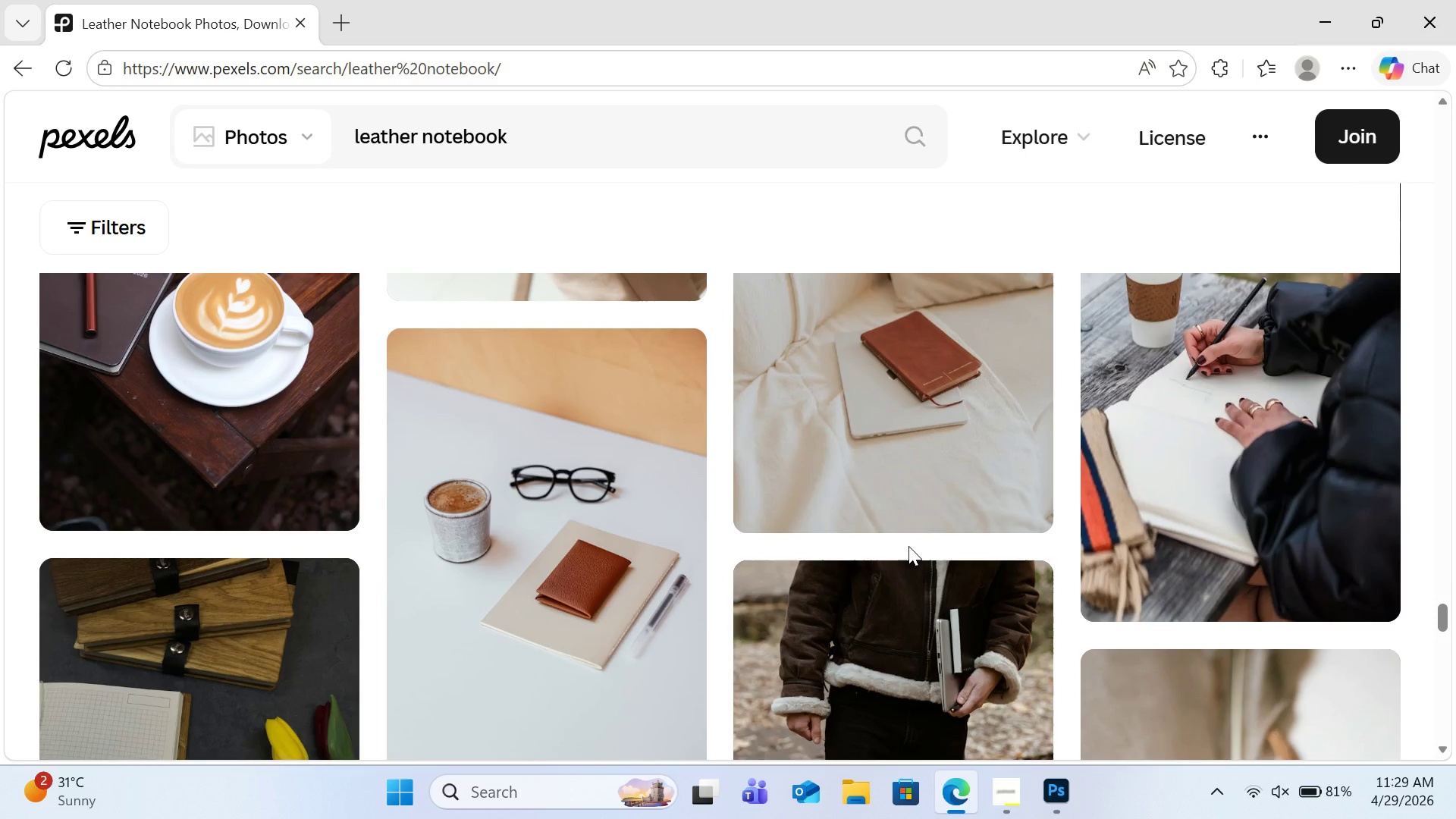 
scroll: coordinate [908, 546], scroll_direction: down, amount: 5.0
 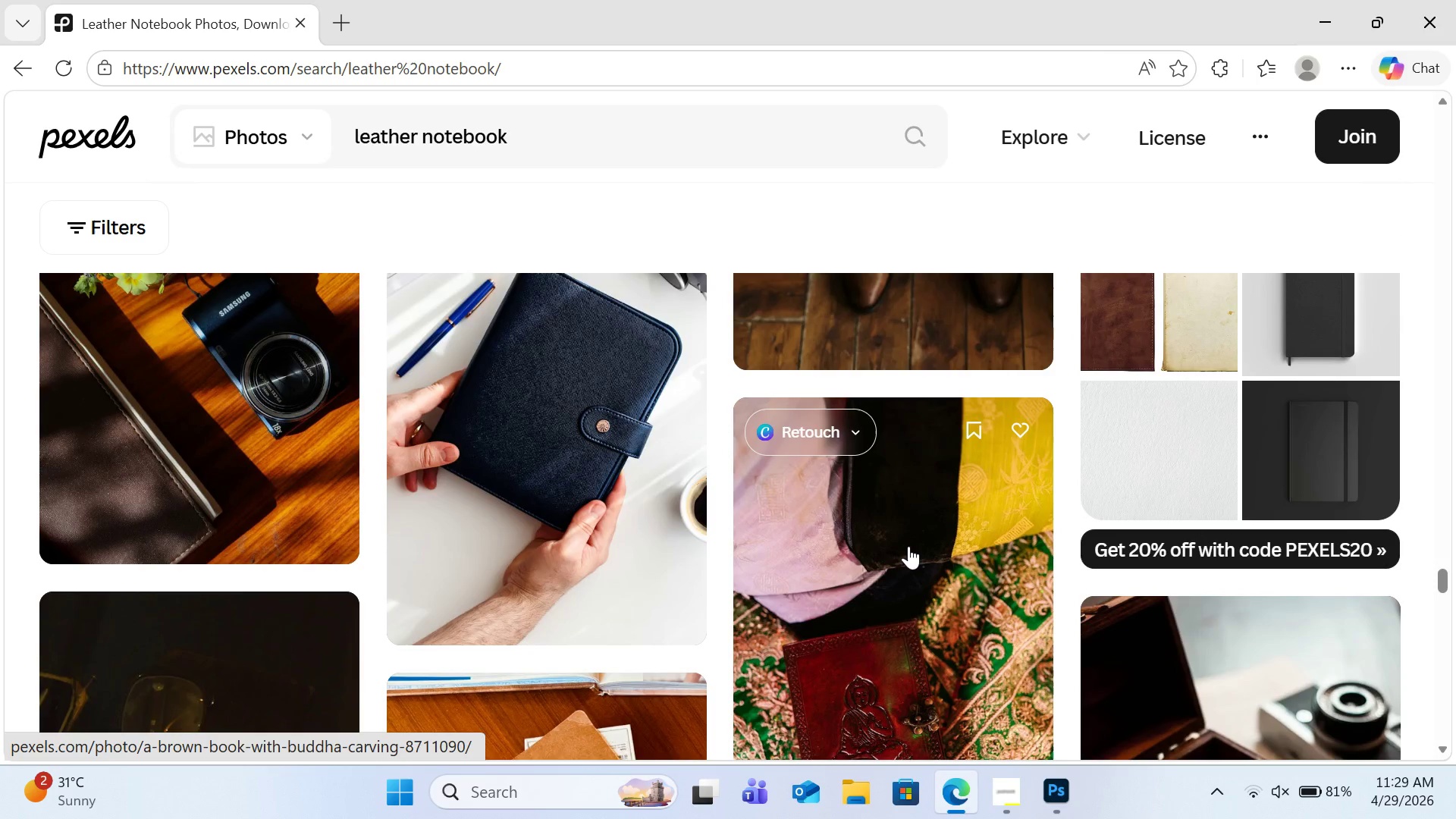 
scroll: coordinate [908, 546], scroll_direction: up, amount: 1.0
 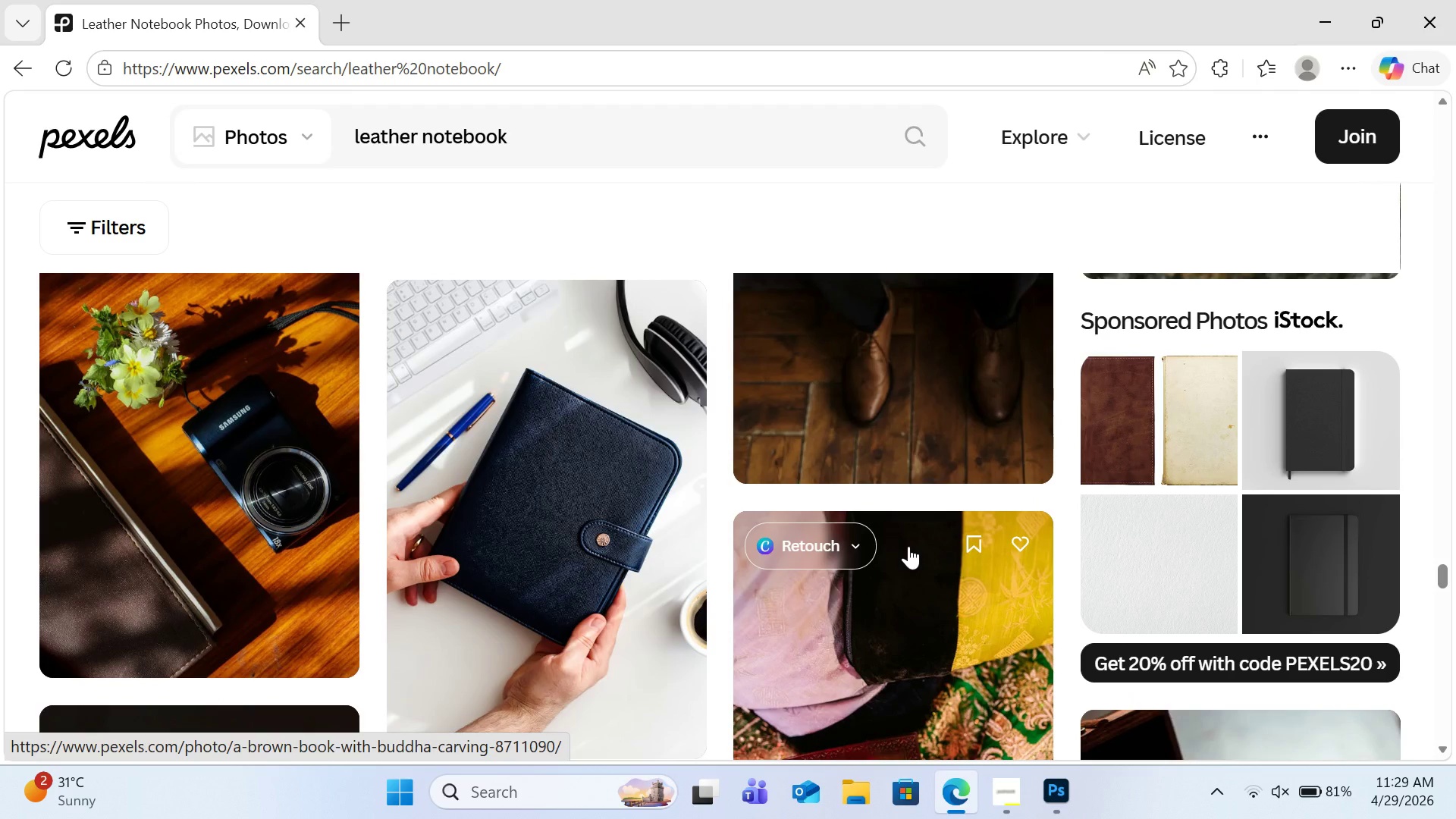 
scroll: coordinate [908, 546], scroll_direction: down, amount: 3.0
 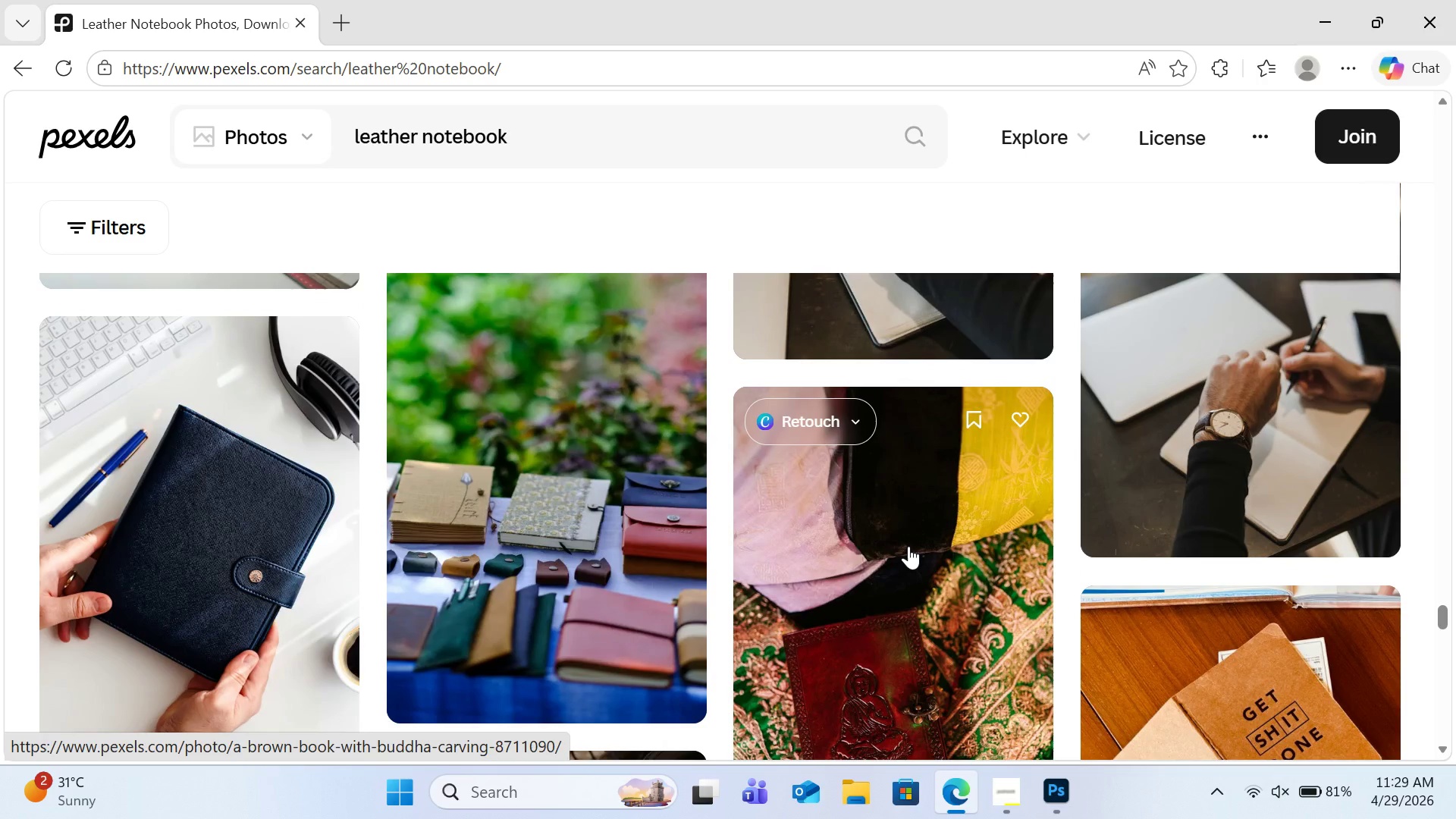 
left_click([574, 124])
 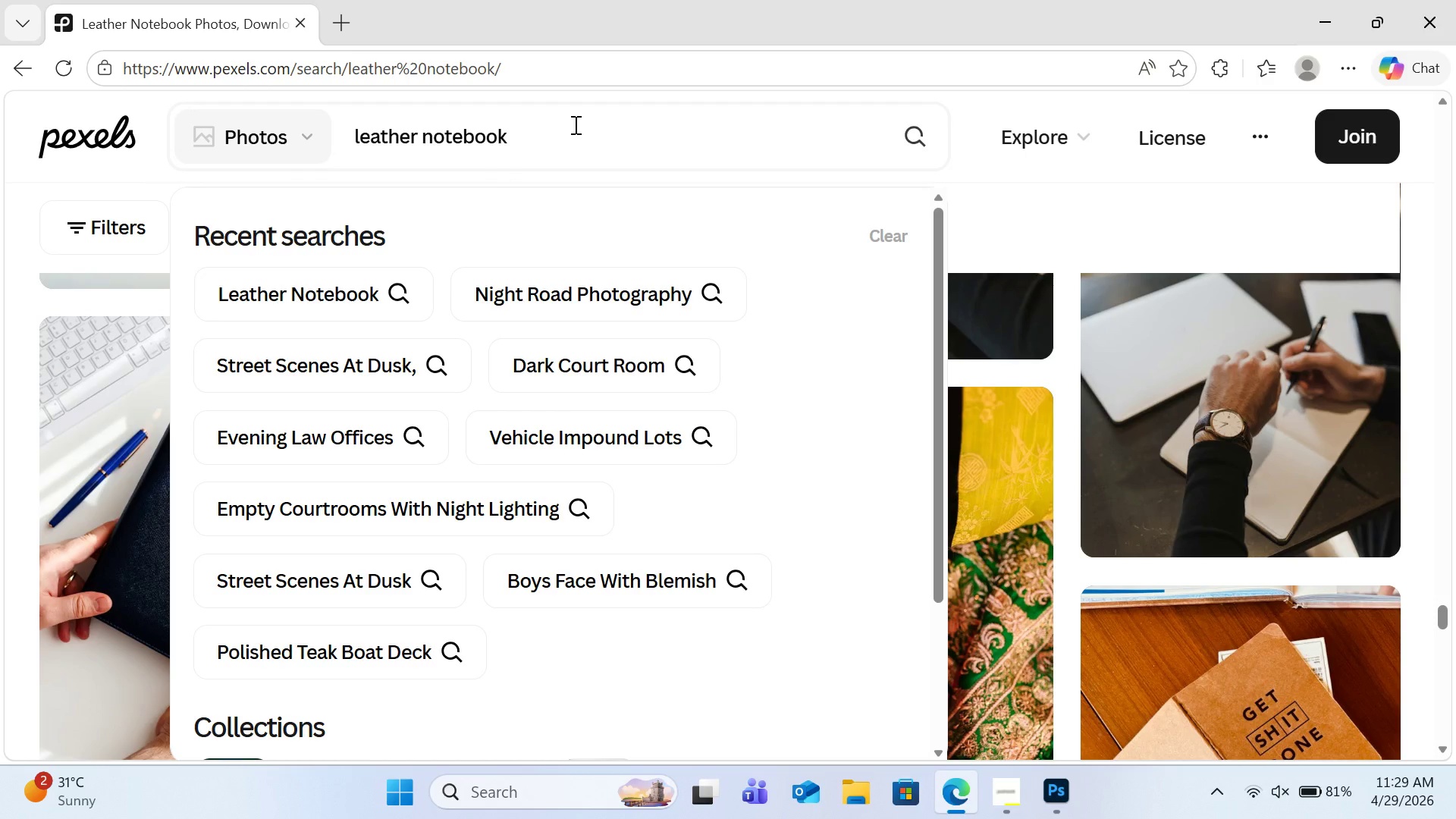 
type( on marble)
 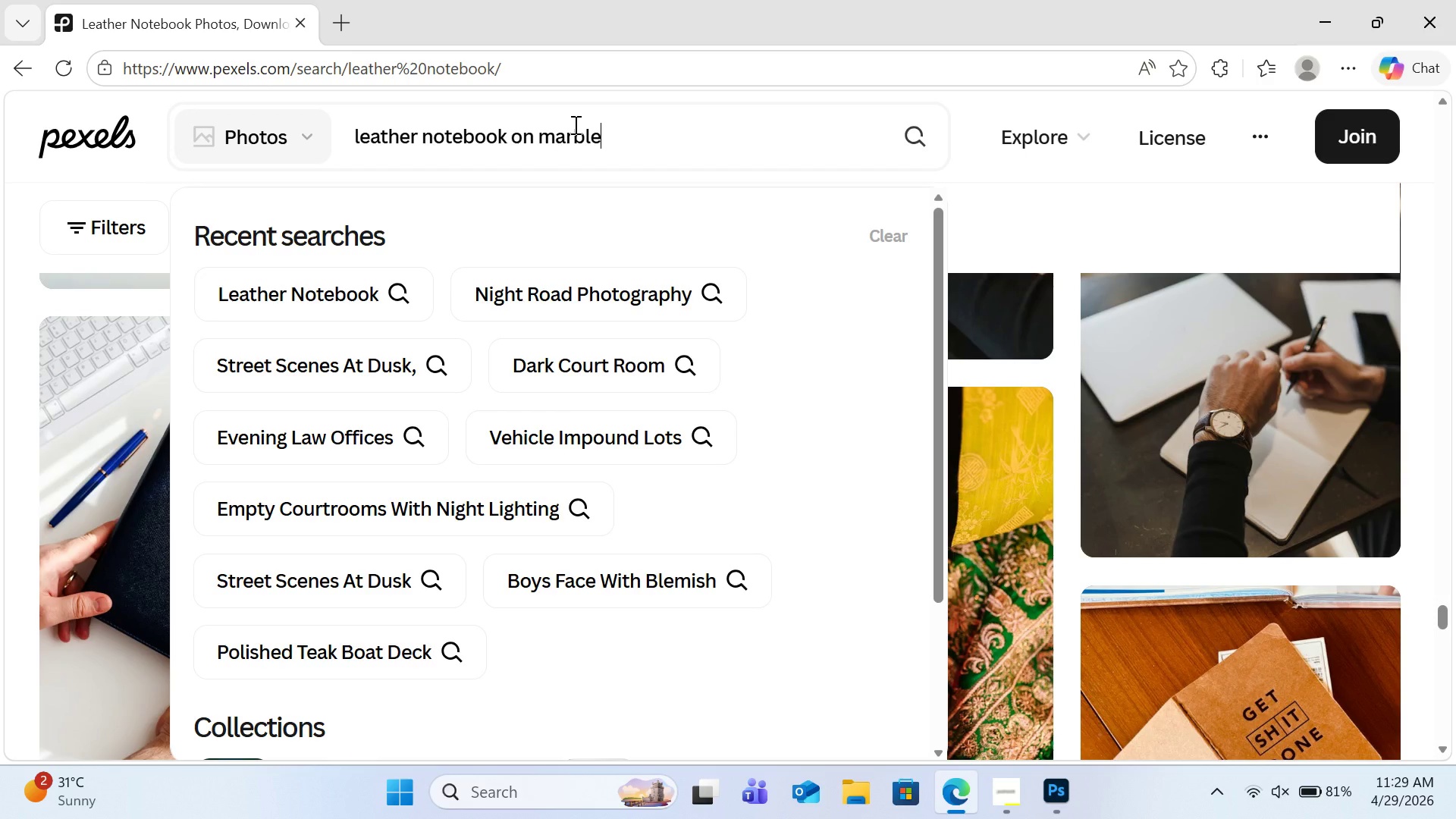 
key(Enter)
 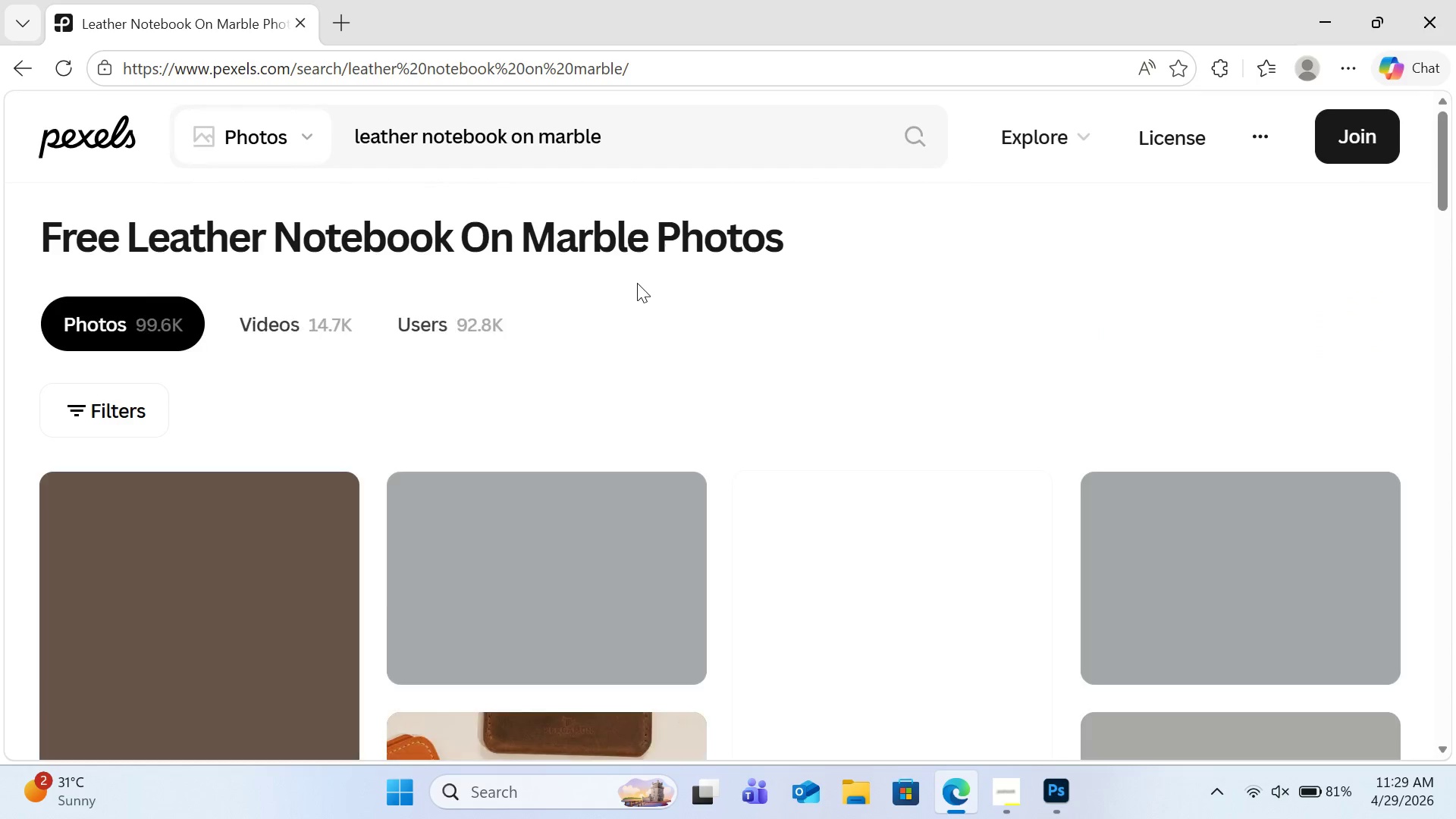 
wait(6.77)
 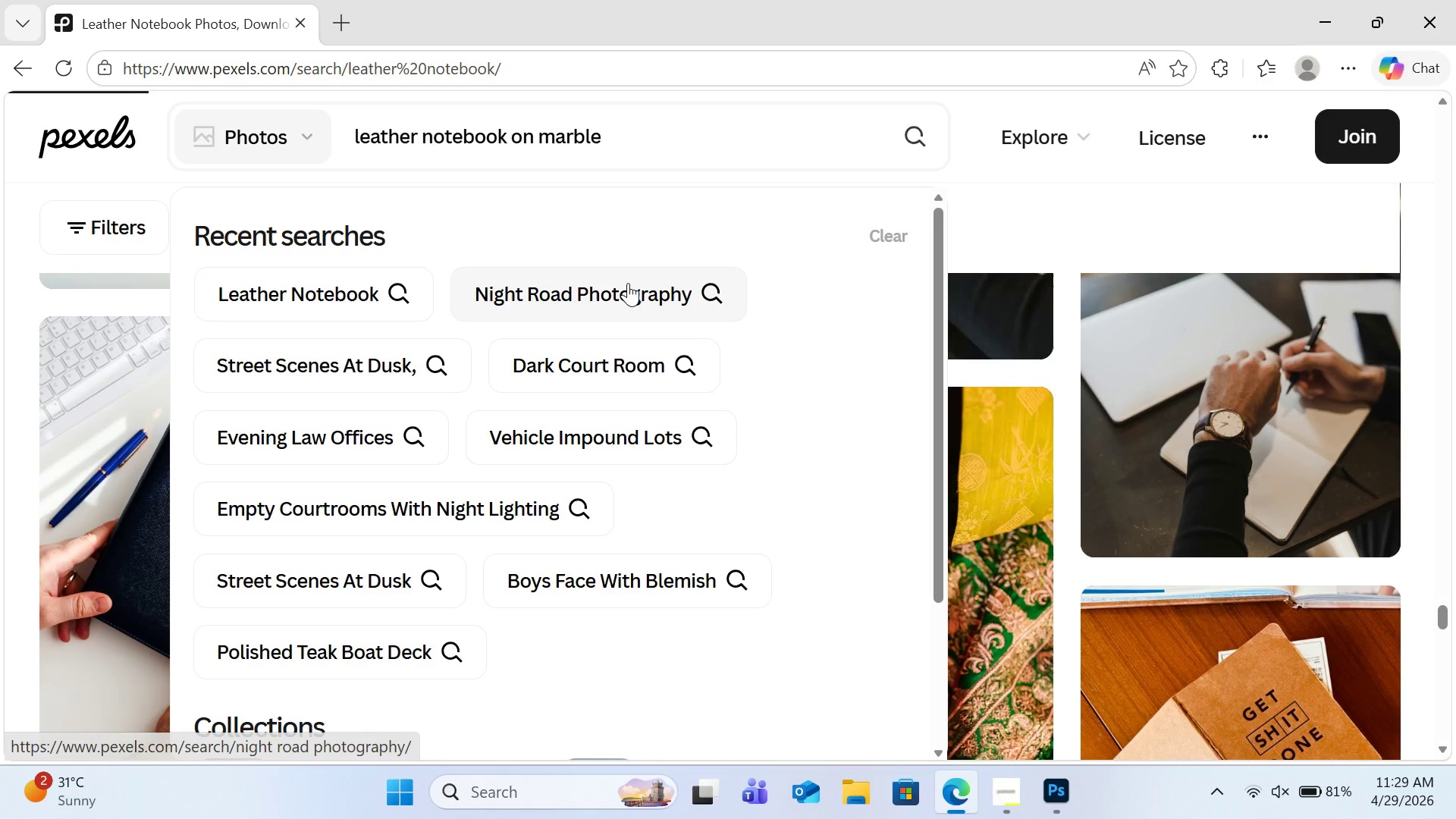 
scroll: coordinate [637, 283], scroll_direction: down, amount: 14.0
 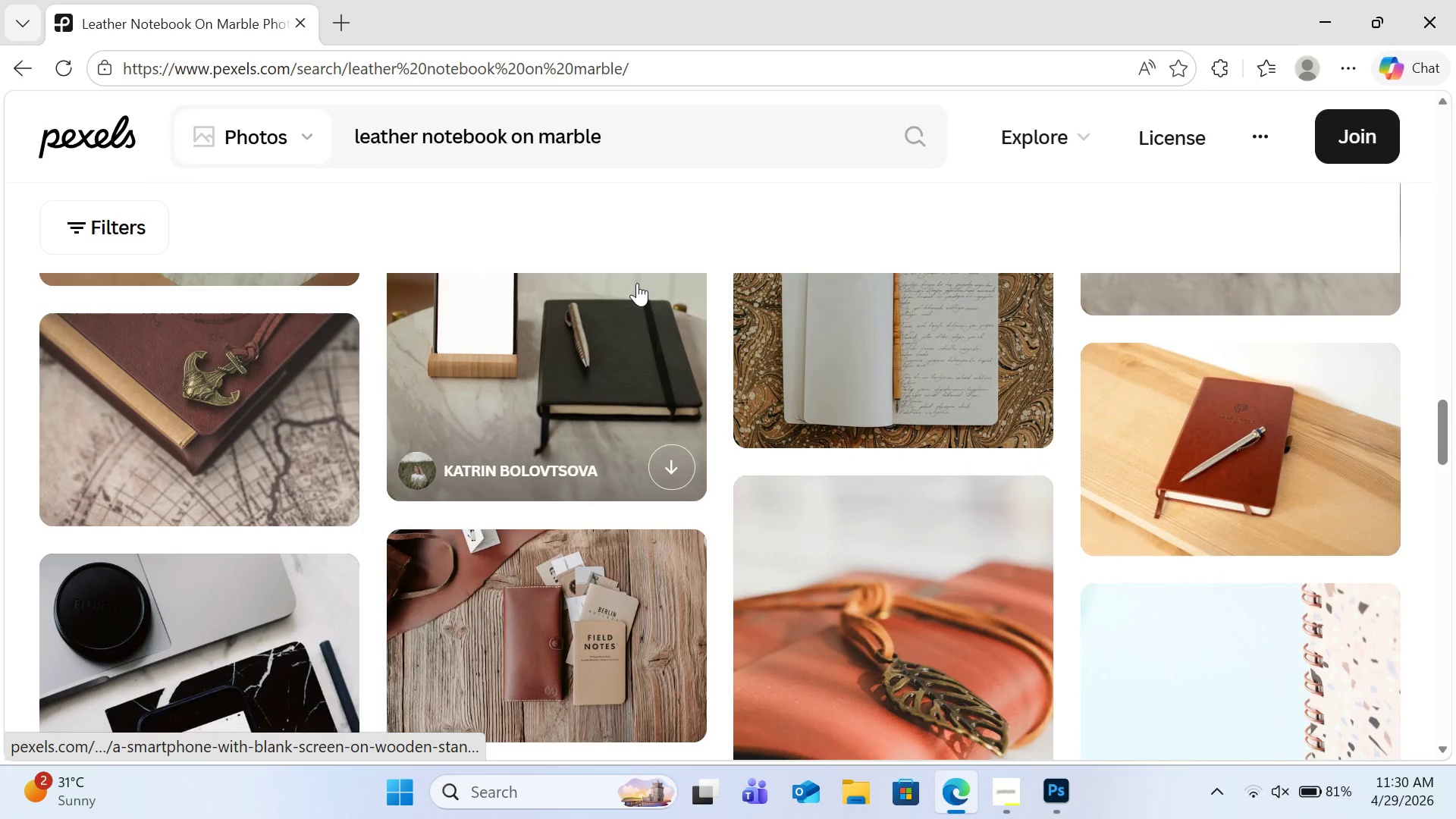 
scroll: coordinate [637, 283], scroll_direction: down, amount: 4.0
 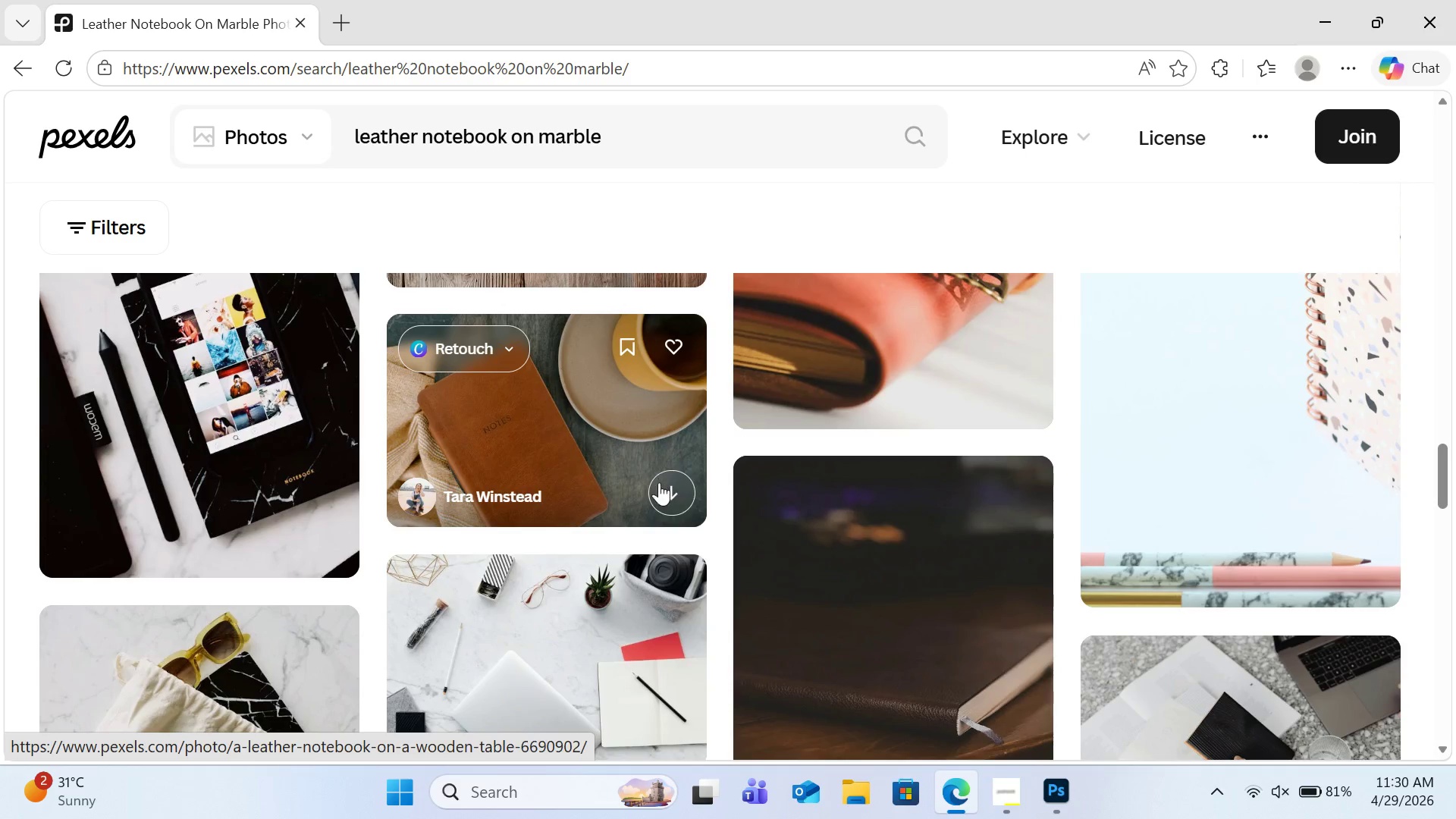 
left_click([663, 486])
 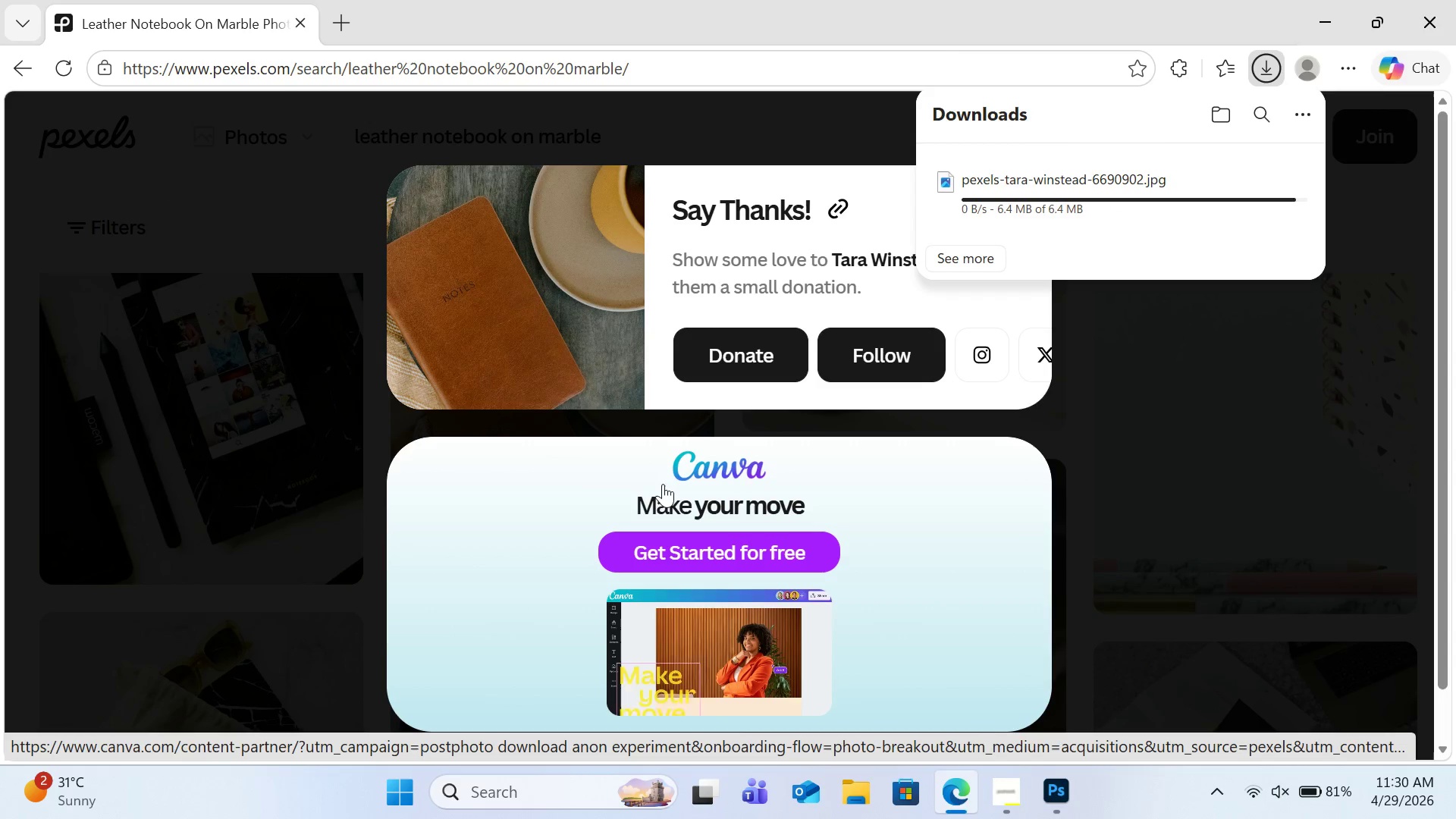 
wait(12.64)
 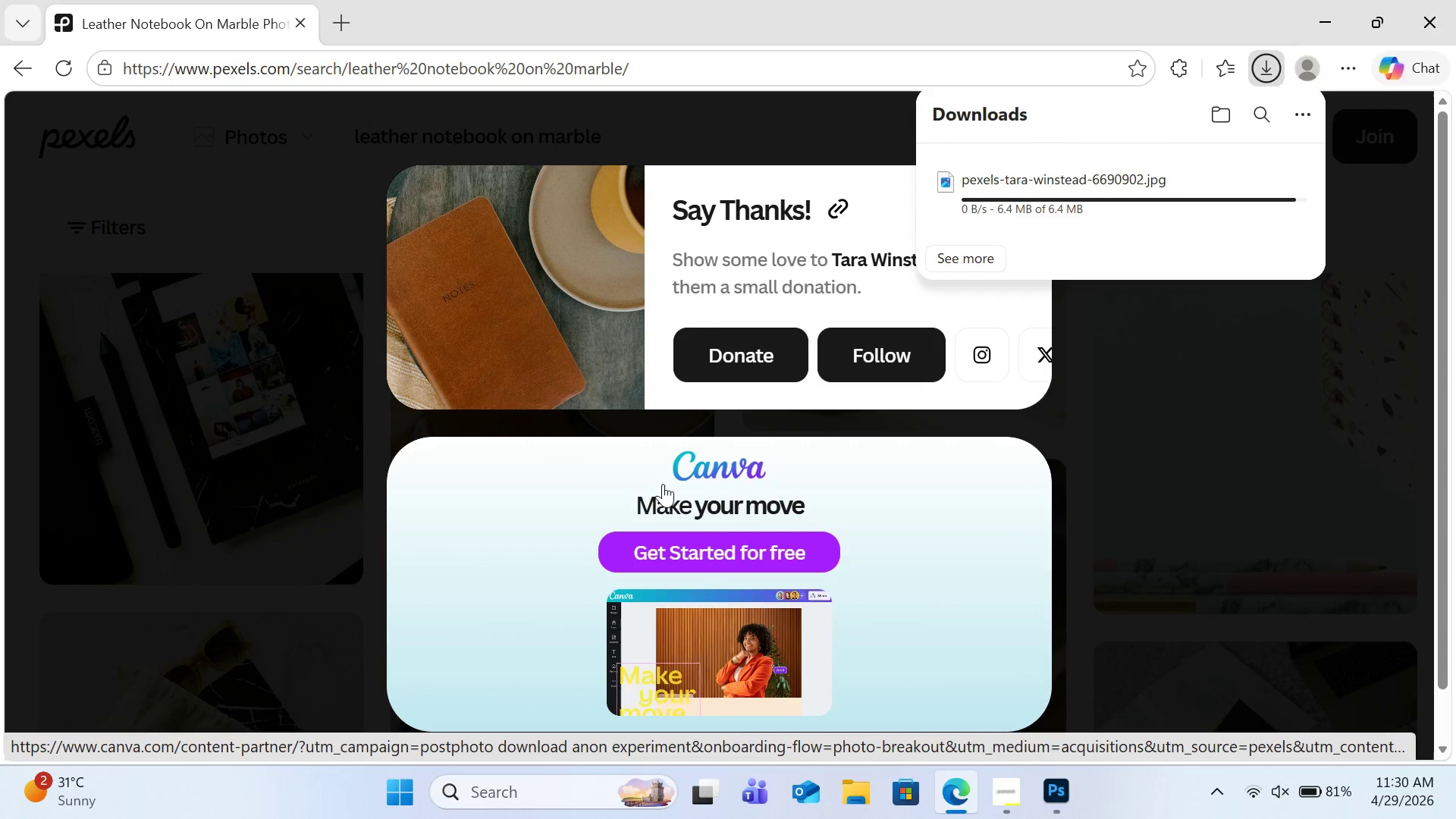 
left_click([1247, 179])
 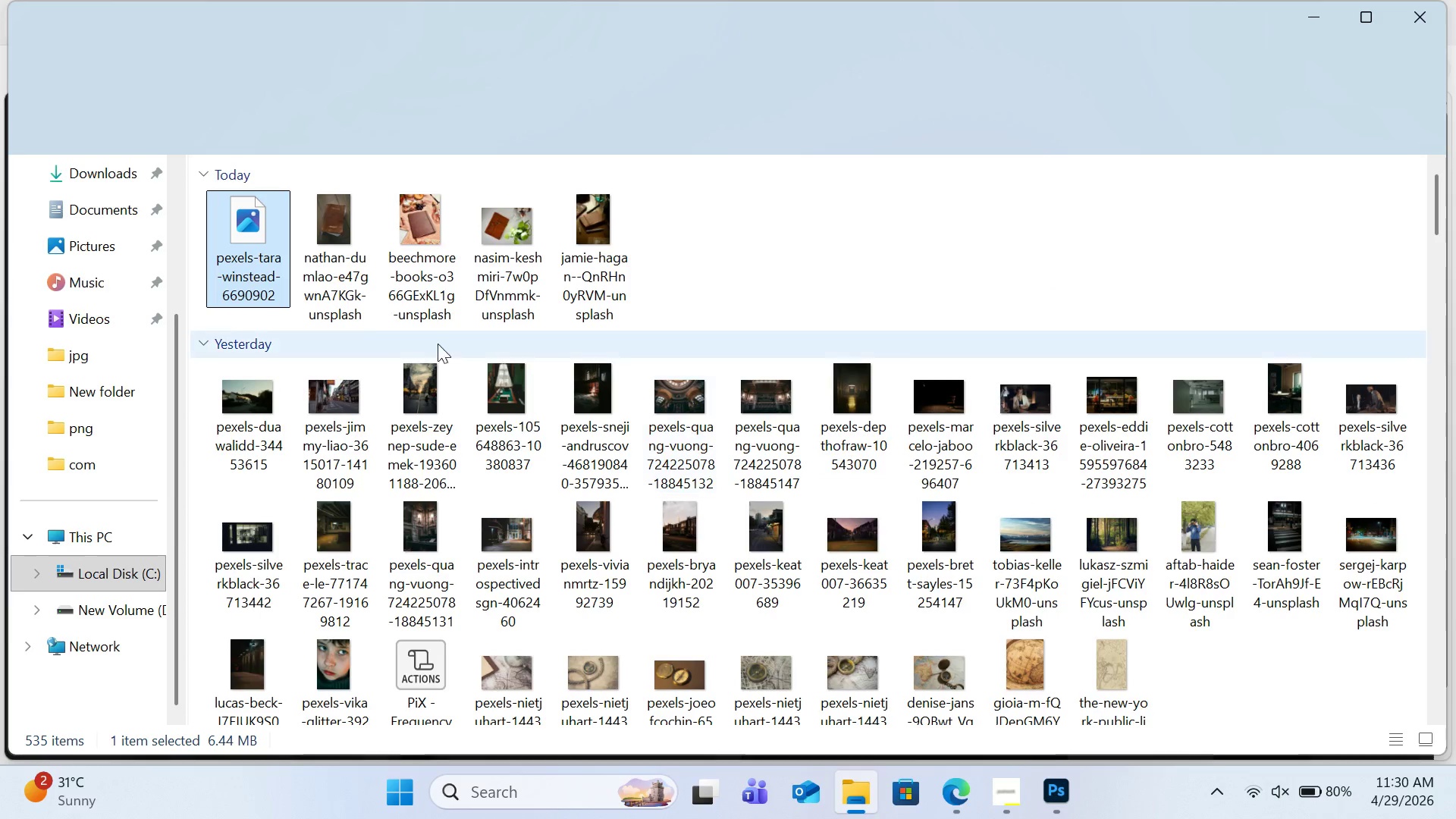 
wait(5.66)
 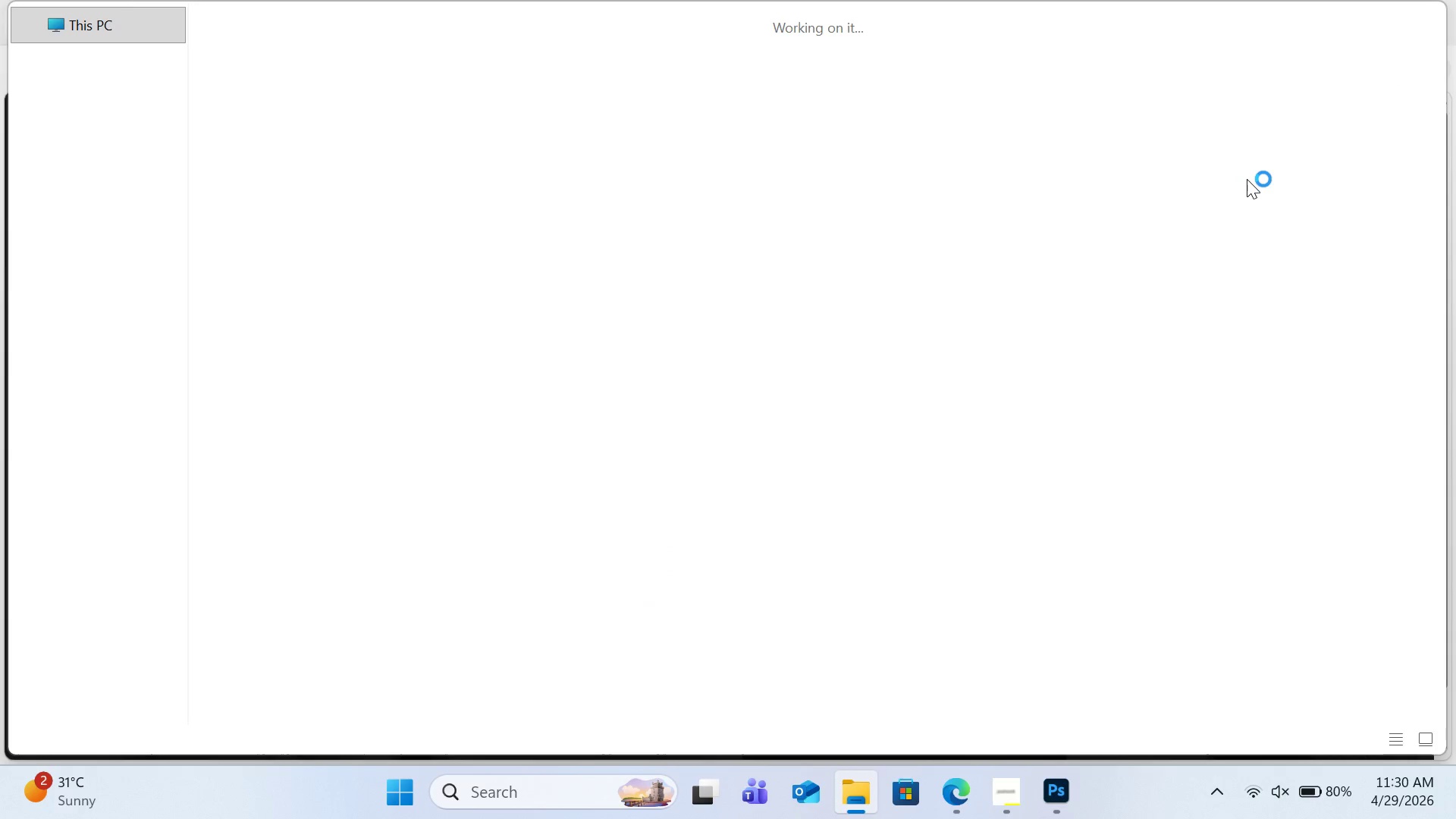 
mouse_move([256, 238])
 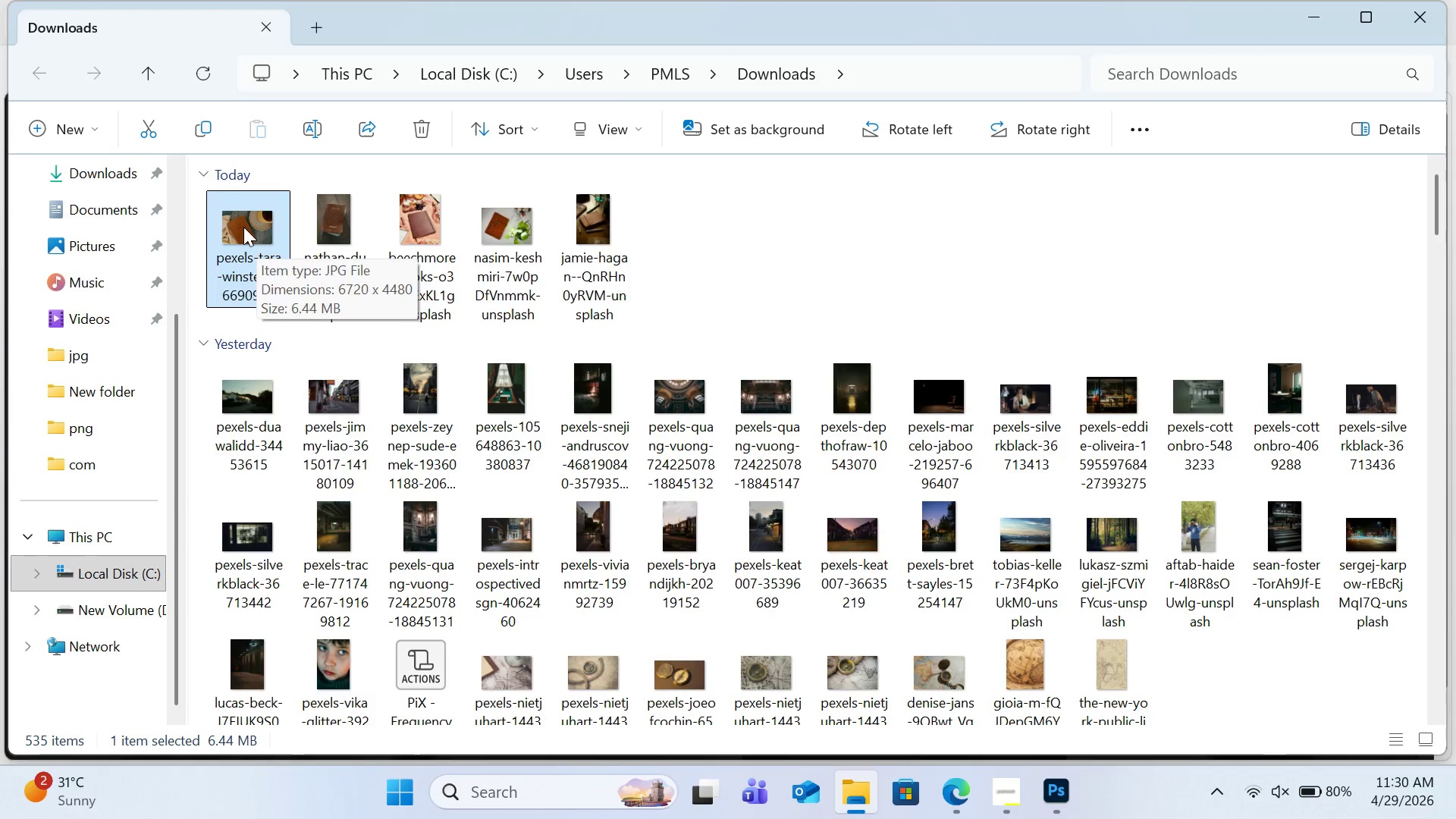 
left_click([243, 227])
 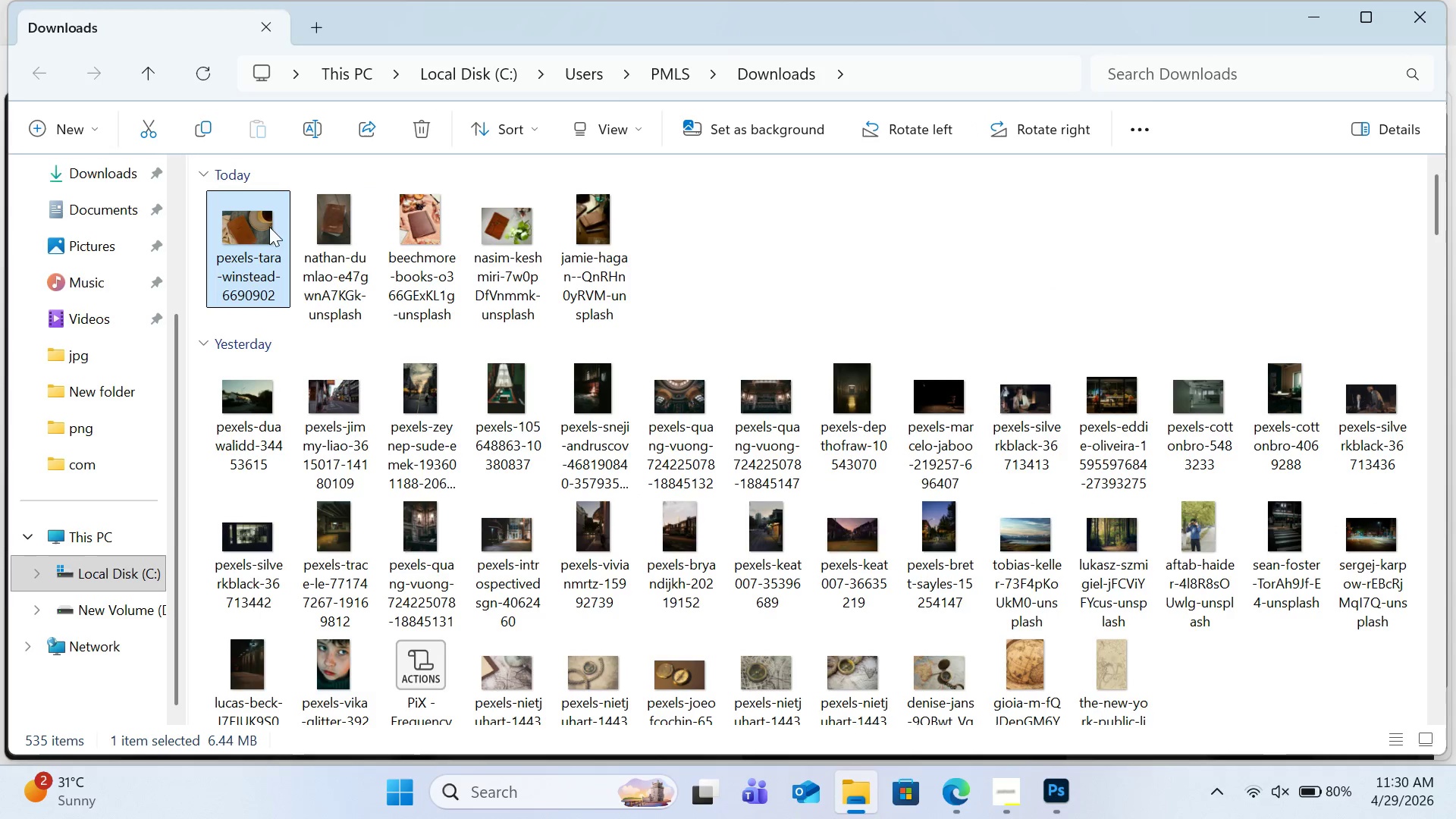 
left_click_drag(start_coordinate=[243, 227], to_coordinate=[602, 347])
 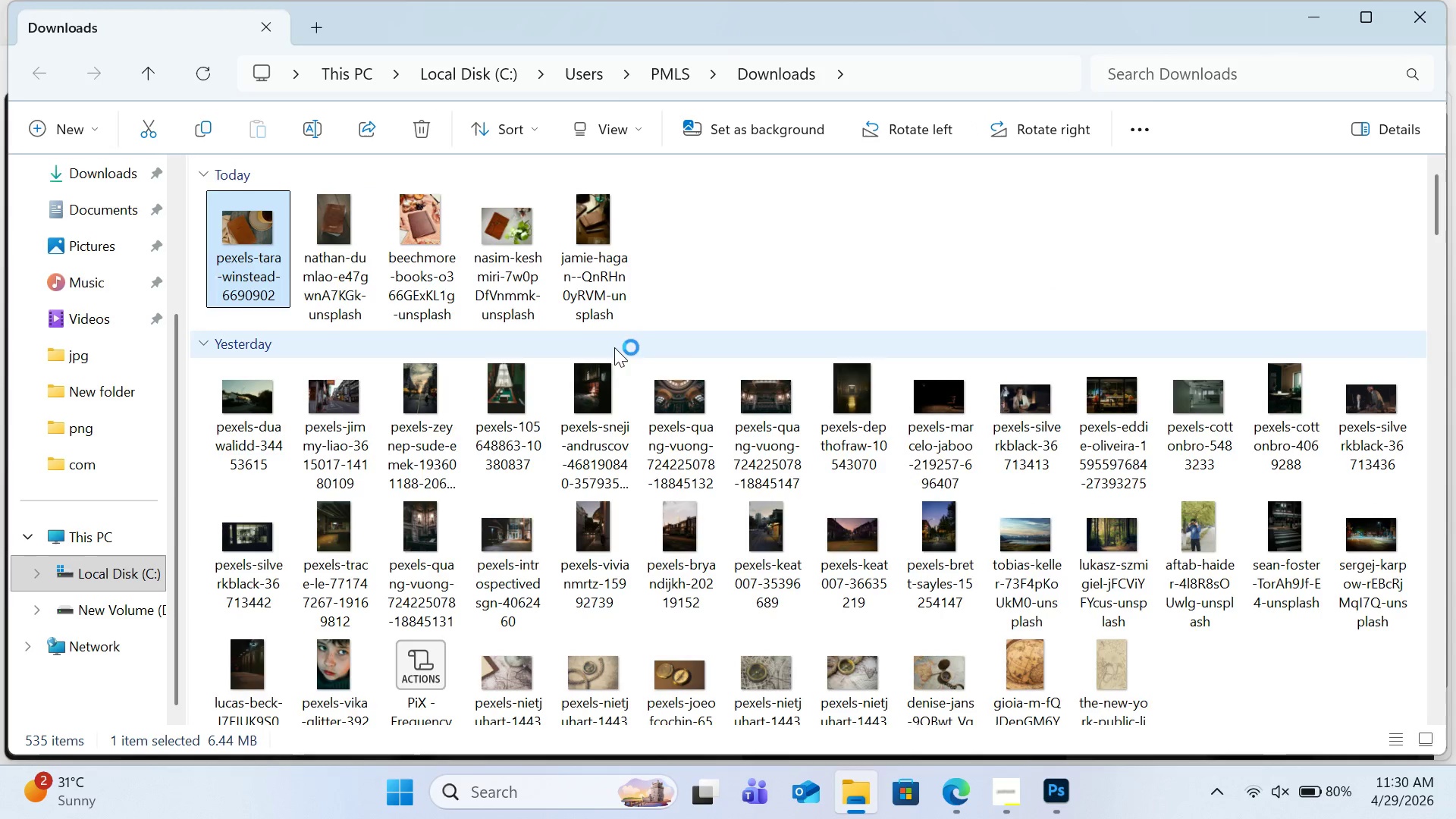 
left_click_drag(start_coordinate=[605, 347], to_coordinate=[744, 318])
 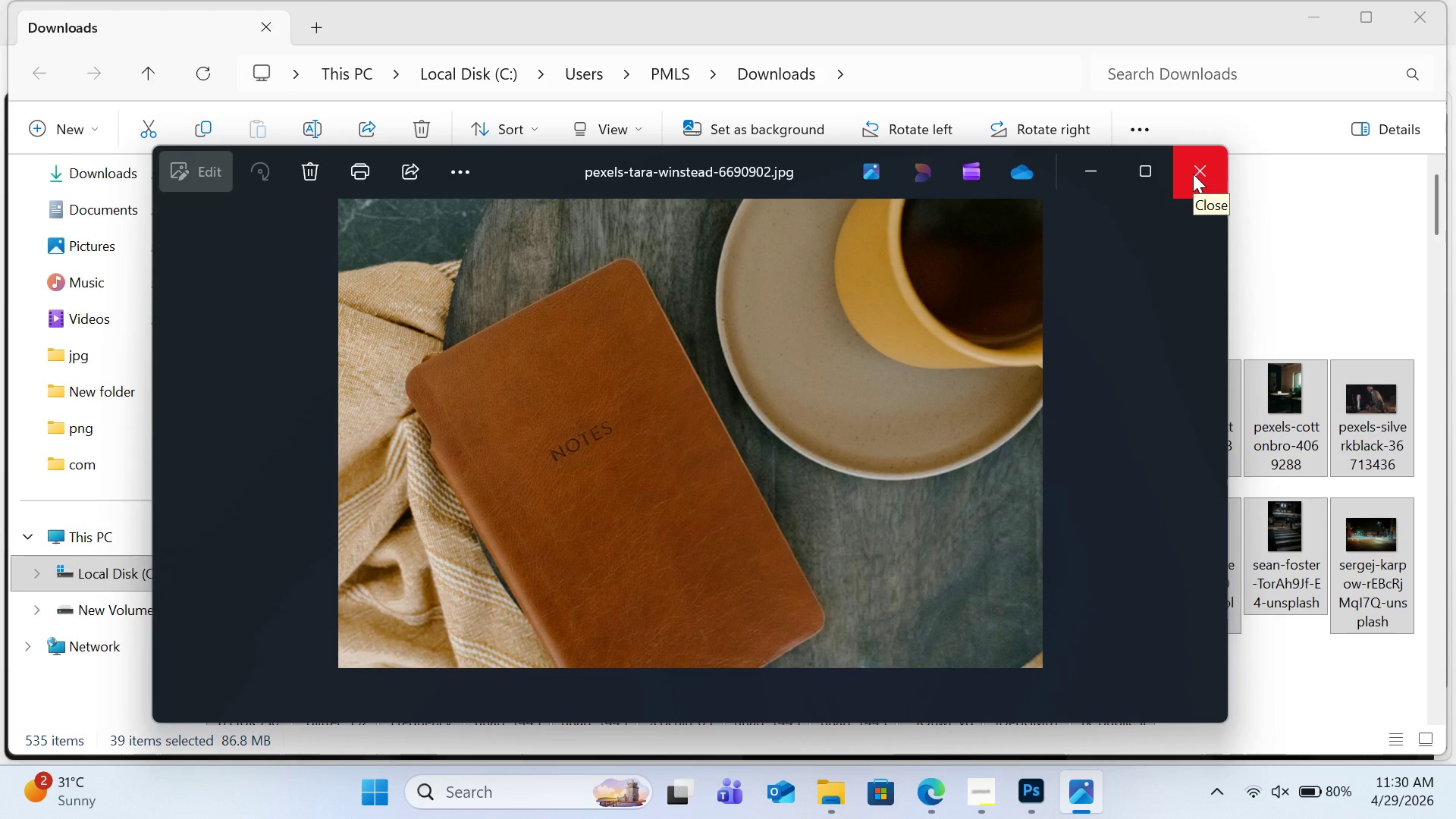 
wait(7.81)
 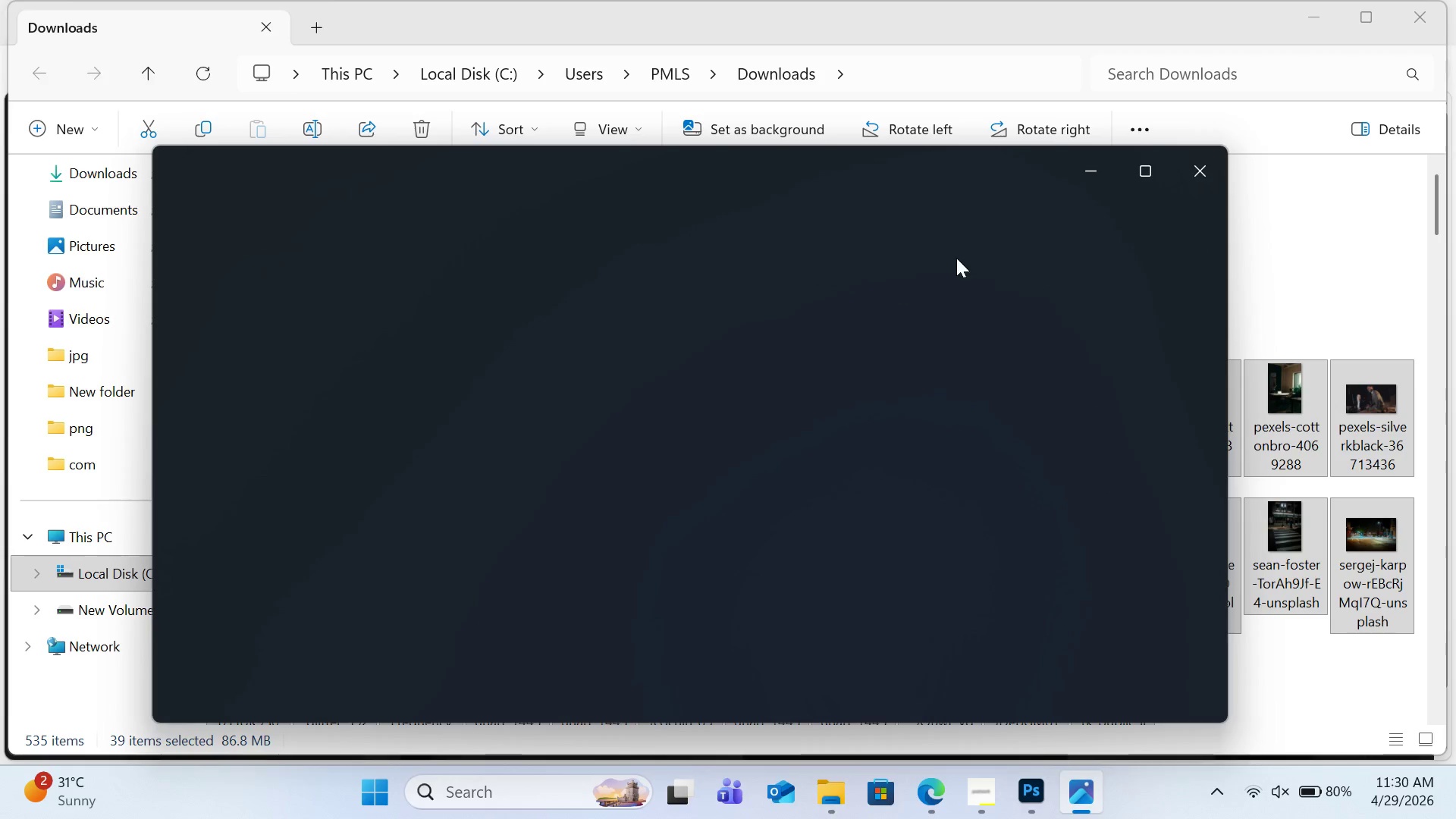 
left_click([1193, 174])
 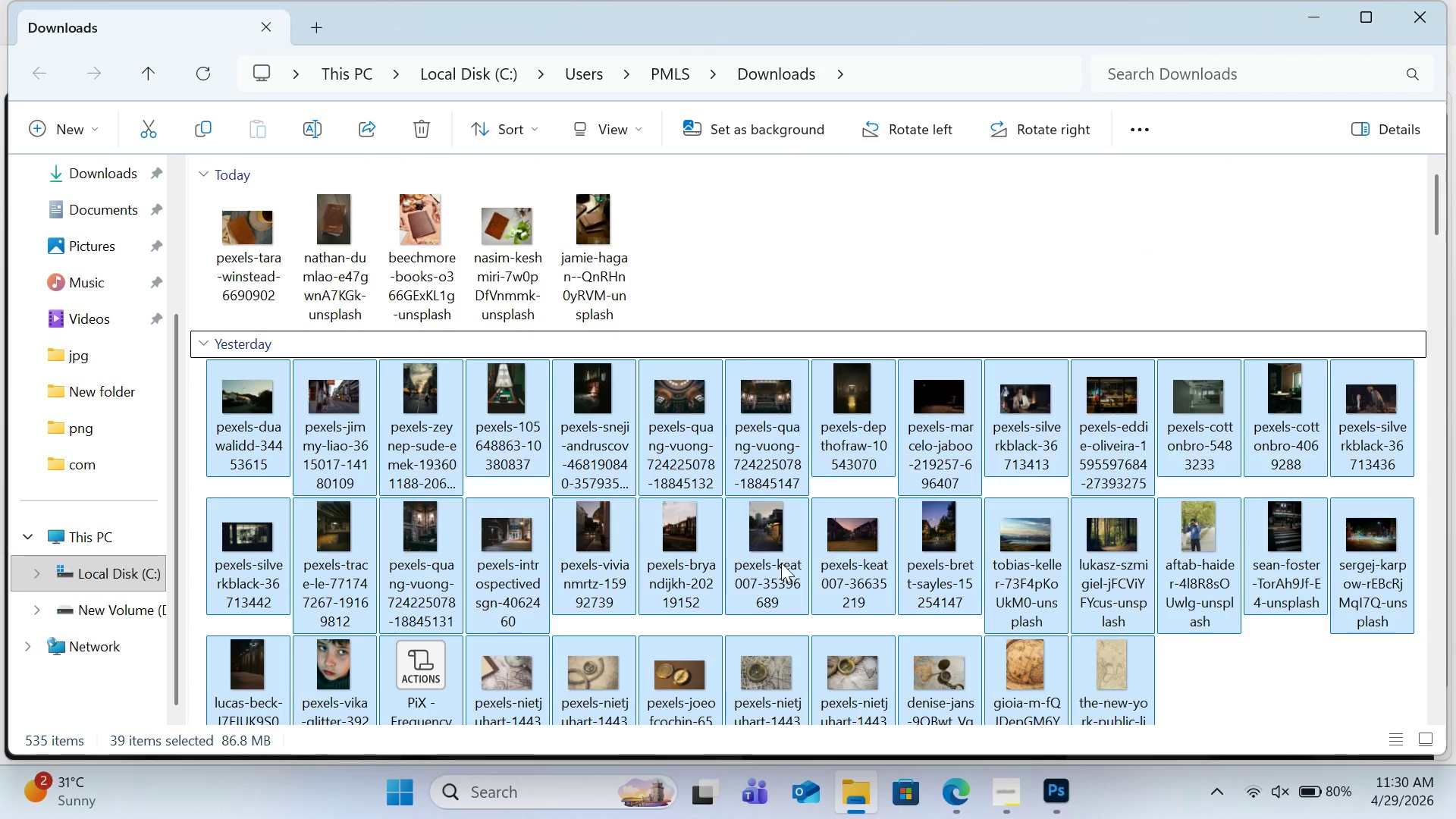 
left_click([1068, 802])
 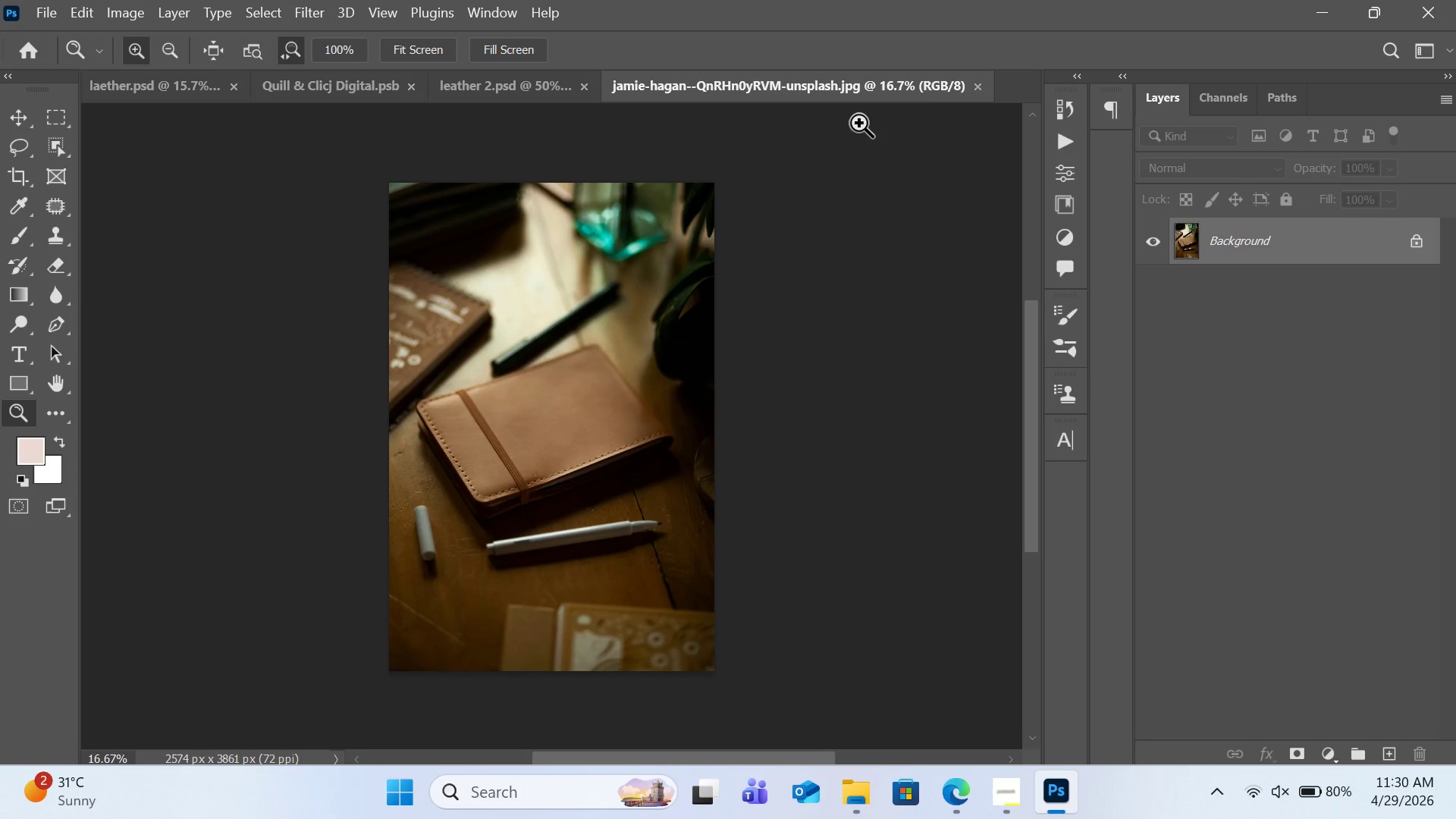 
left_click([984, 90])
 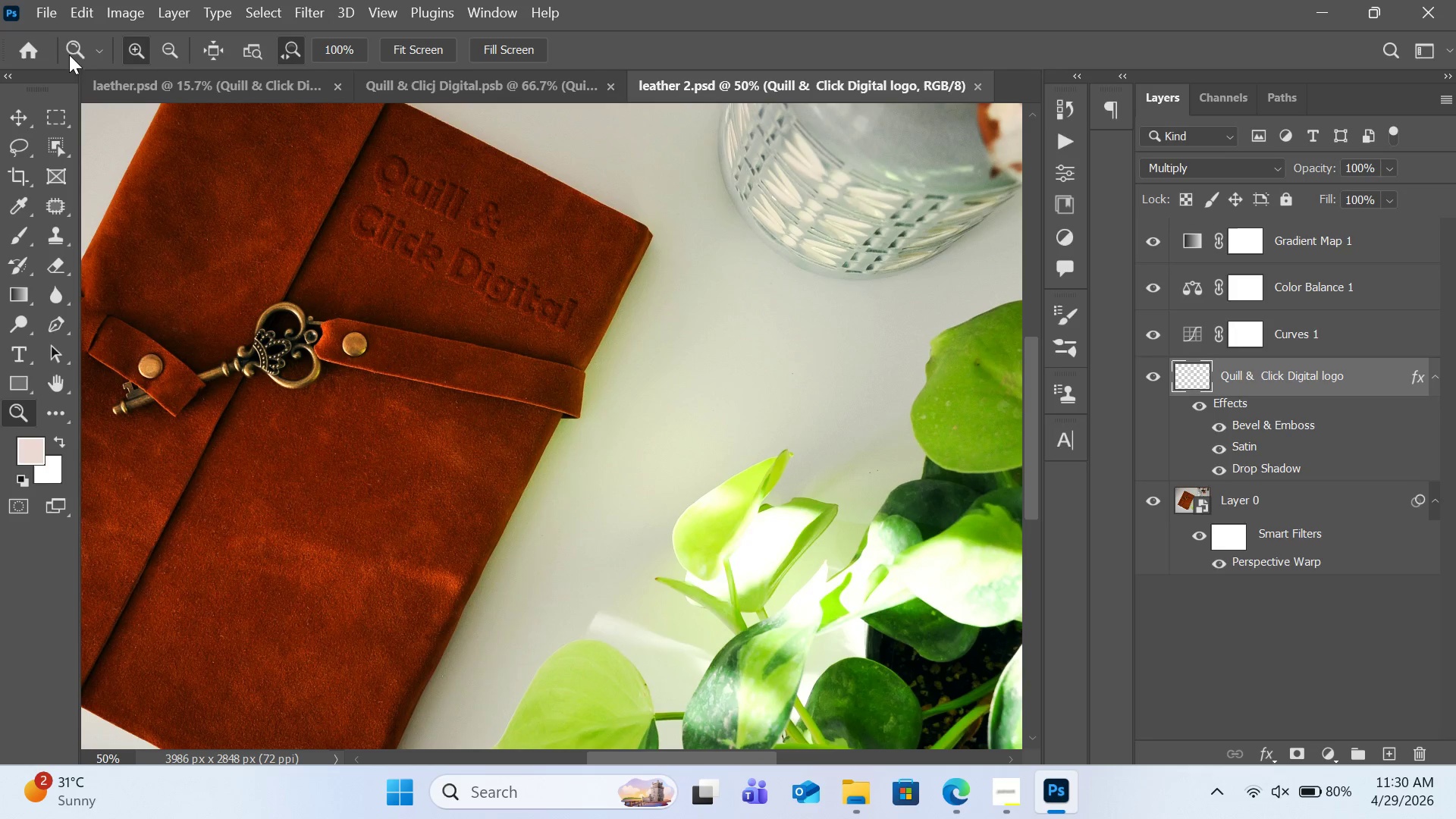 
left_click([51, 12])
 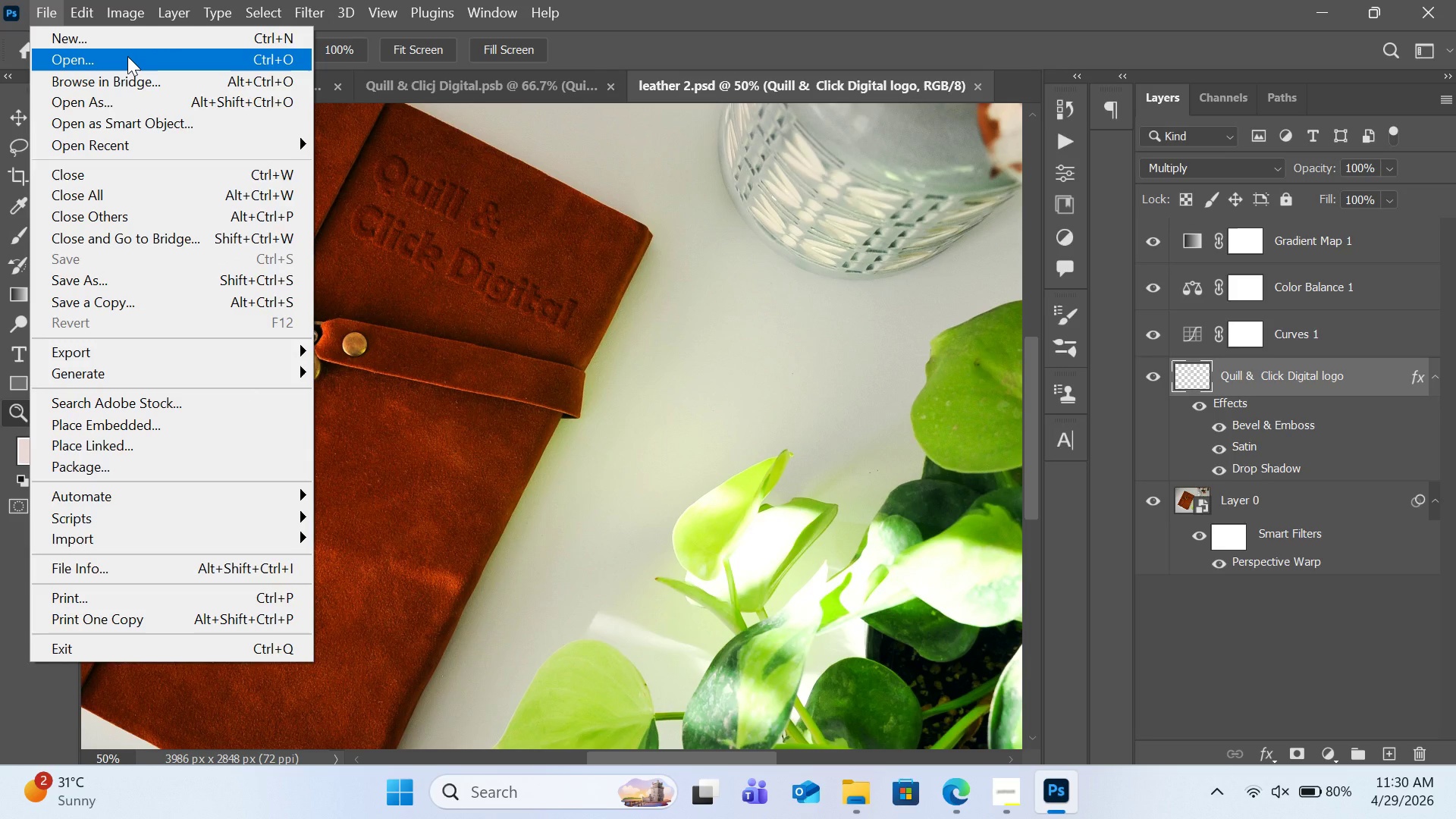 
left_click([127, 56])
 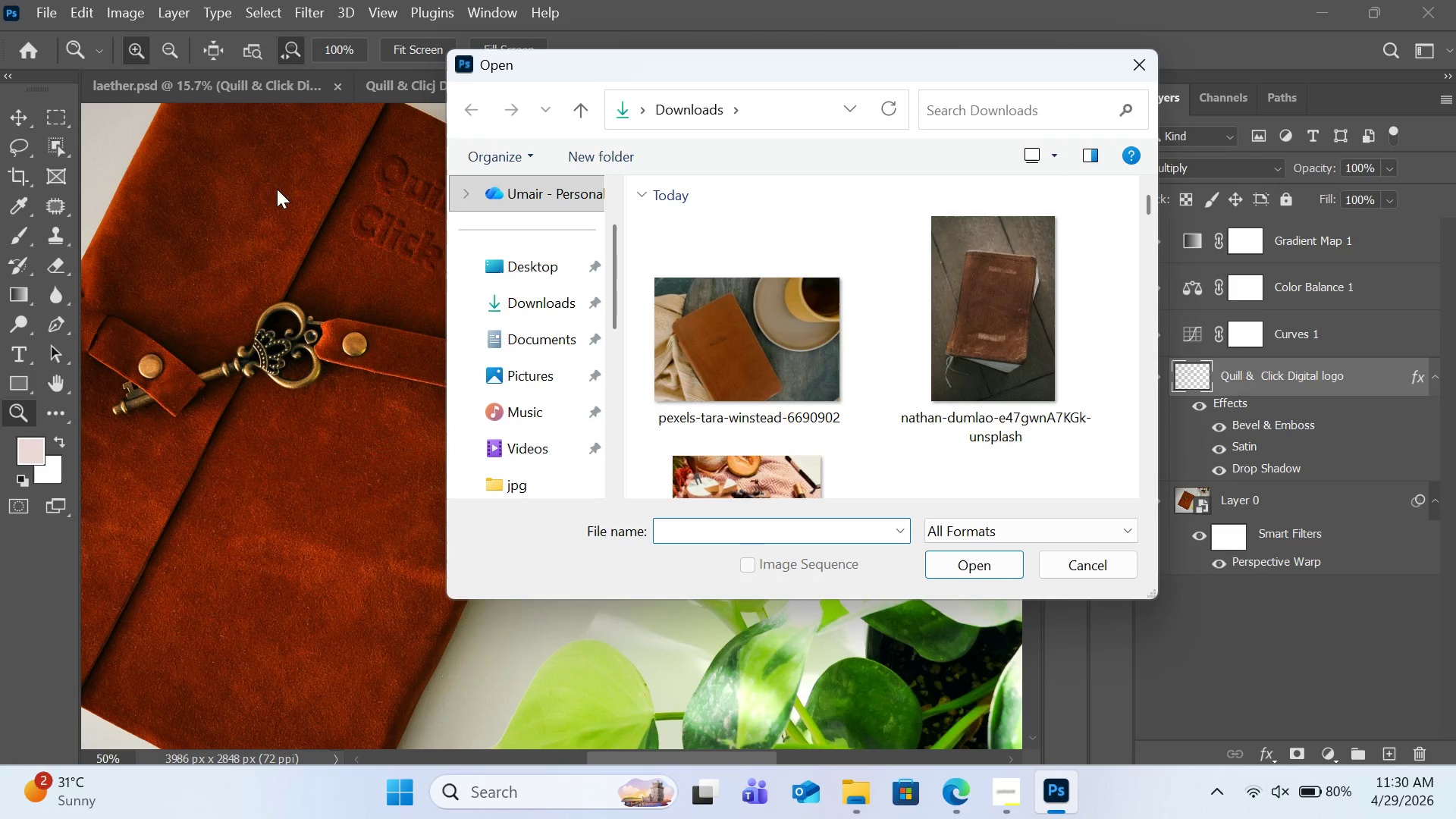 
double_click([708, 328])
 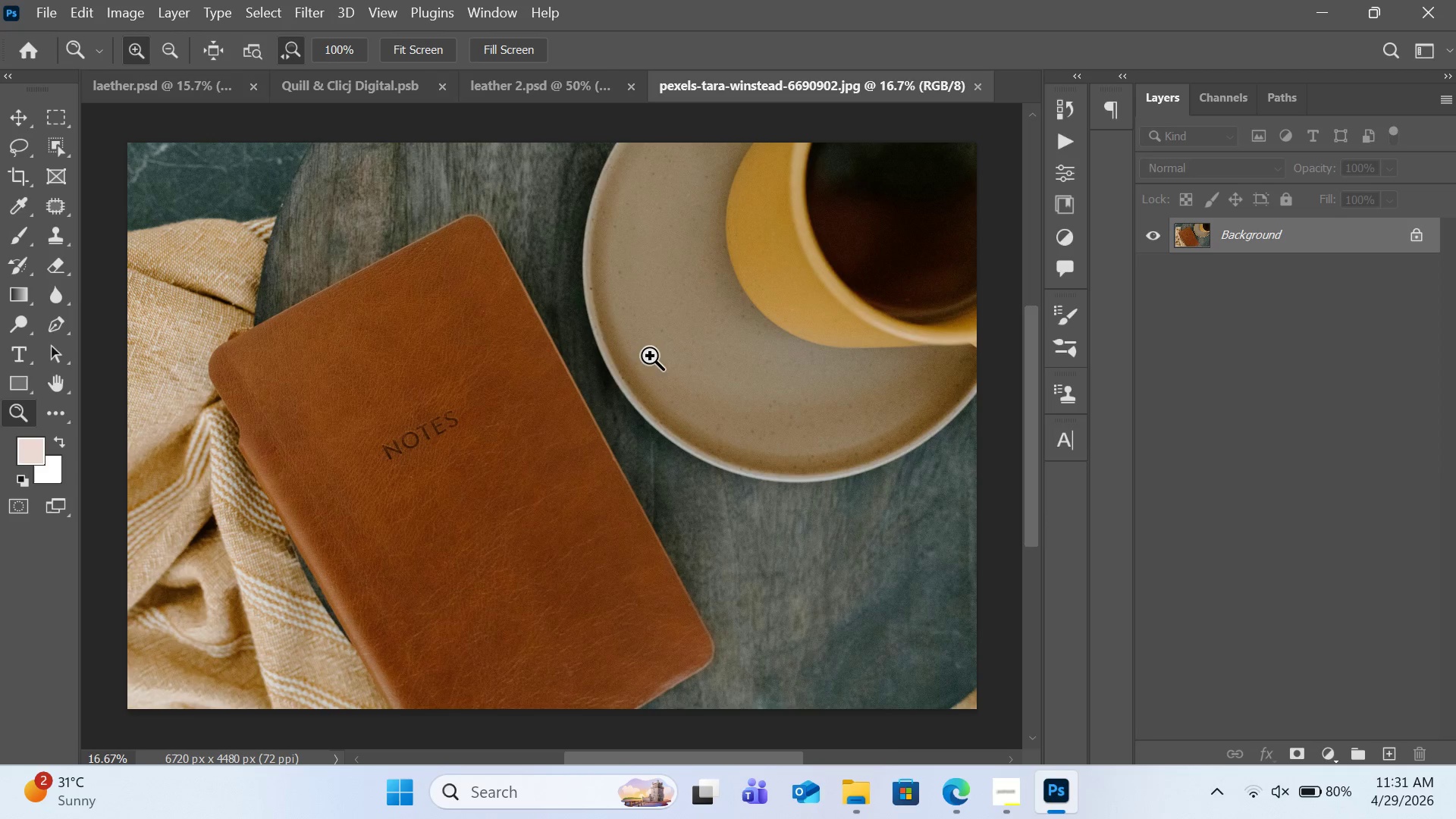 
wait(5.11)
 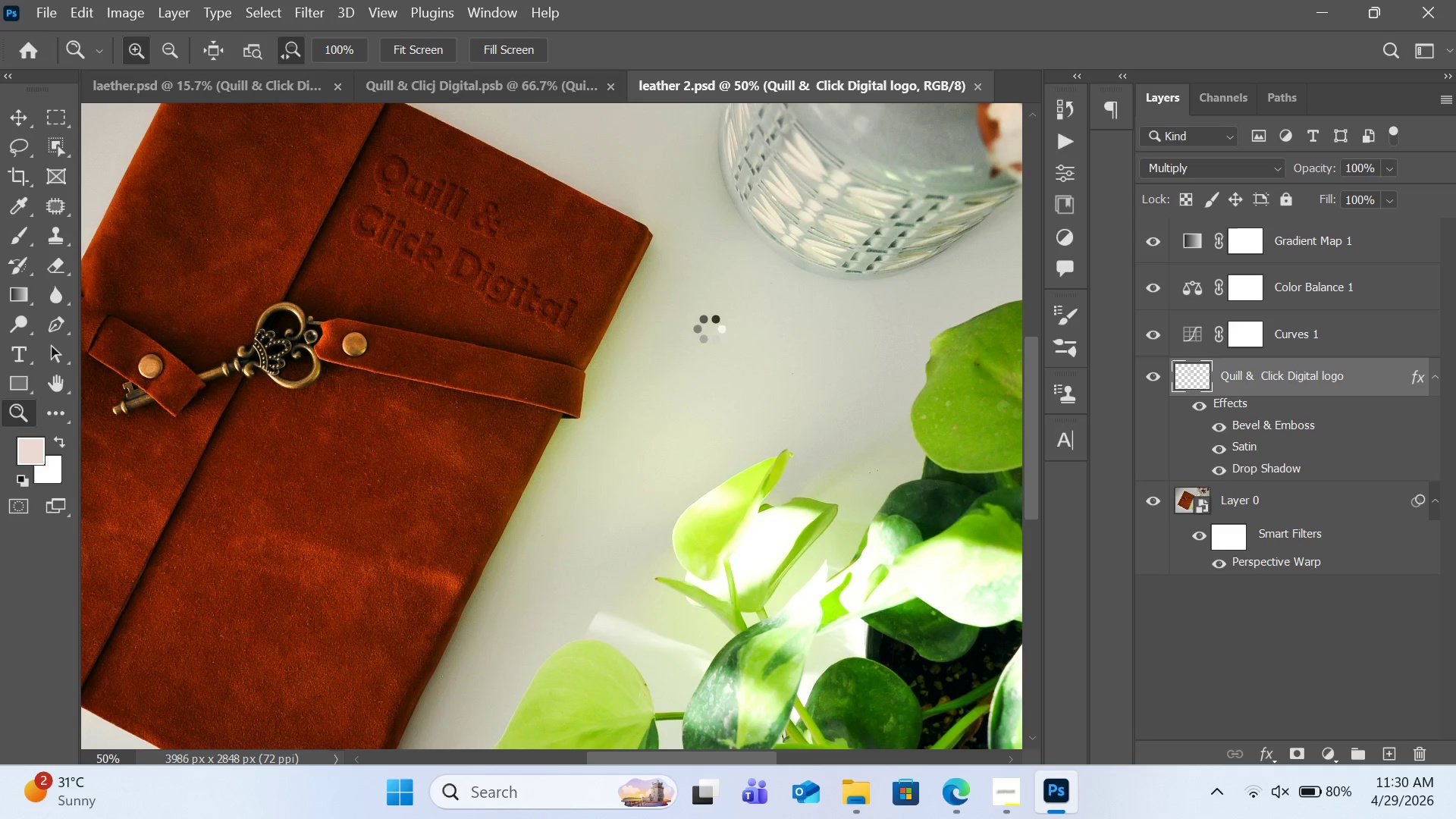 
left_click([416, 444])
 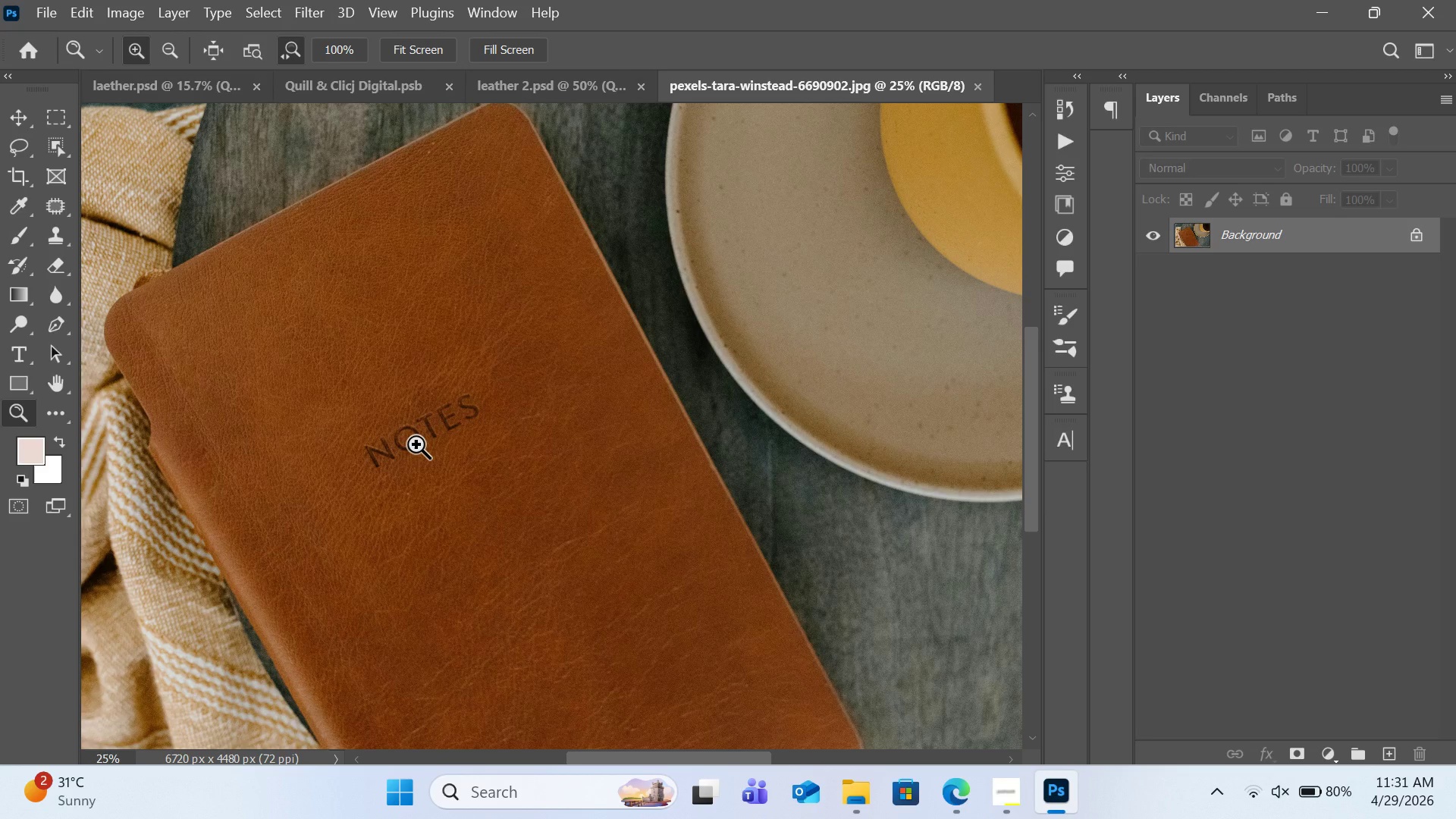 
left_click([416, 444])
 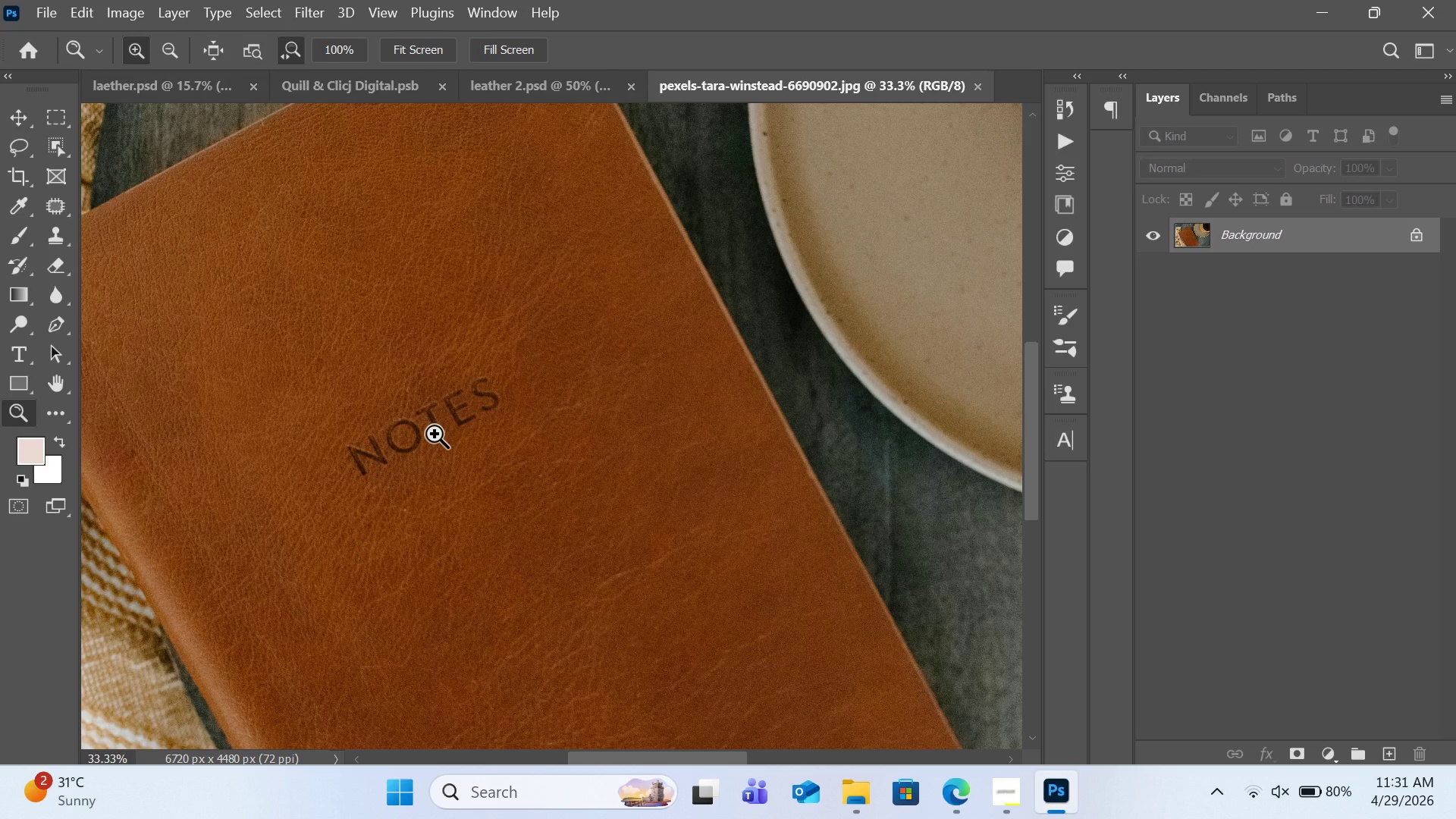 
left_click([435, 434])
 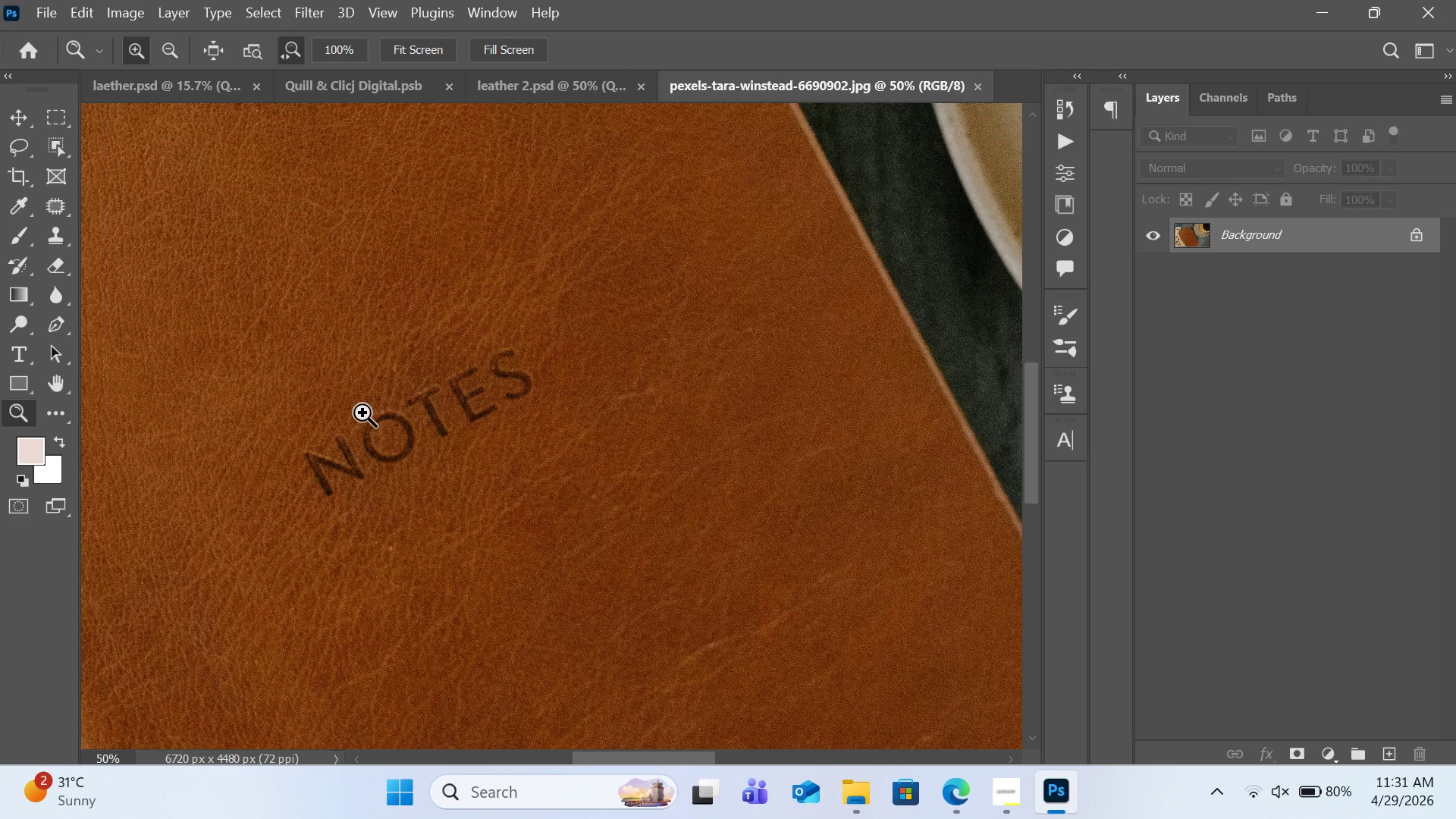 
wait(8.08)
 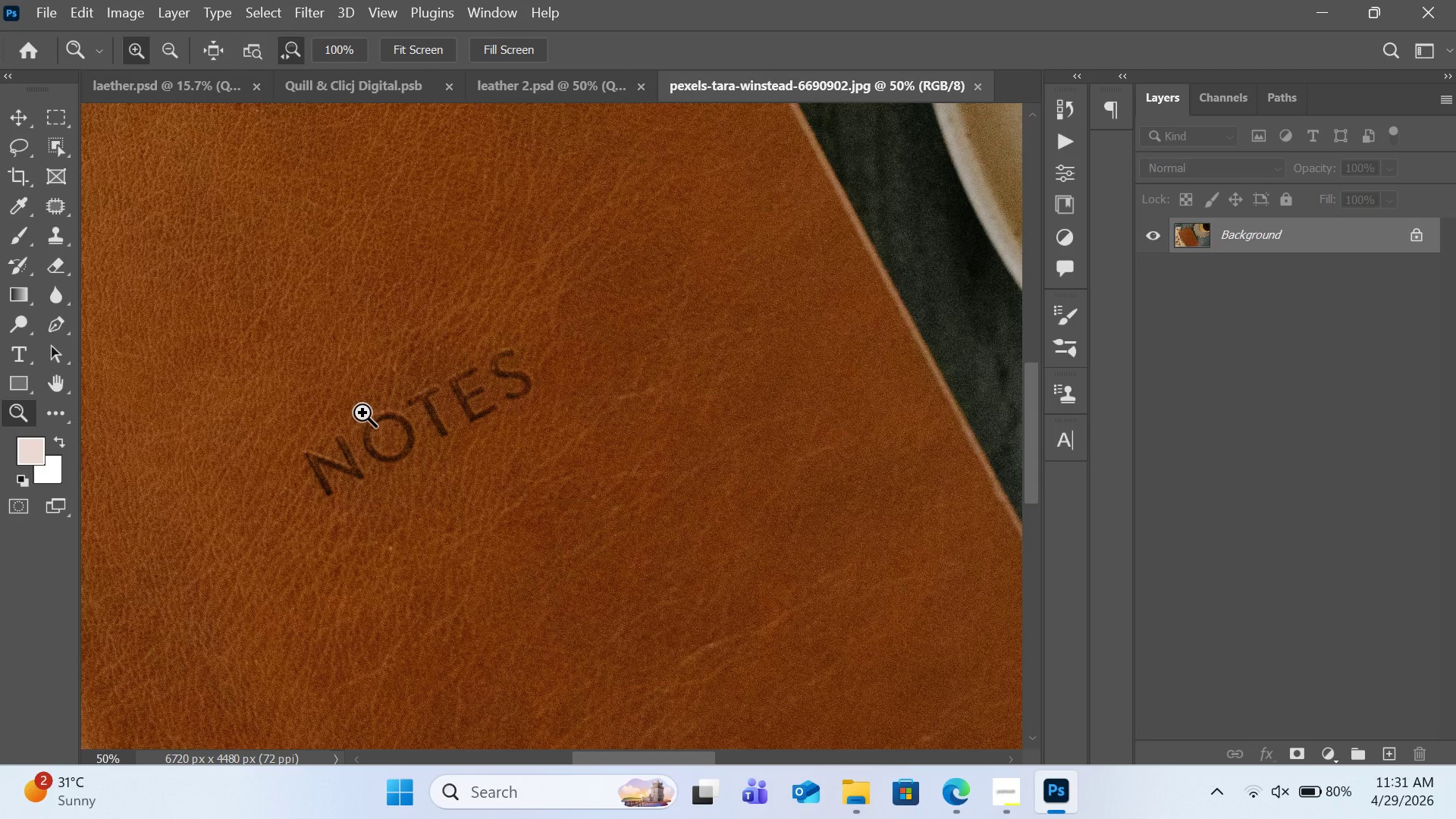 
left_click([60, 227])
 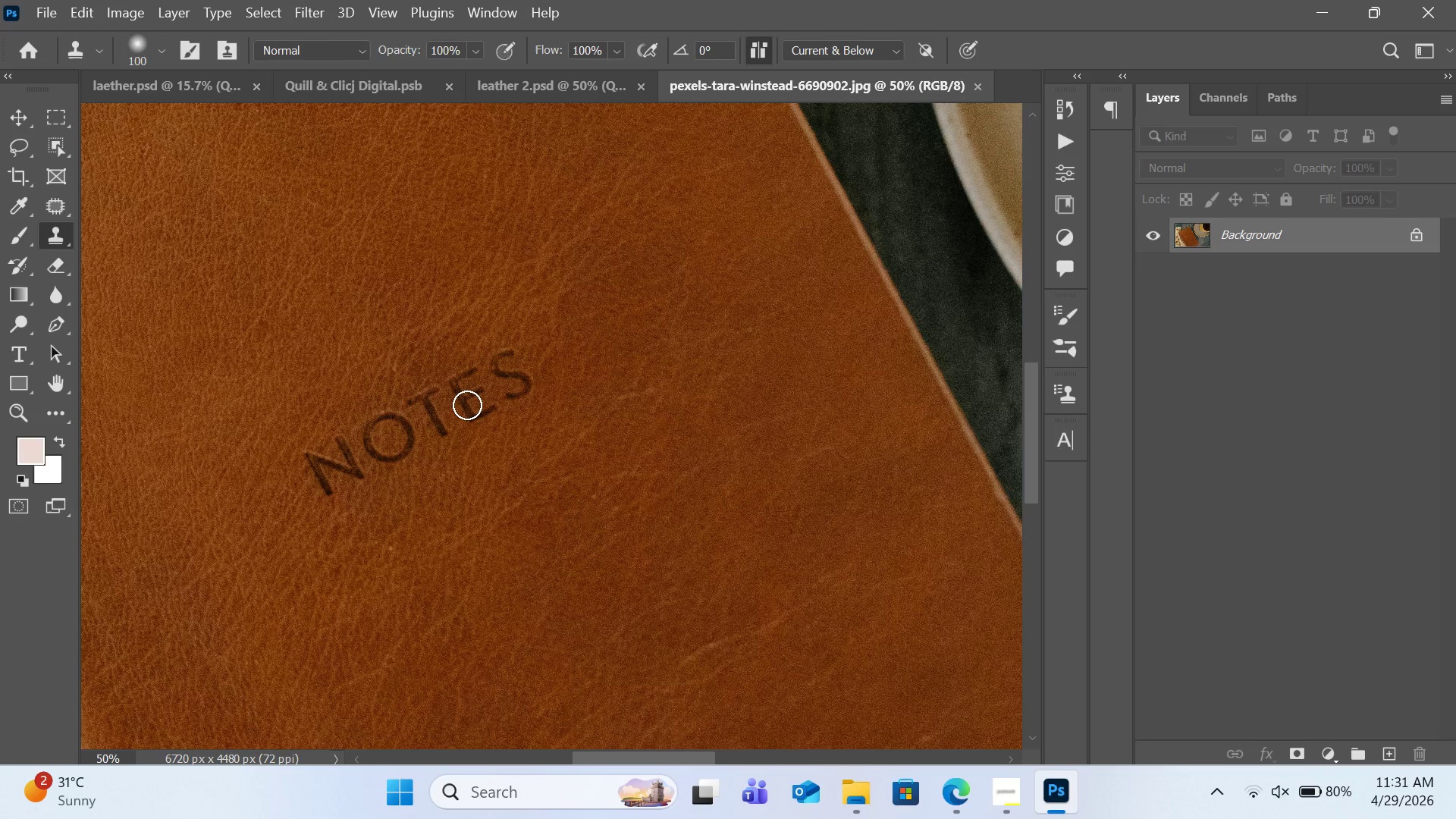 
key(BracketRight)
 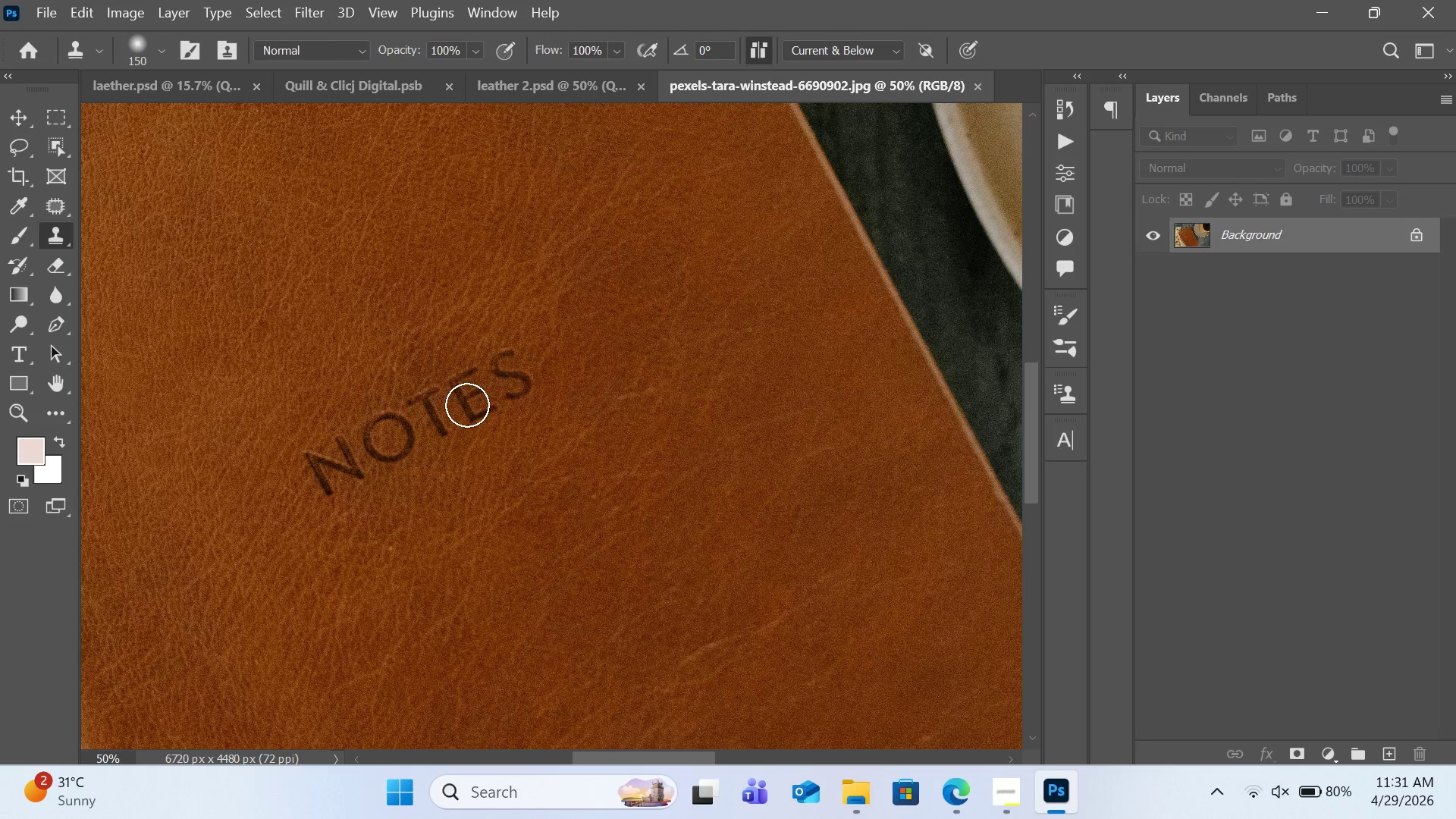 
key(BracketRight)
 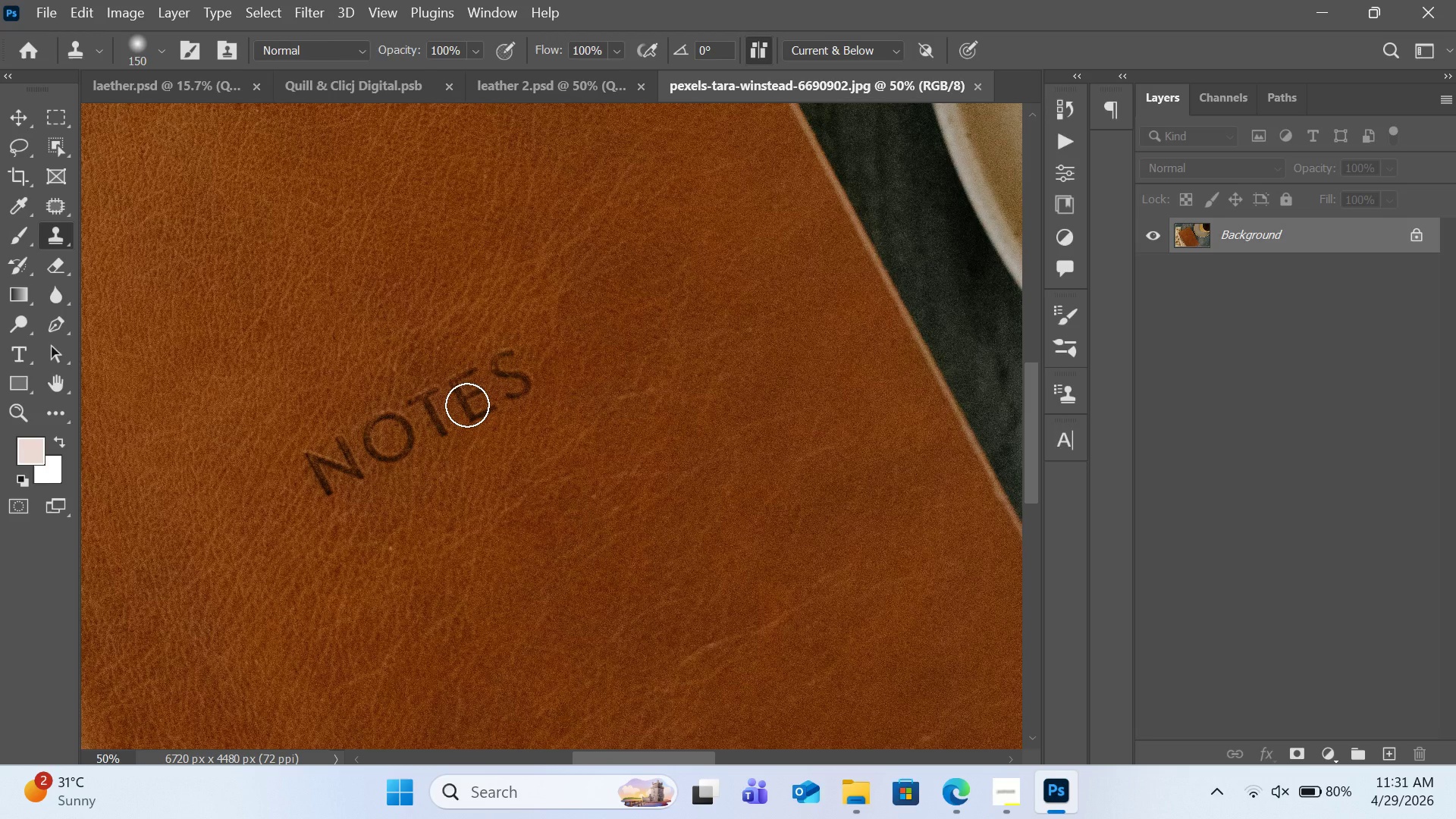 
key(BracketRight)
 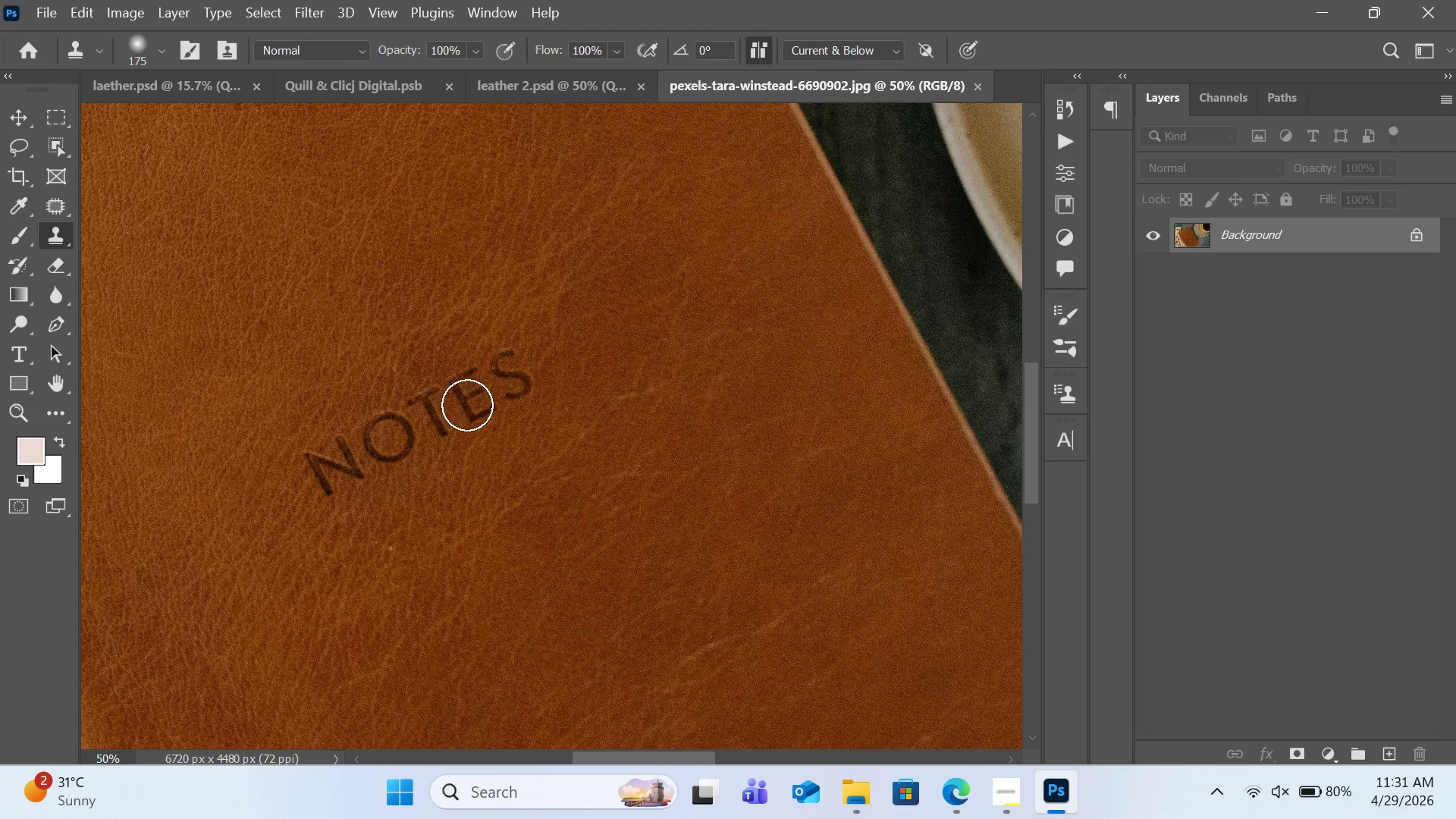 
hold_key(key=AltLeft, duration=1.19)
left_click([290, 417])
 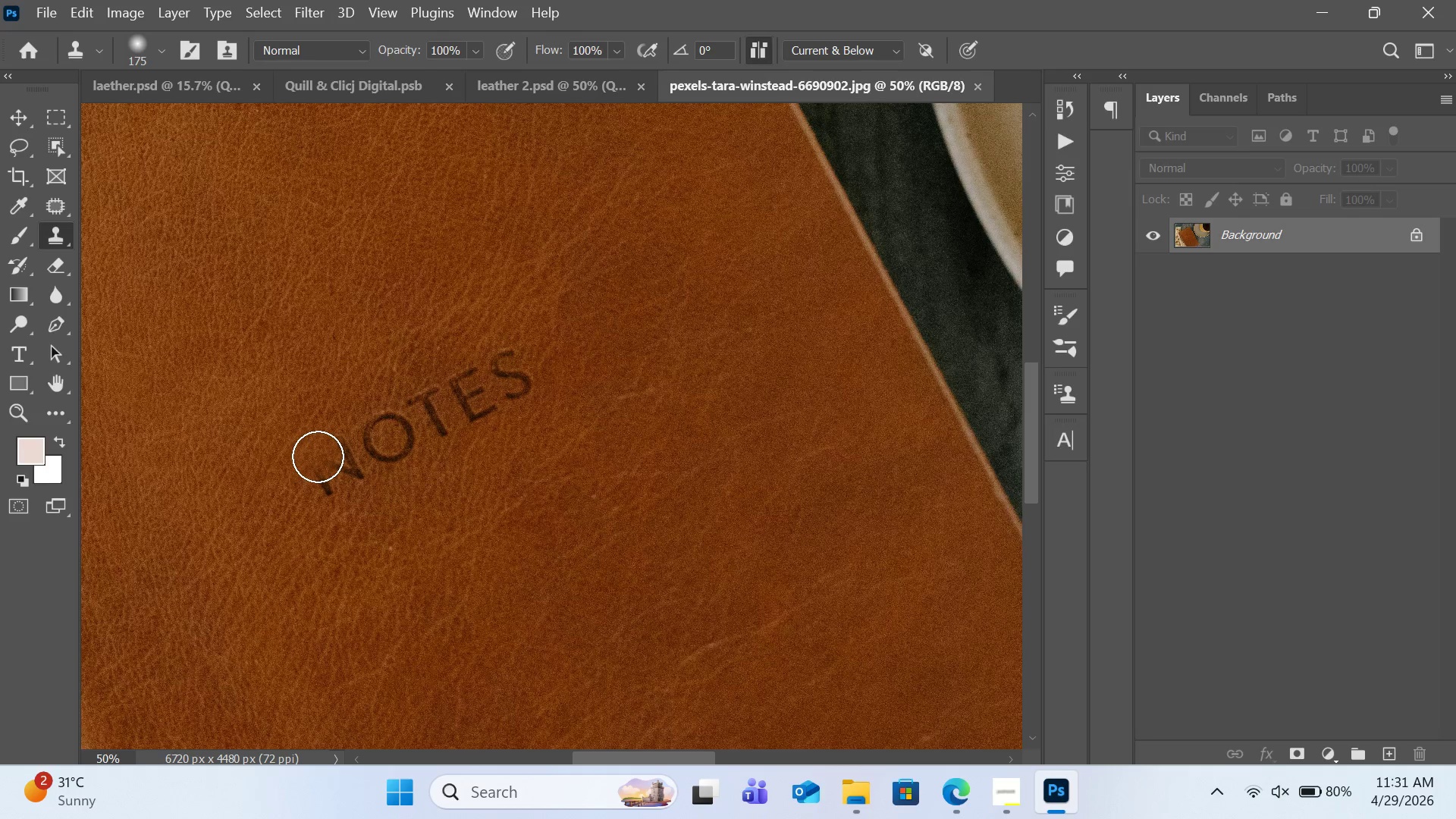 
left_click_drag(start_coordinate=[318, 457], to_coordinate=[320, 464])
 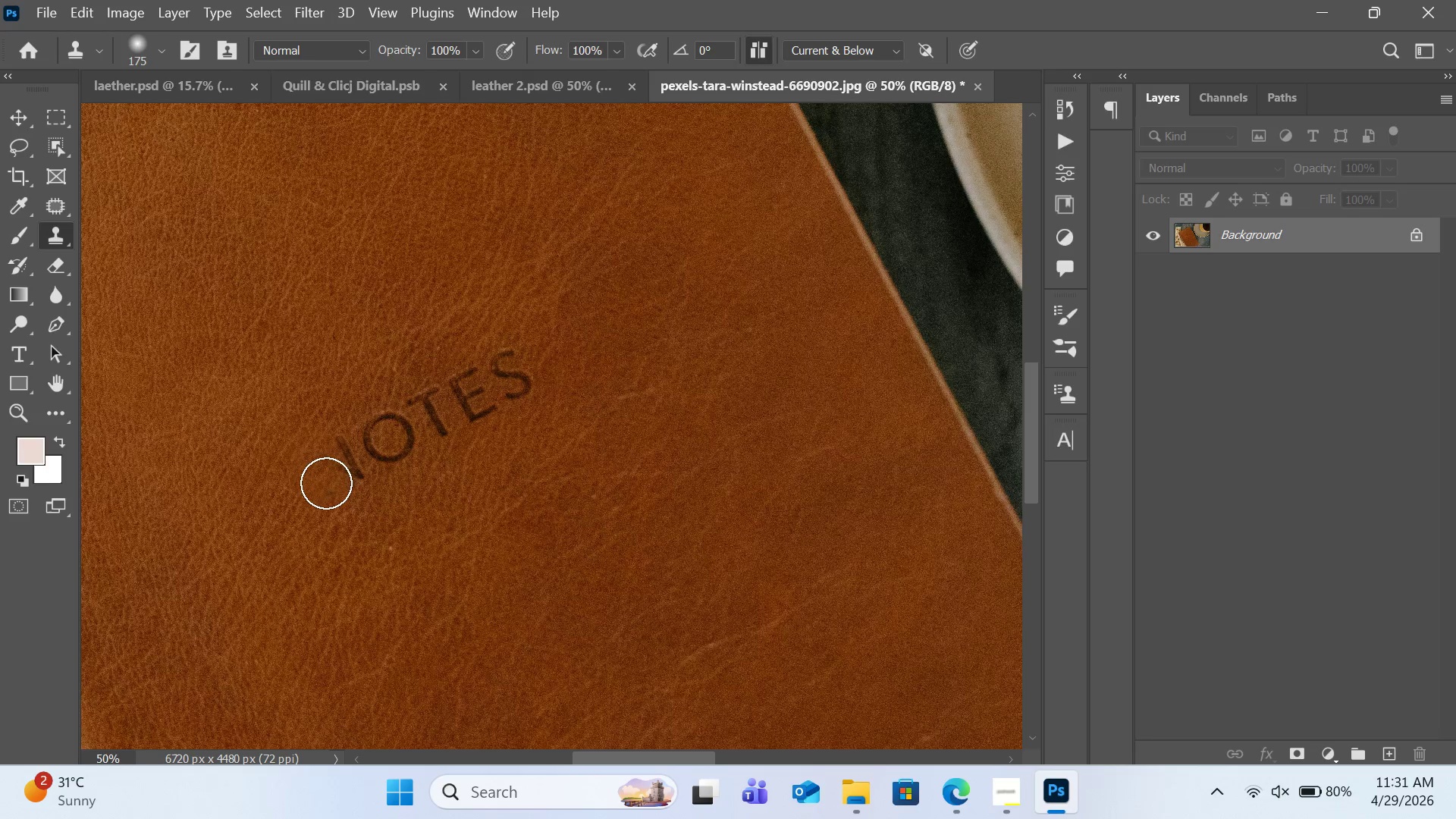 
left_click([326, 483])
 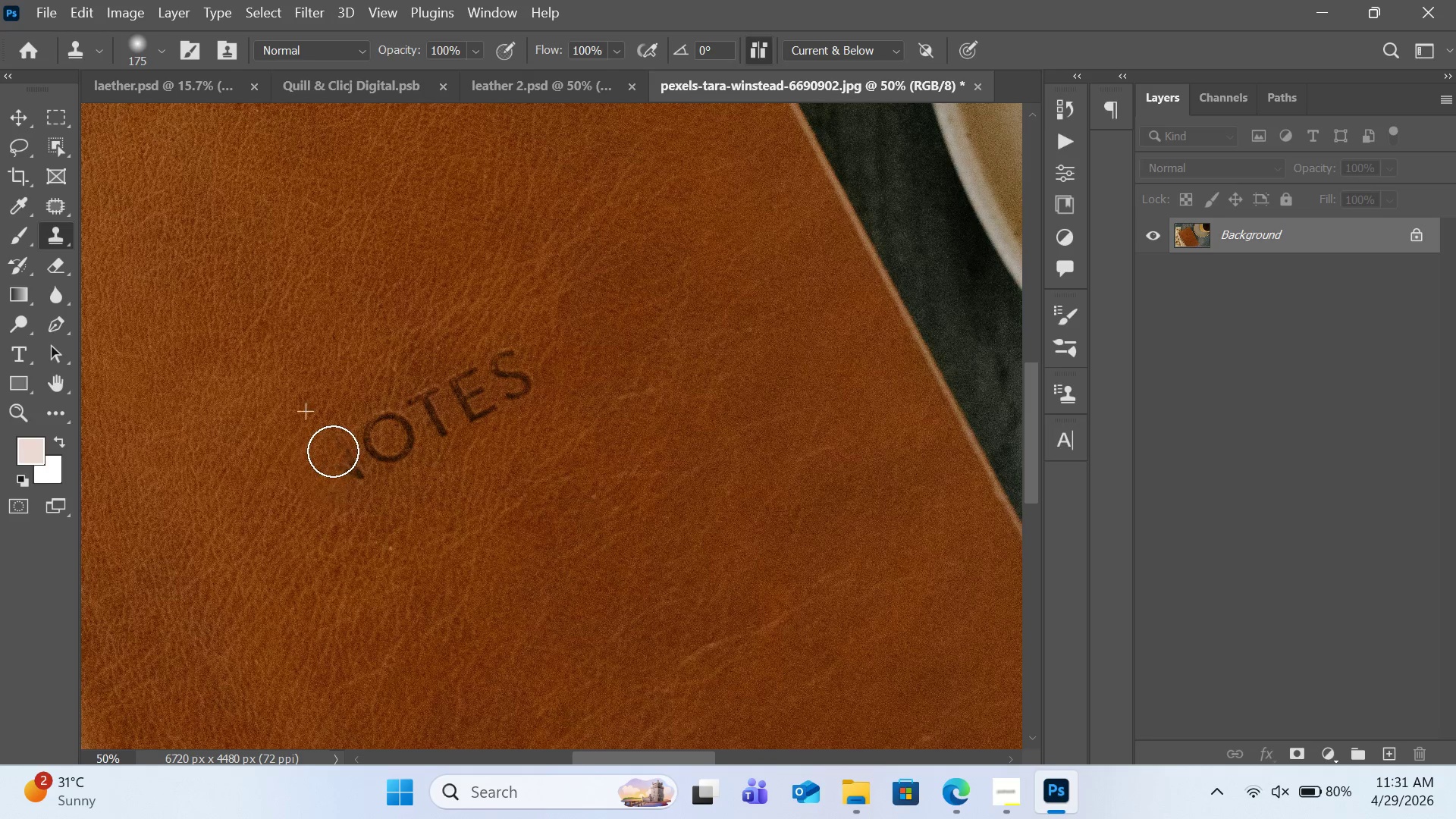 
double_click([345, 472])
 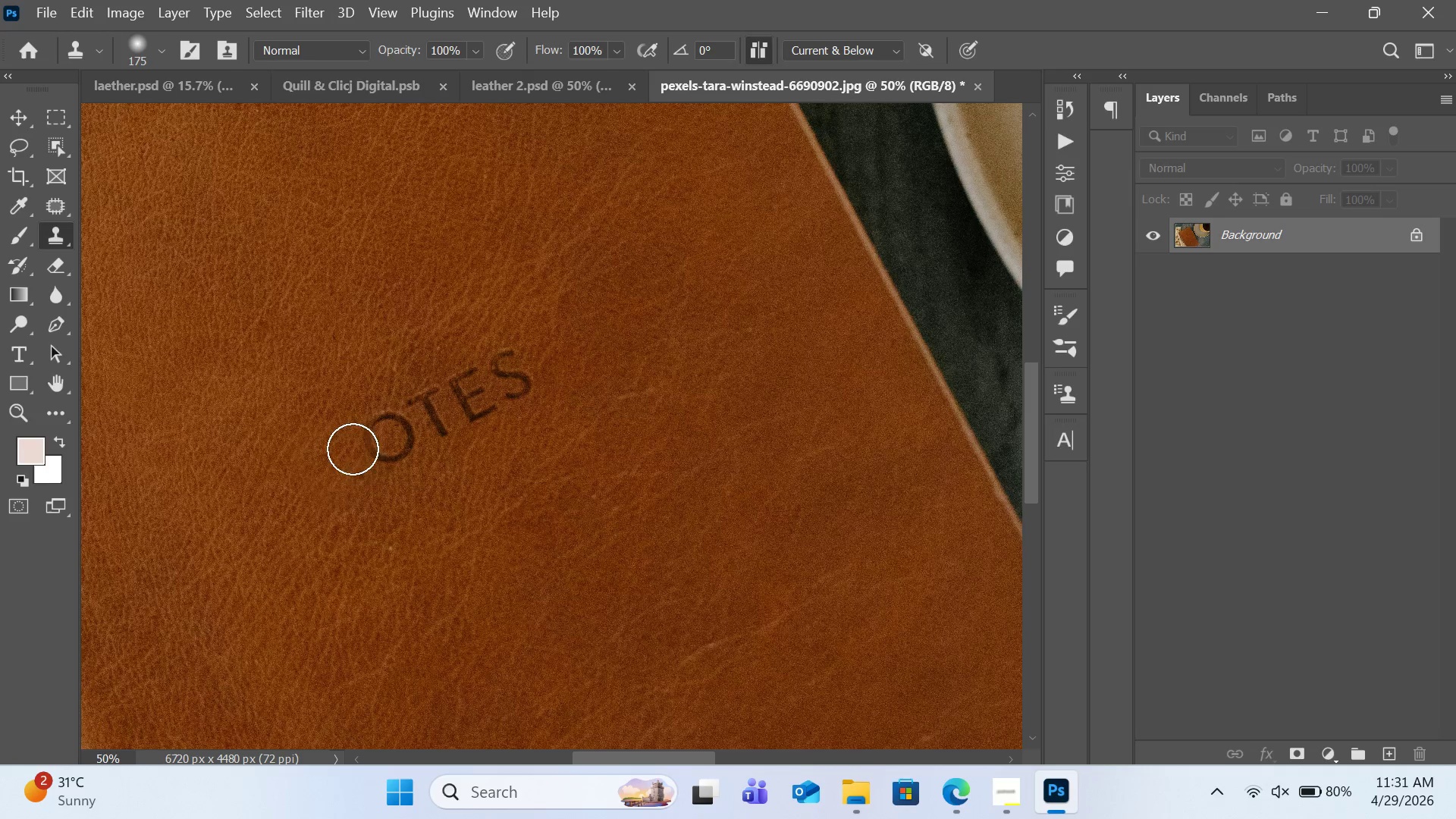 
left_click([369, 431])
 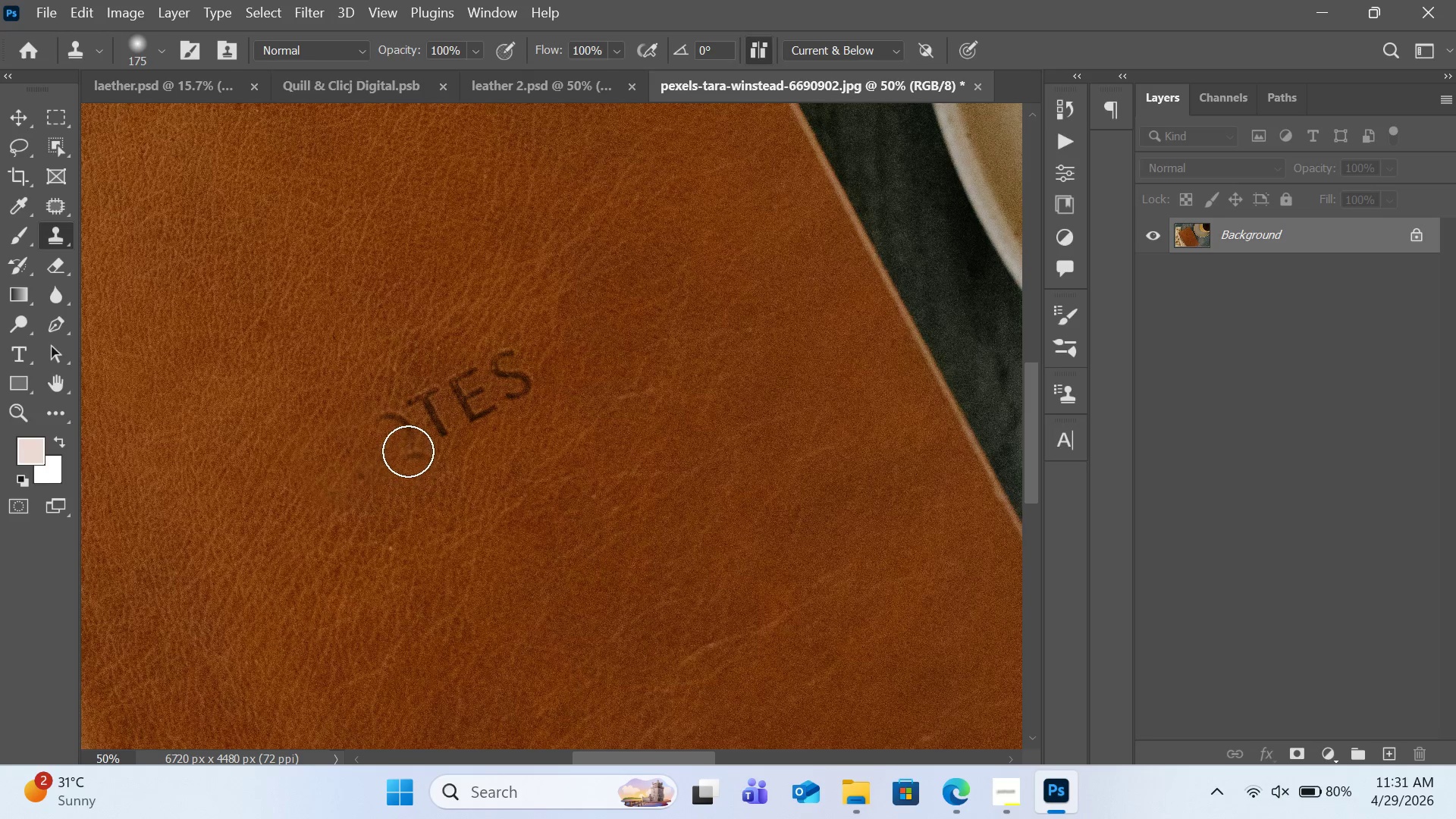 
left_click([408, 444])
 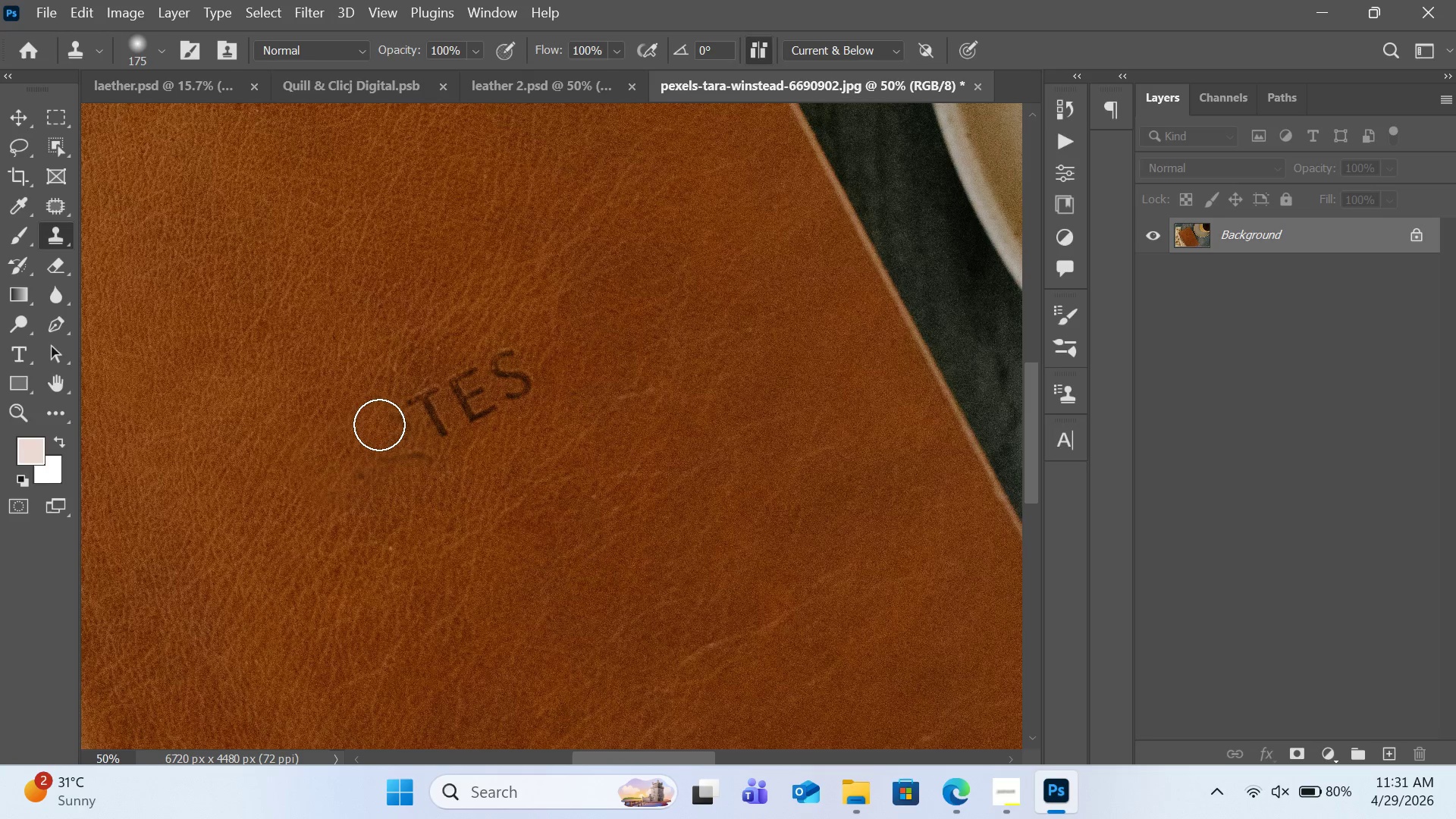 
left_click([379, 425])
 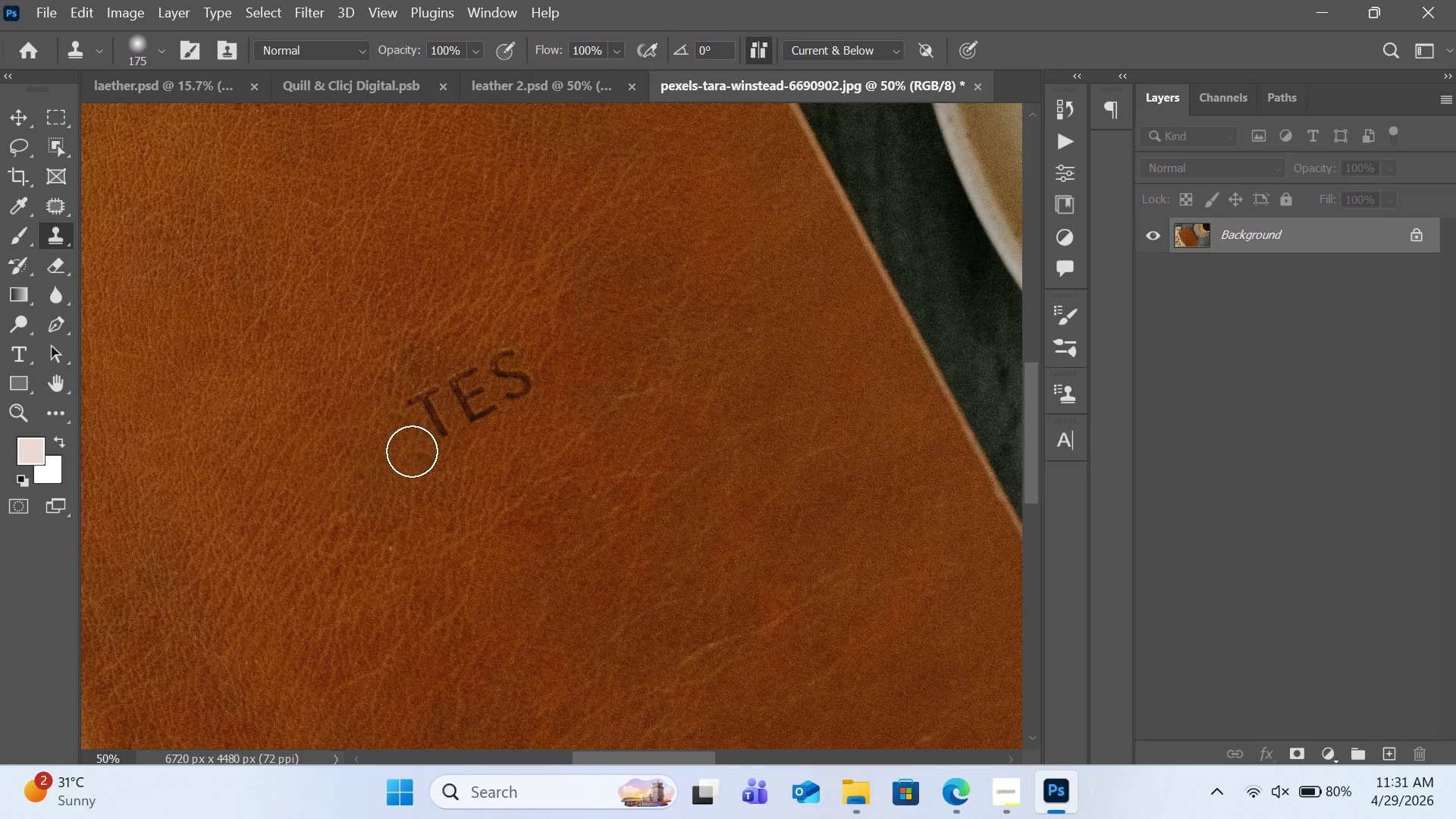 
triple_click([419, 456])
 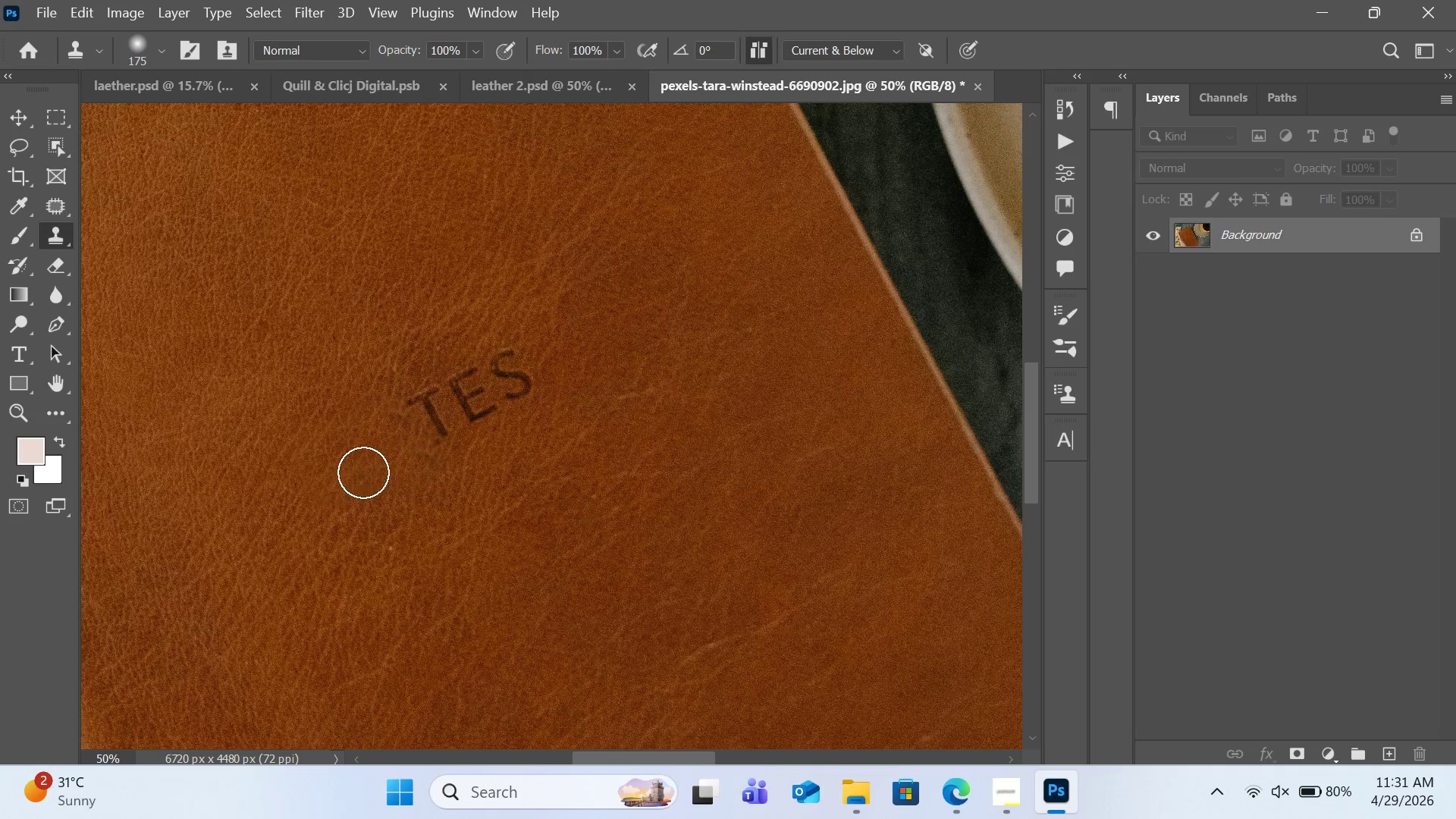 
left_click([357, 473])
 